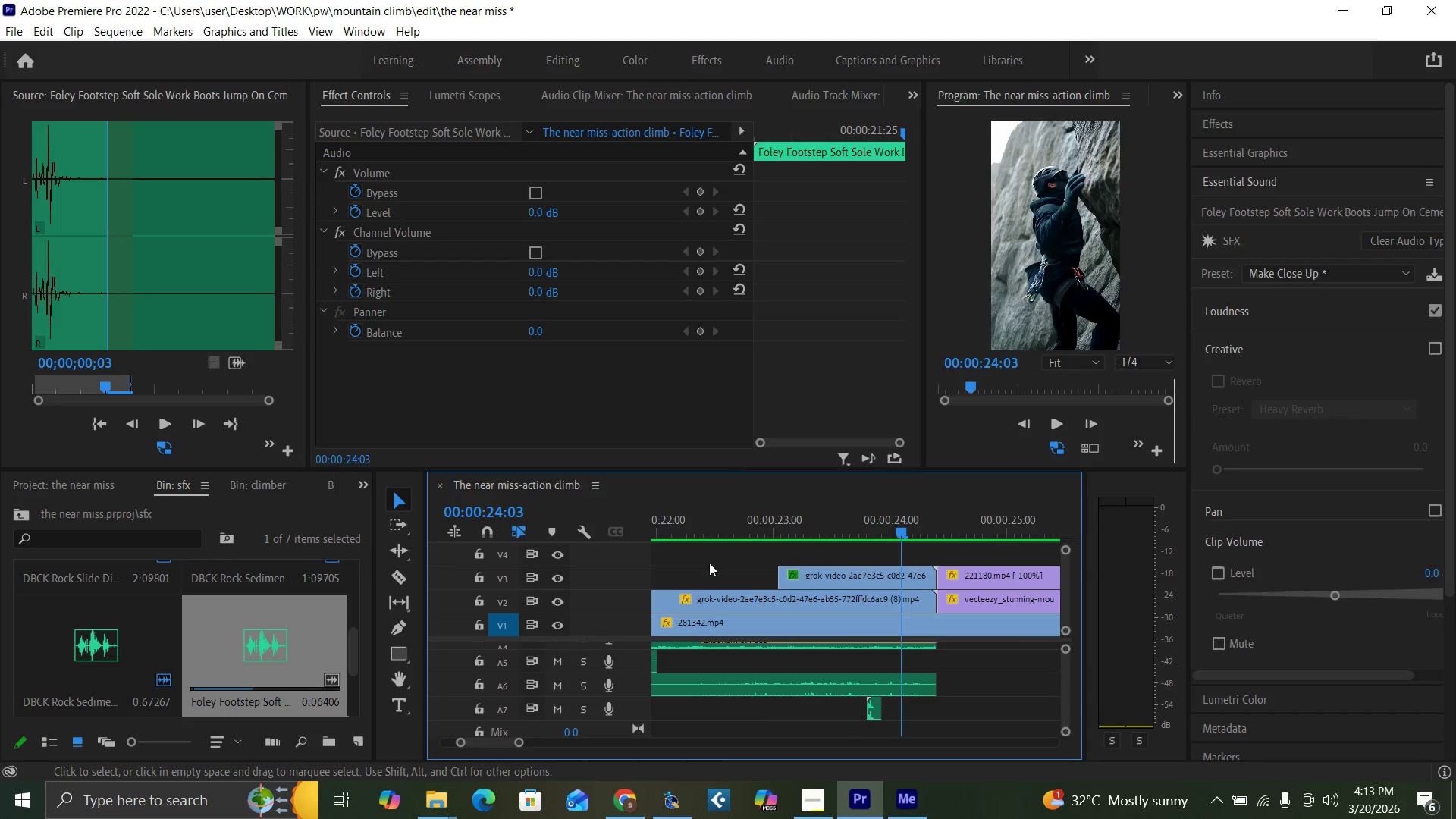 
left_click([690, 519])
 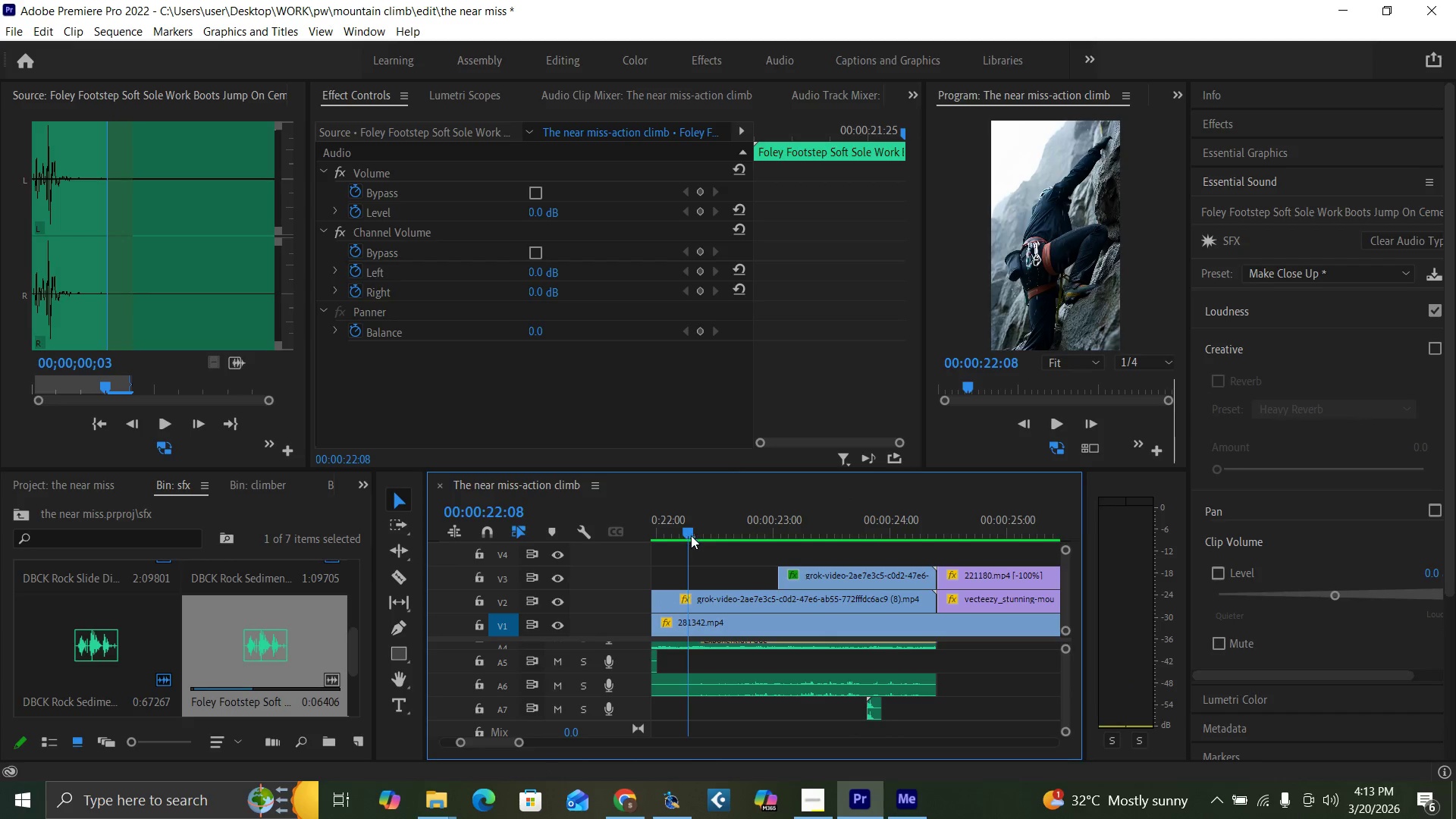 
key(Space)
 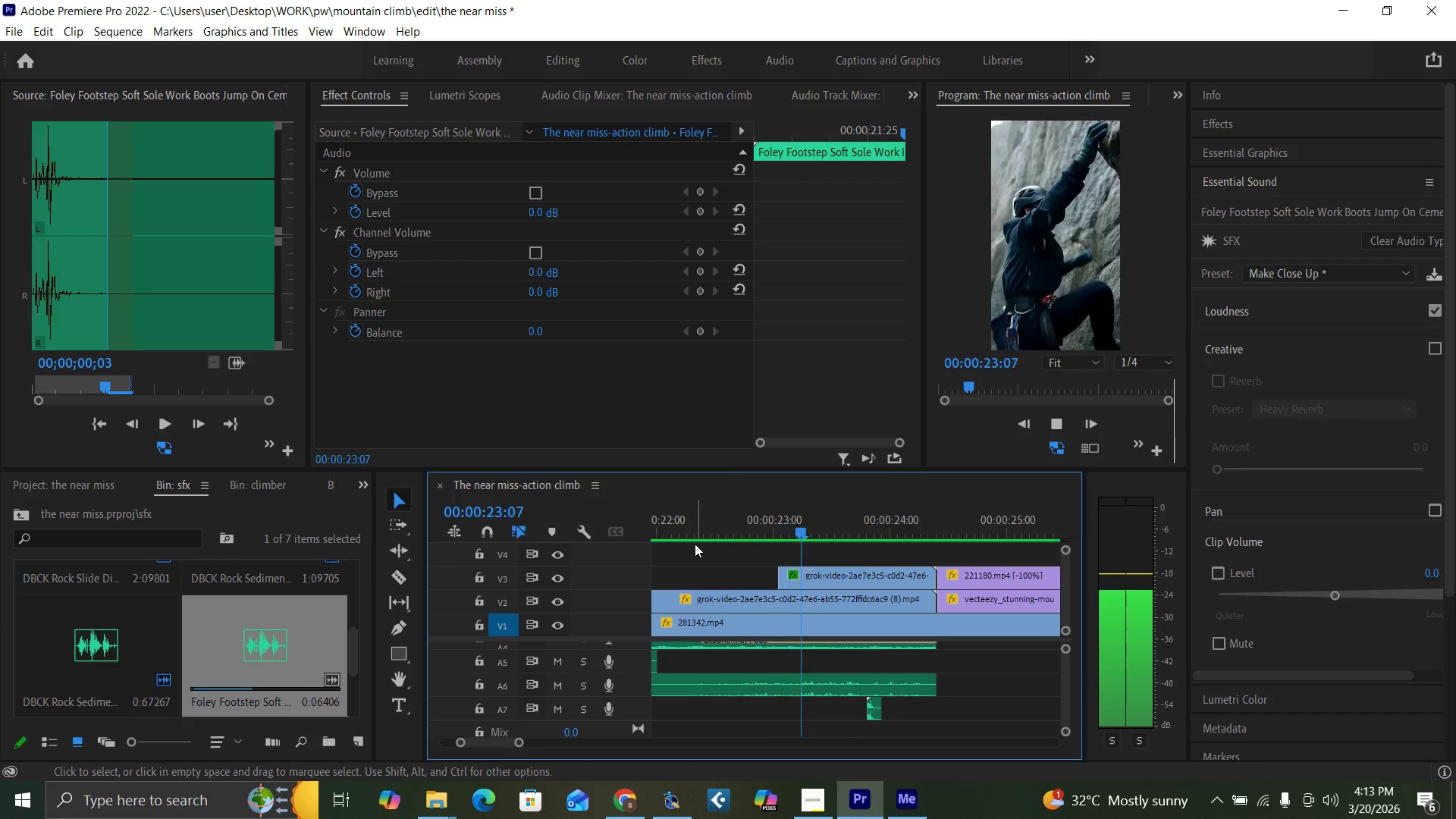 
key(Space)
 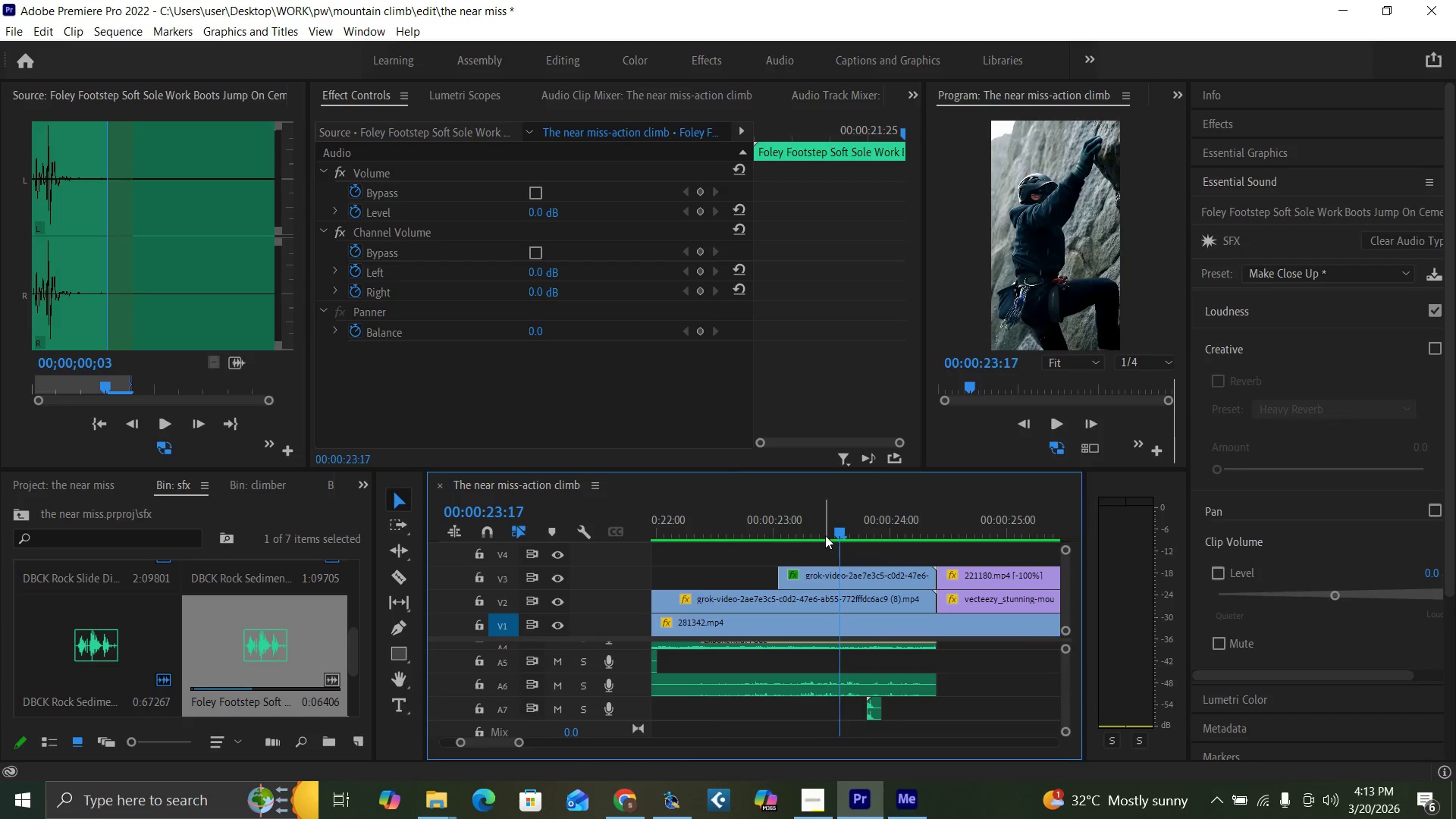 
left_click_drag(start_coordinate=[836, 531], to_coordinate=[810, 529])
 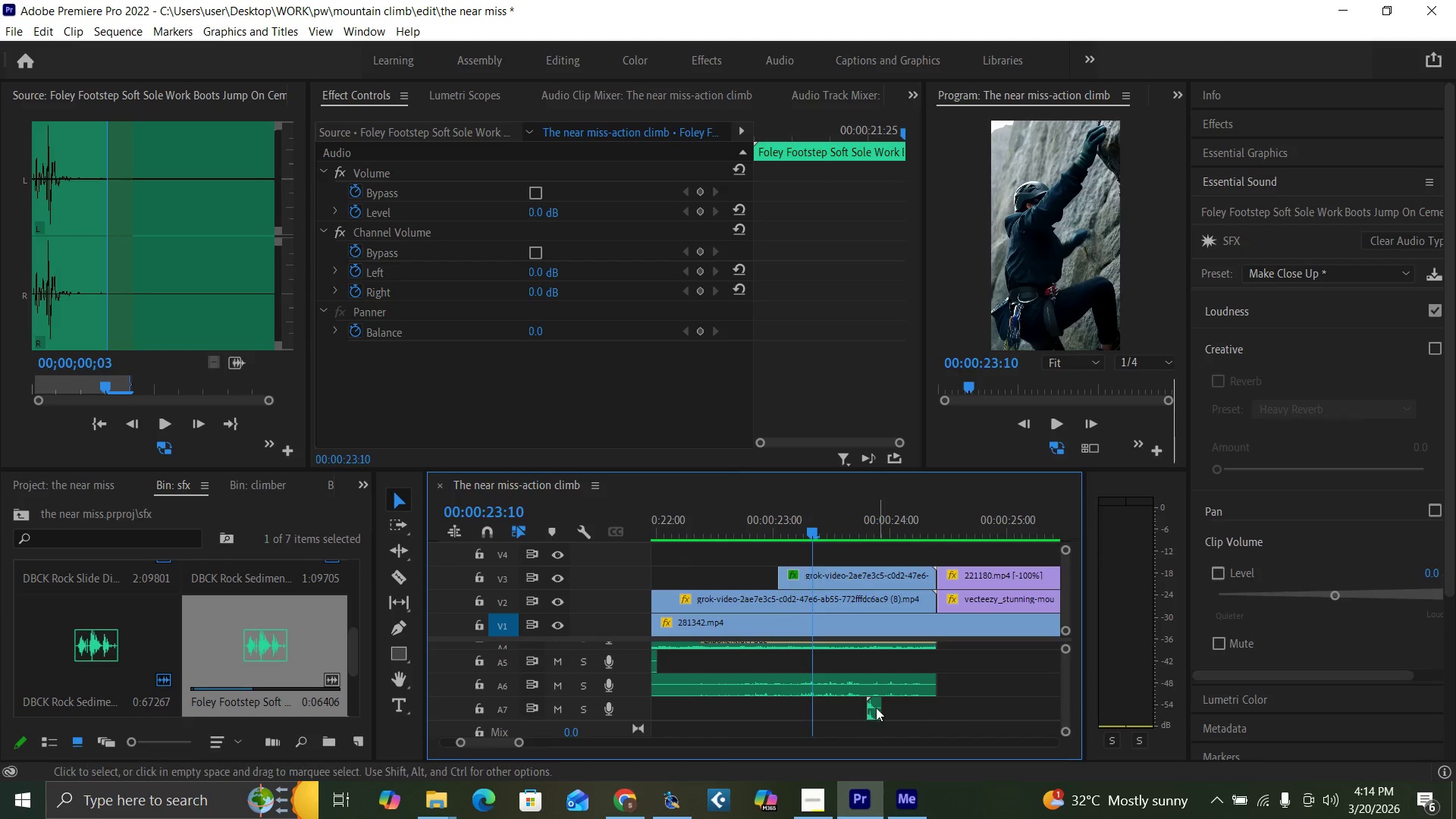 
left_click_drag(start_coordinate=[876, 708], to_coordinate=[818, 709])
 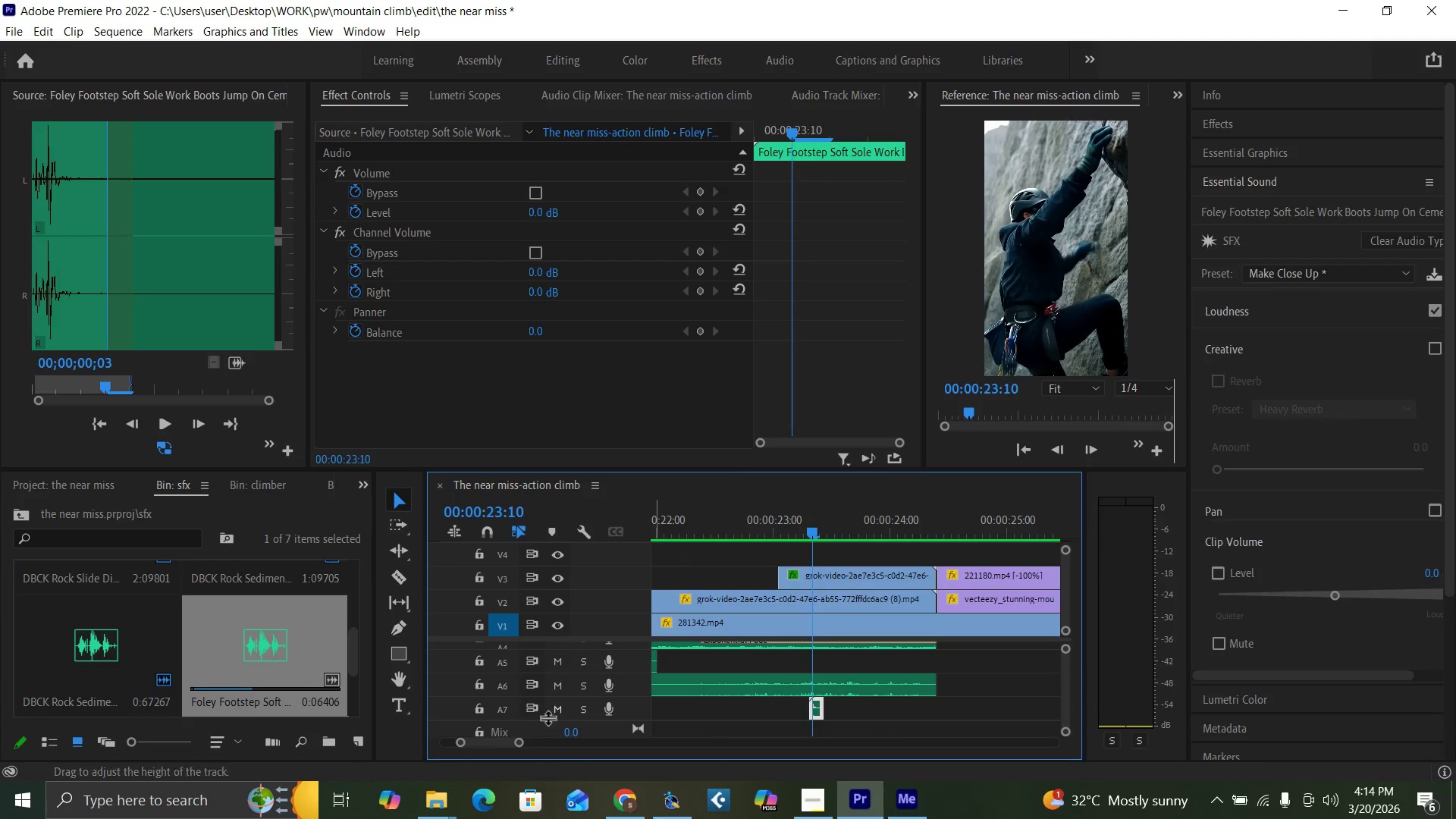 
key(Equal)
 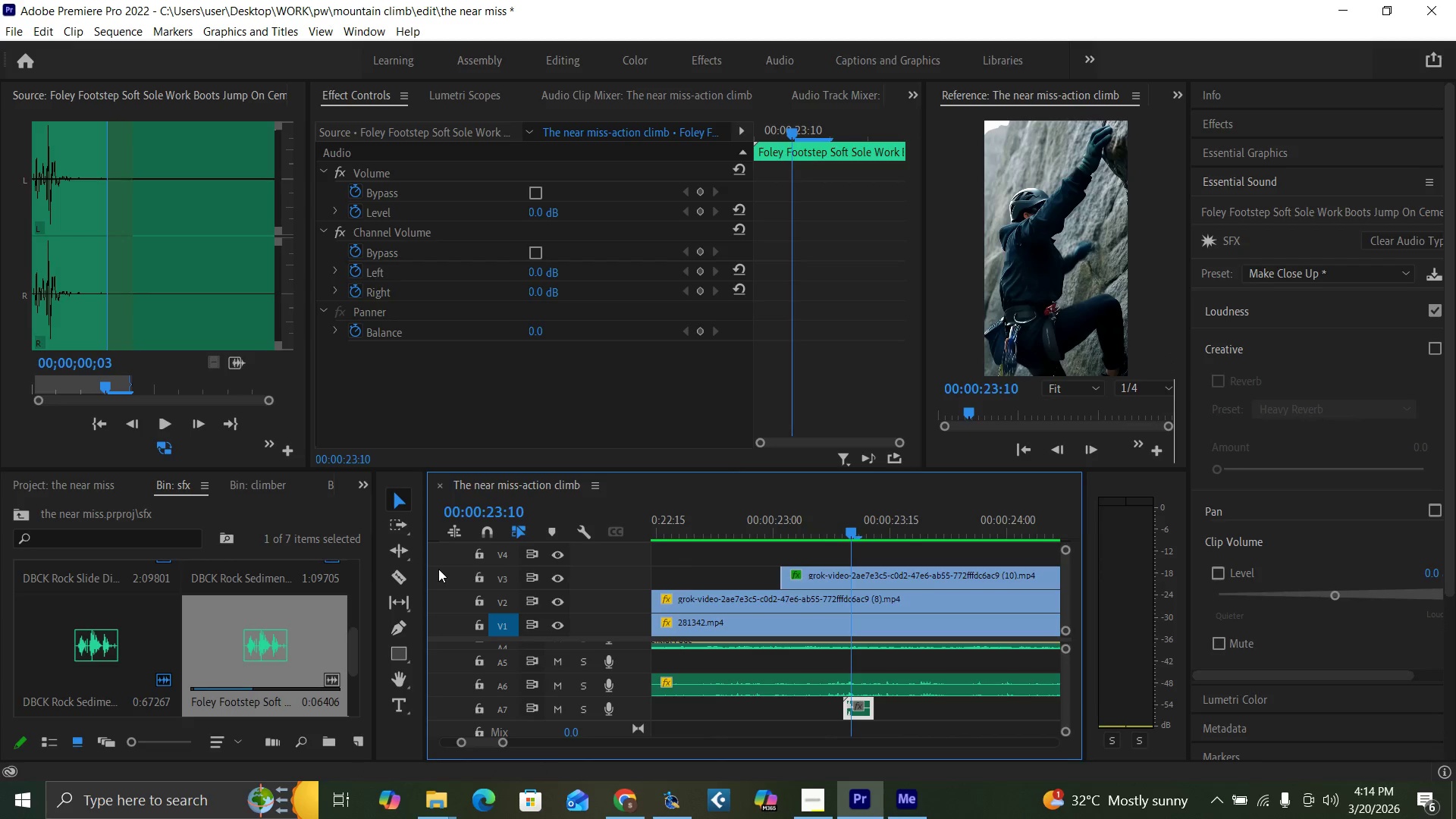 
key(Equal)
 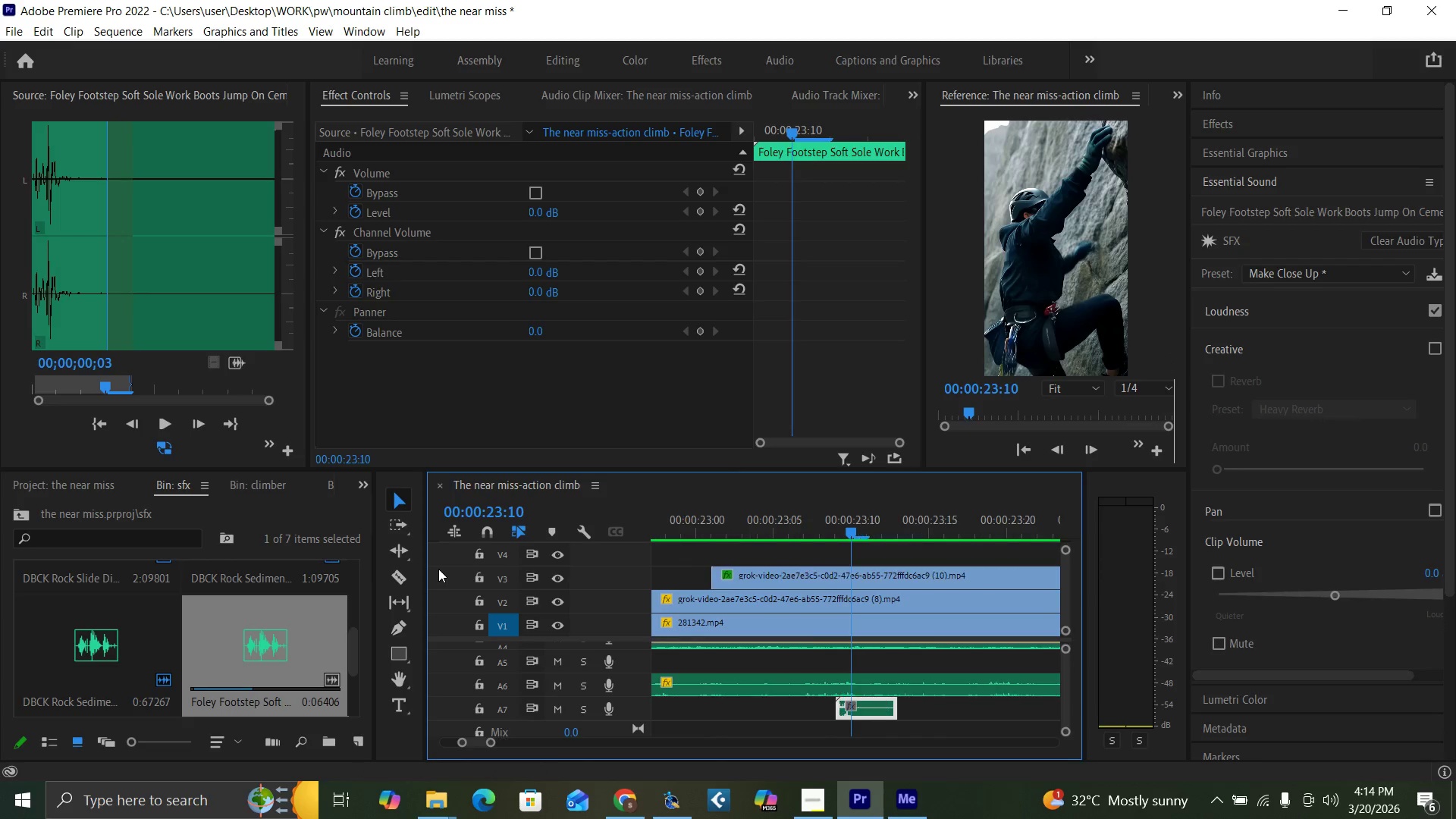 
key(Equal)
 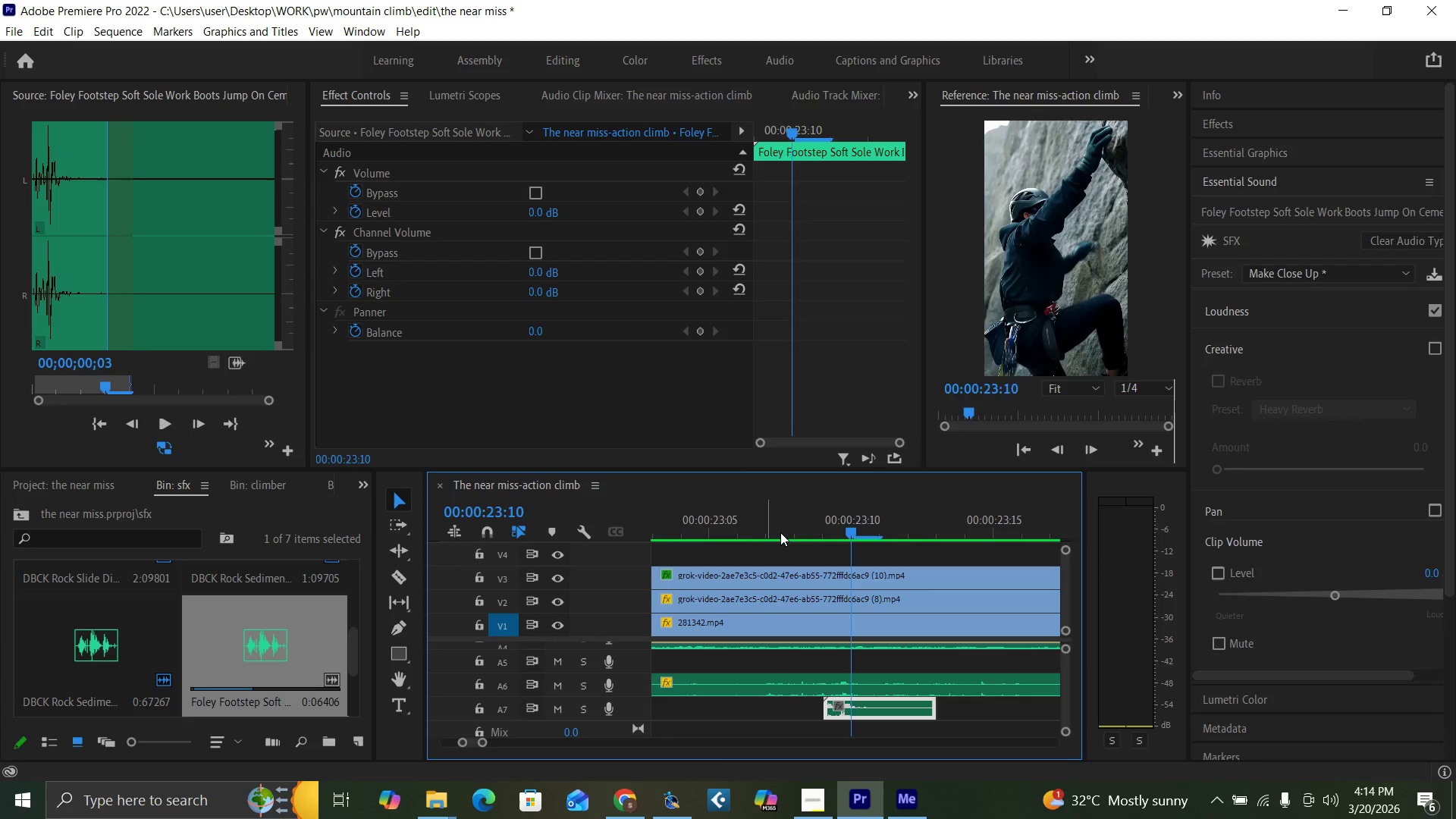 
key(Space)
 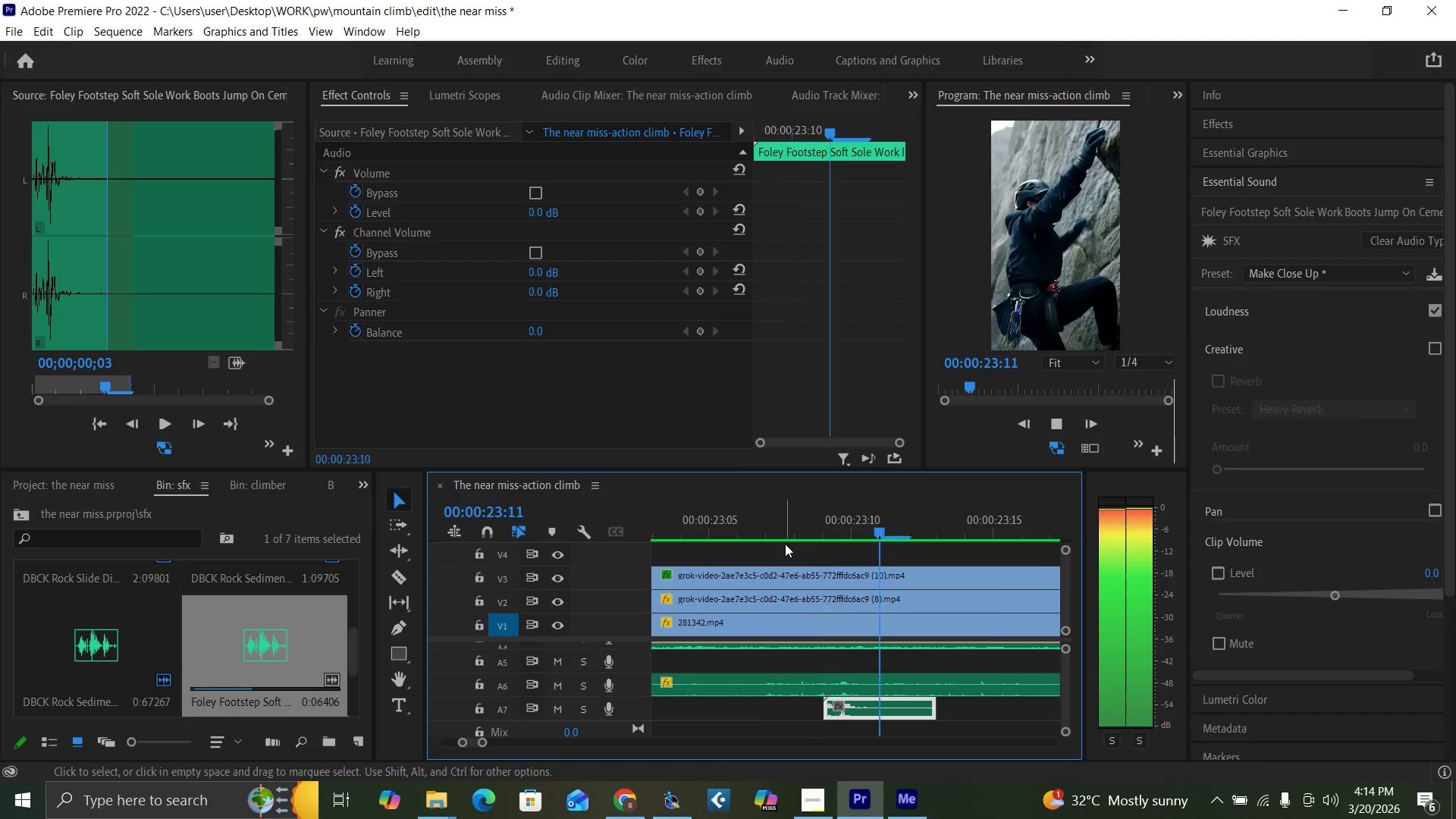 
key(Space)
 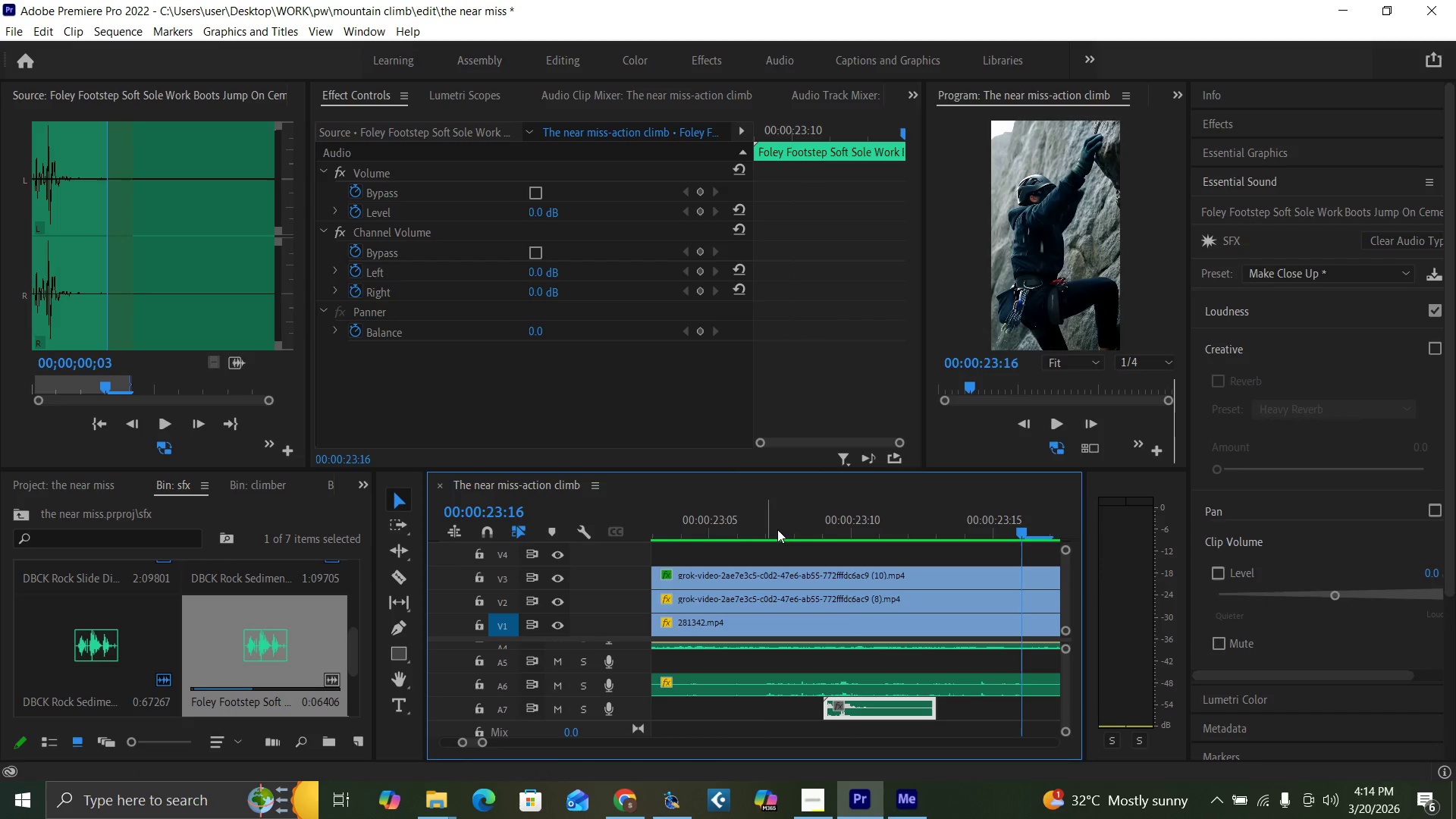 
left_click([777, 529])
 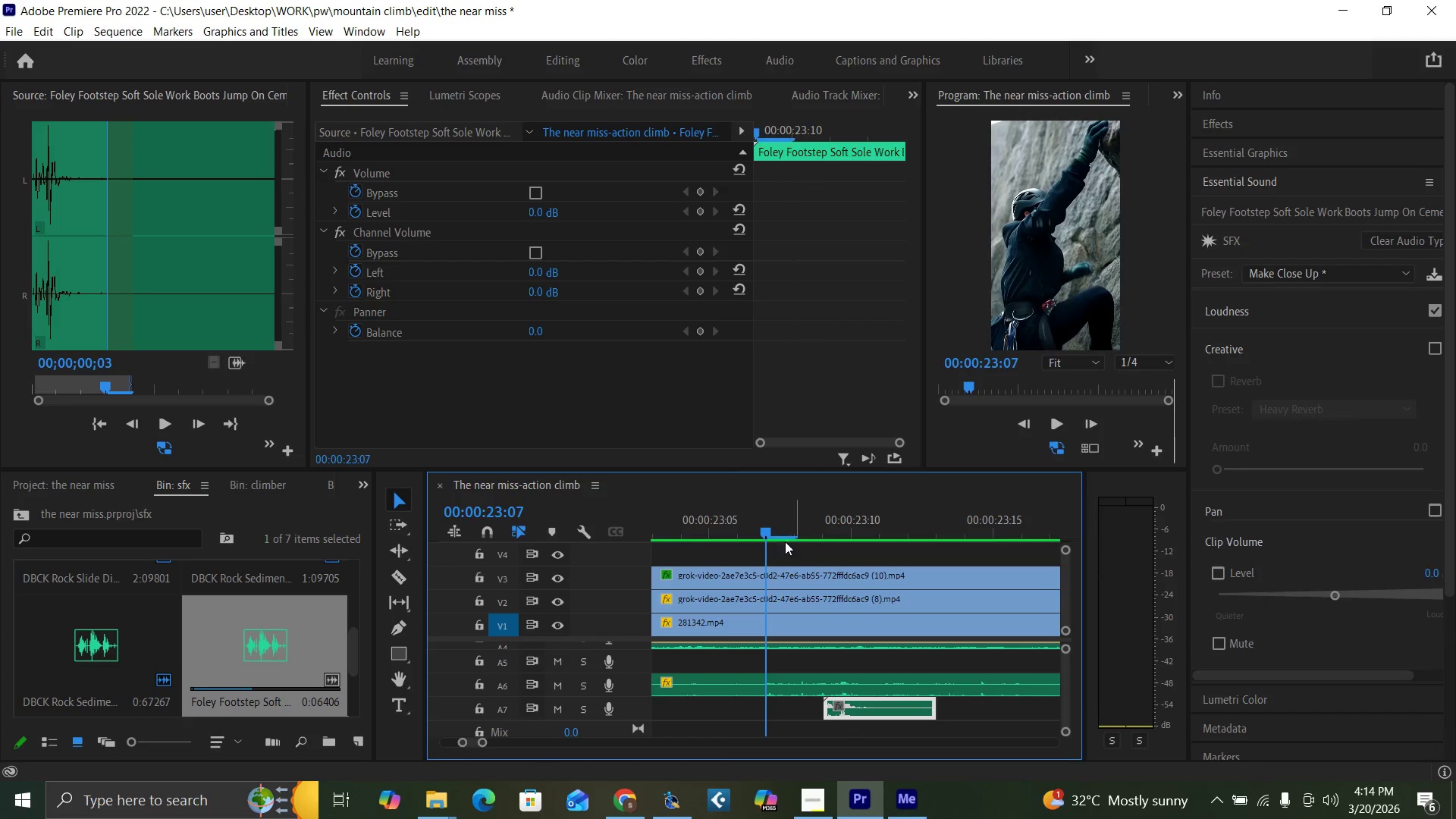 
key(Space)
 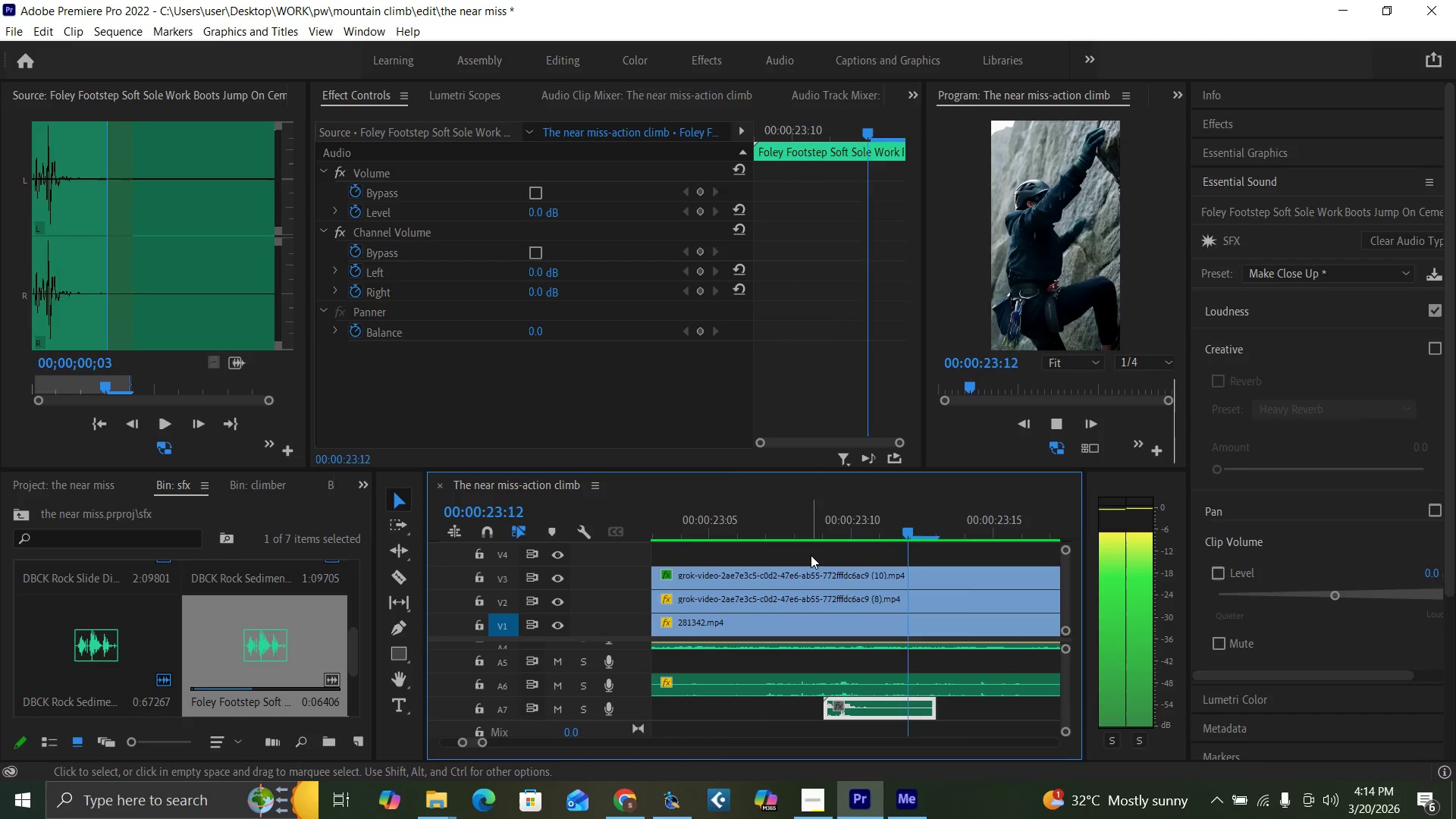 
key(Space)
 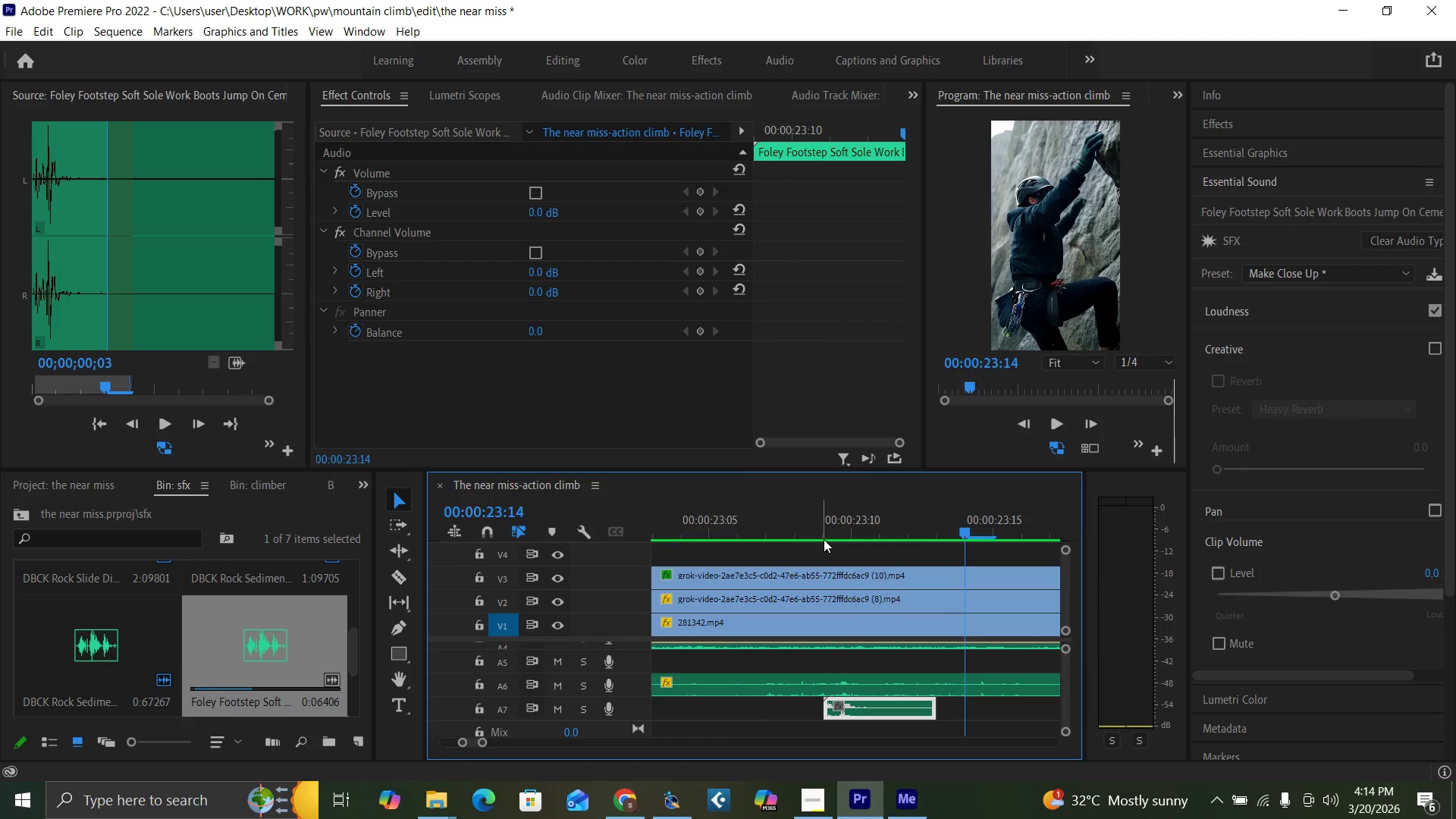 
left_click_drag(start_coordinate=[825, 533], to_coordinate=[842, 546])
 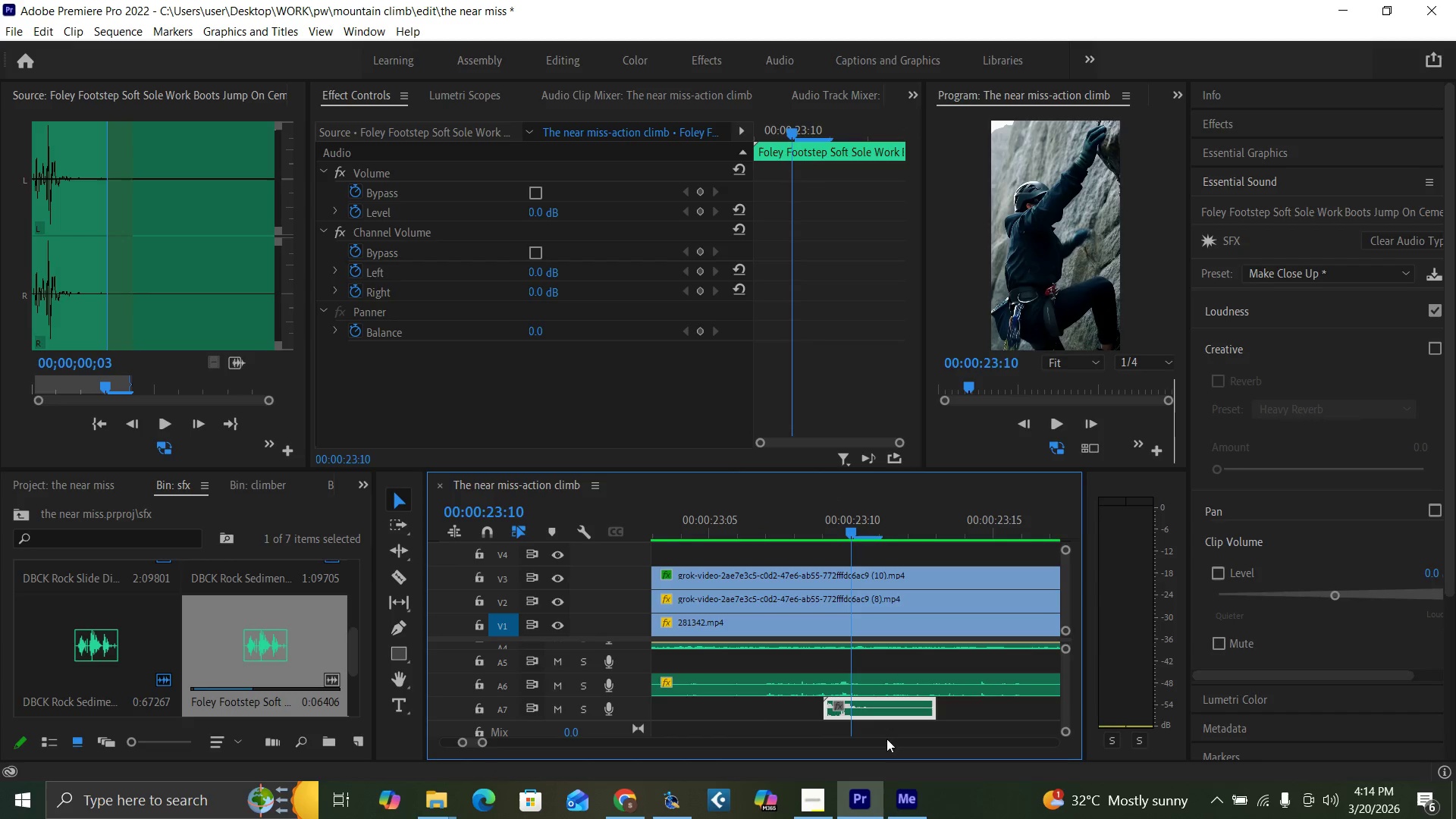 
left_click_drag(start_coordinate=[861, 702], to_coordinate=[871, 704])
 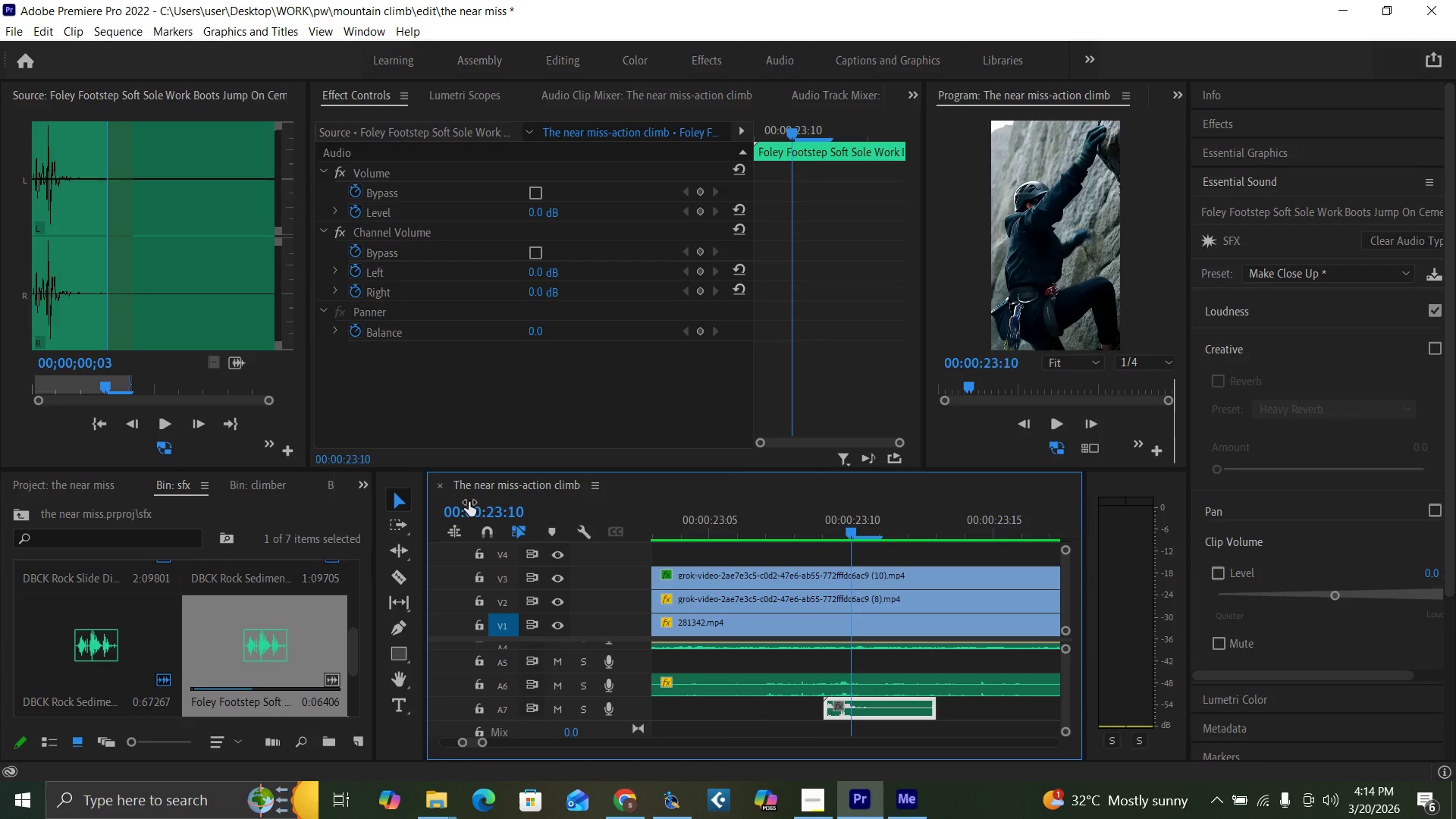 
left_click([489, 529])
 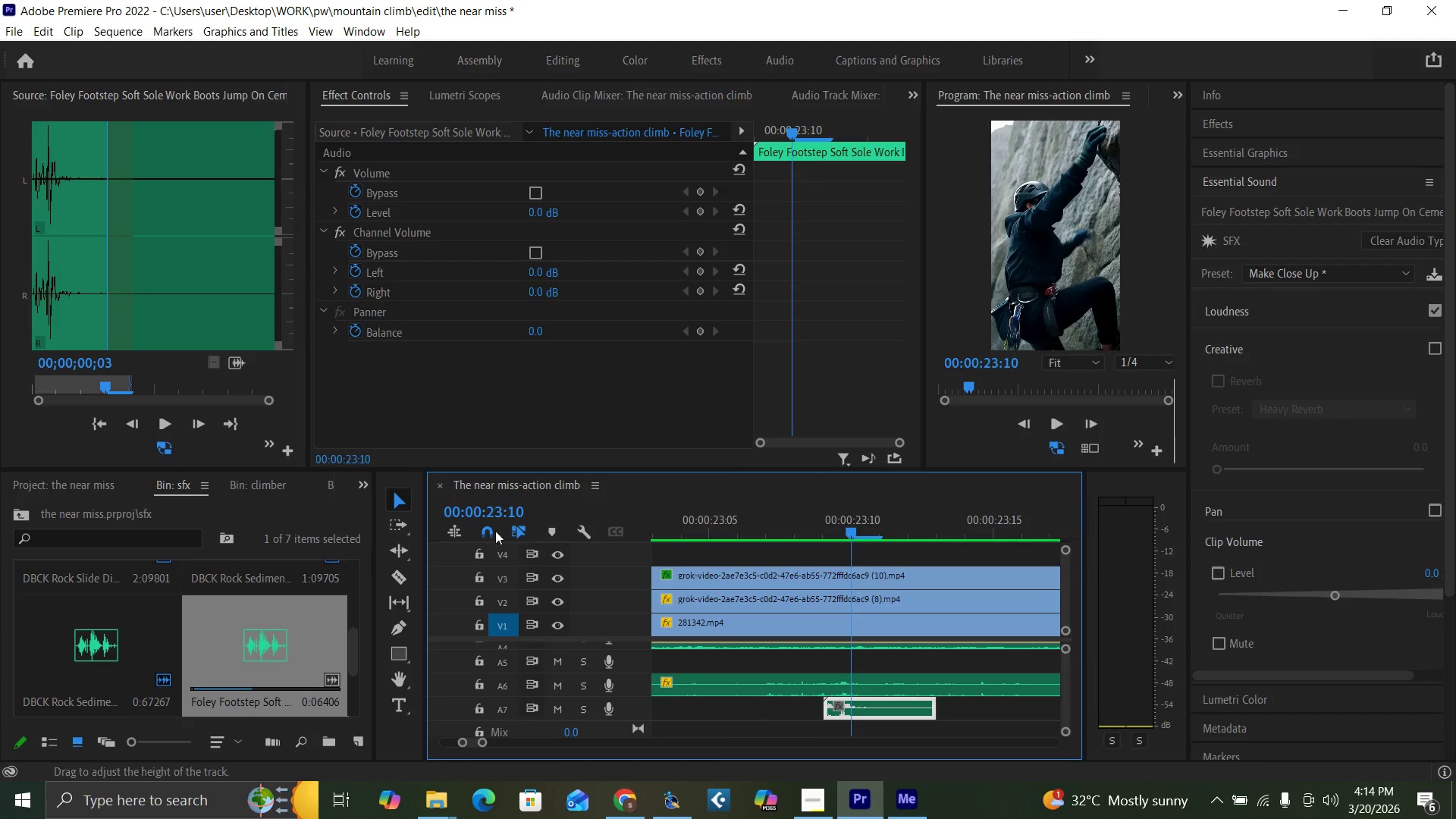 
left_click([486, 527])
 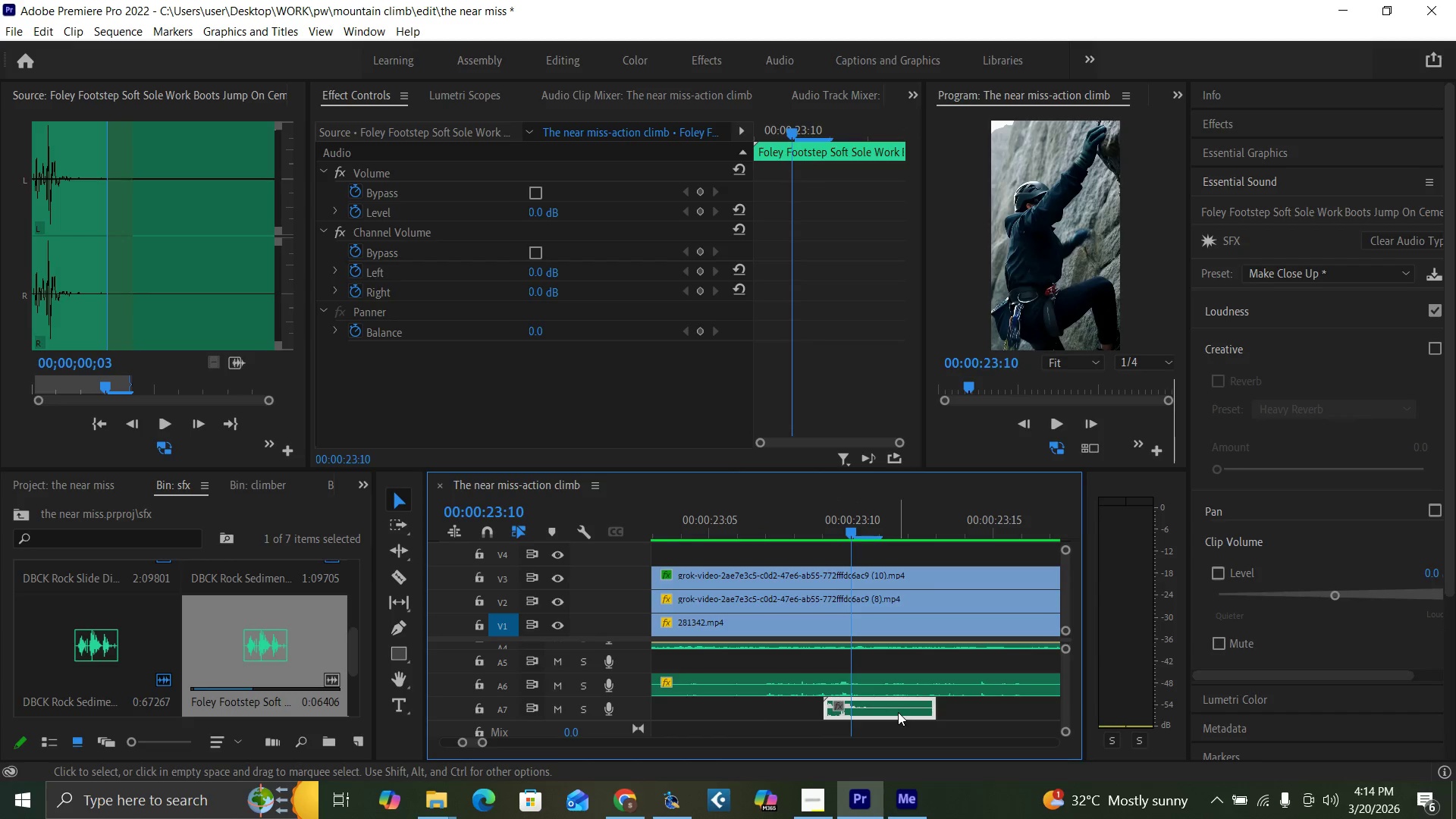 
left_click_drag(start_coordinate=[884, 706], to_coordinate=[899, 708])
 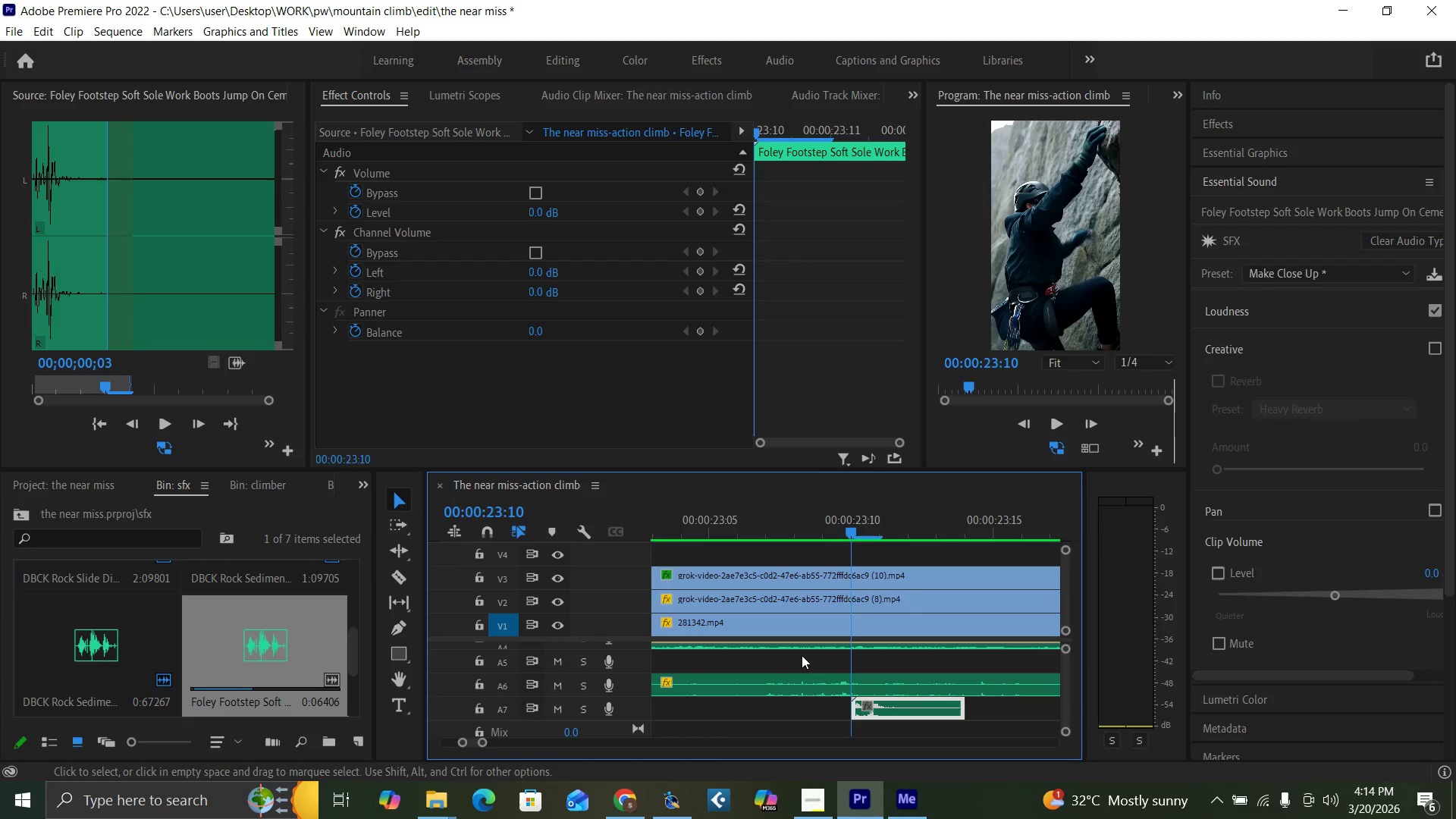 
left_click([728, 527])
 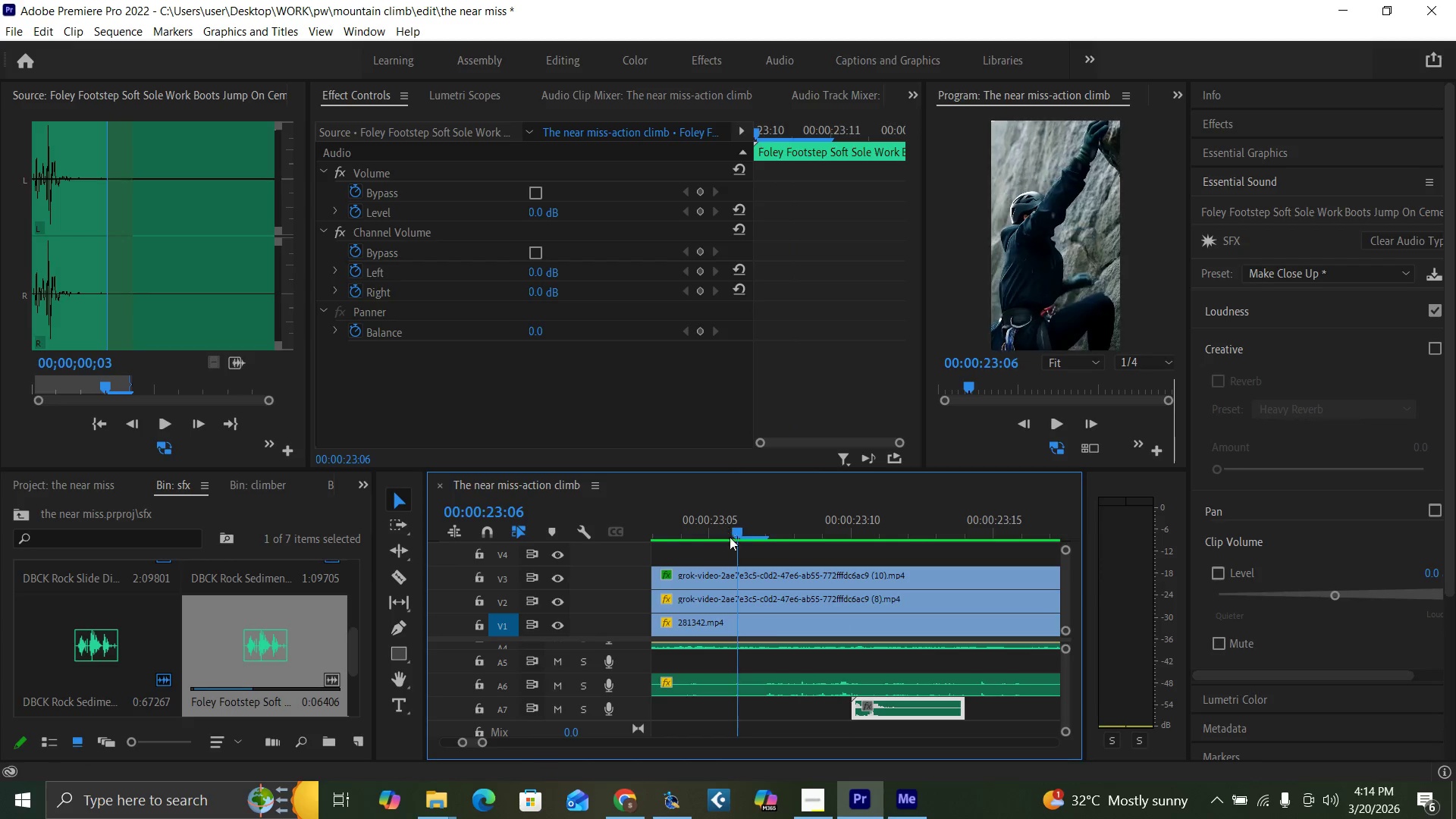 
key(Space)
 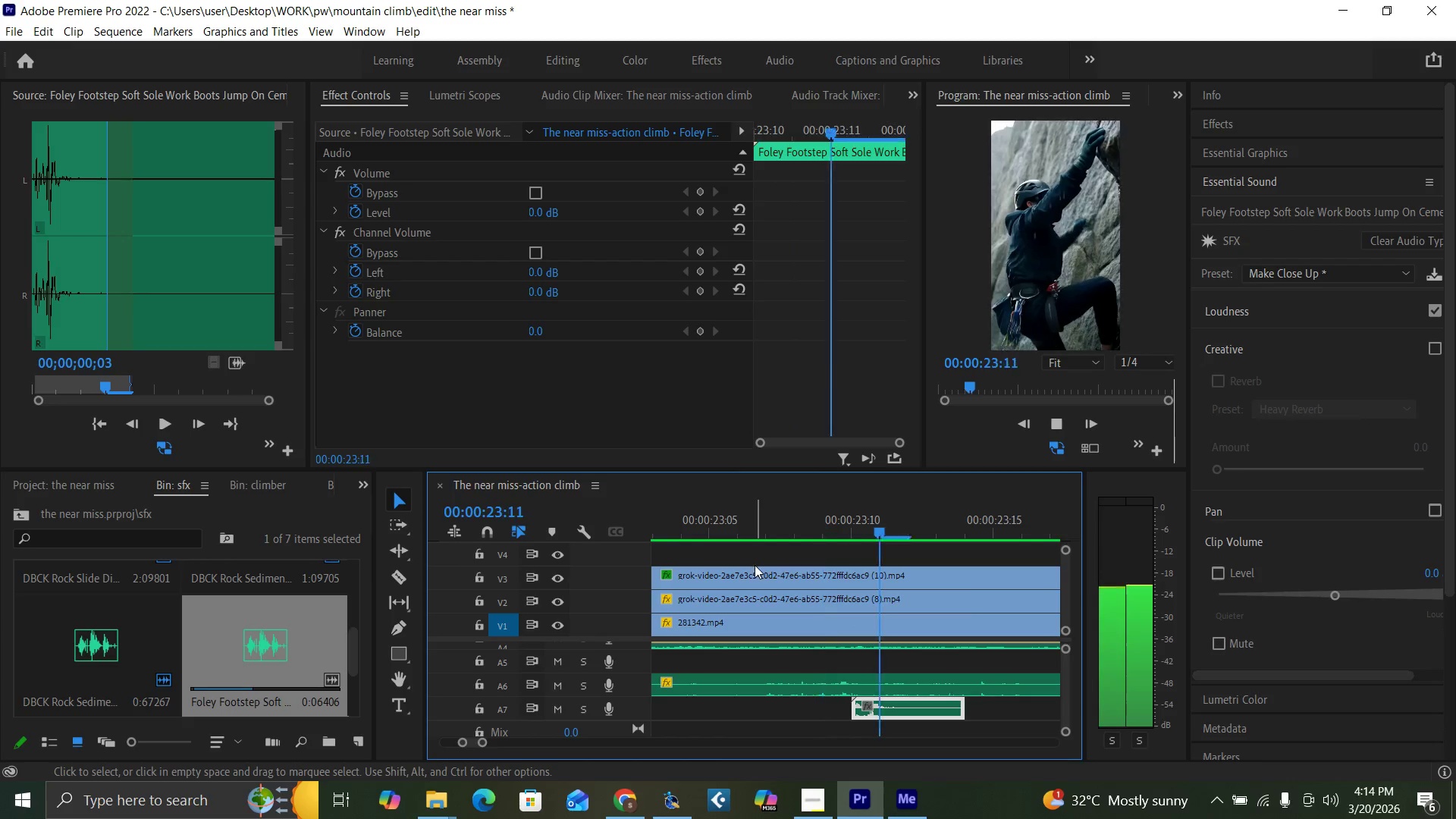 
key(Space)
 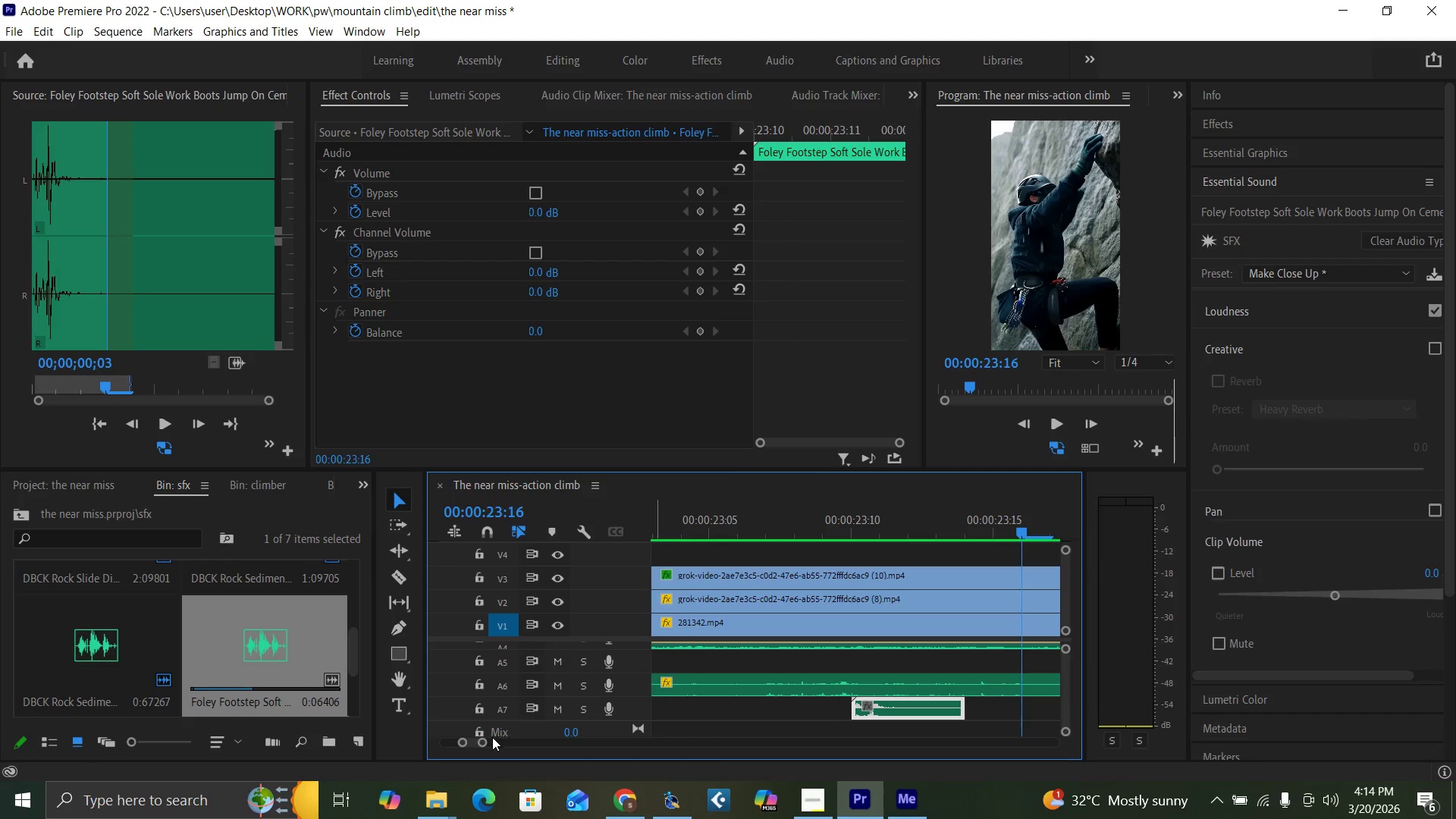 
left_click_drag(start_coordinate=[482, 742], to_coordinate=[503, 749])
 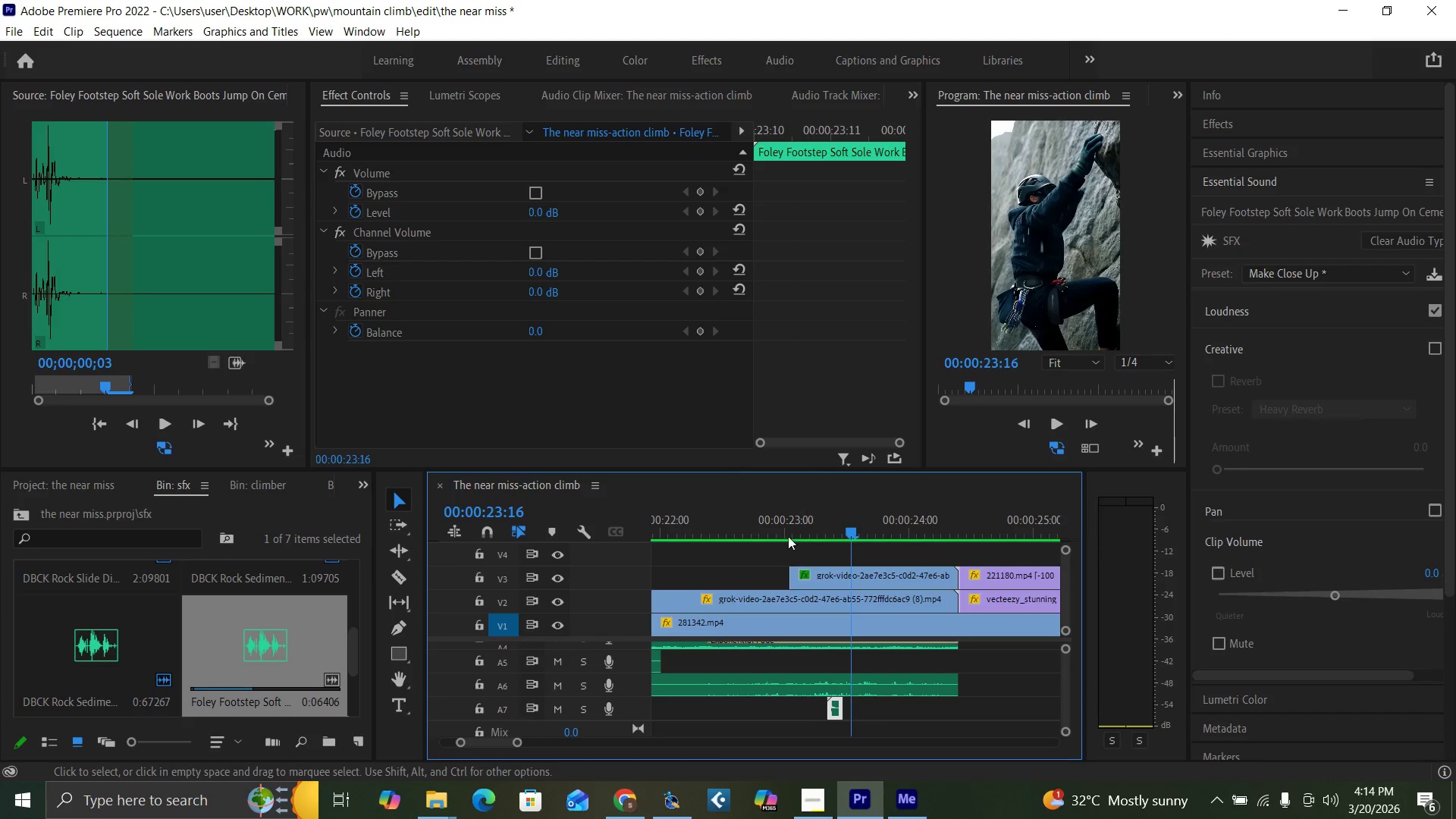 
left_click([783, 530])
 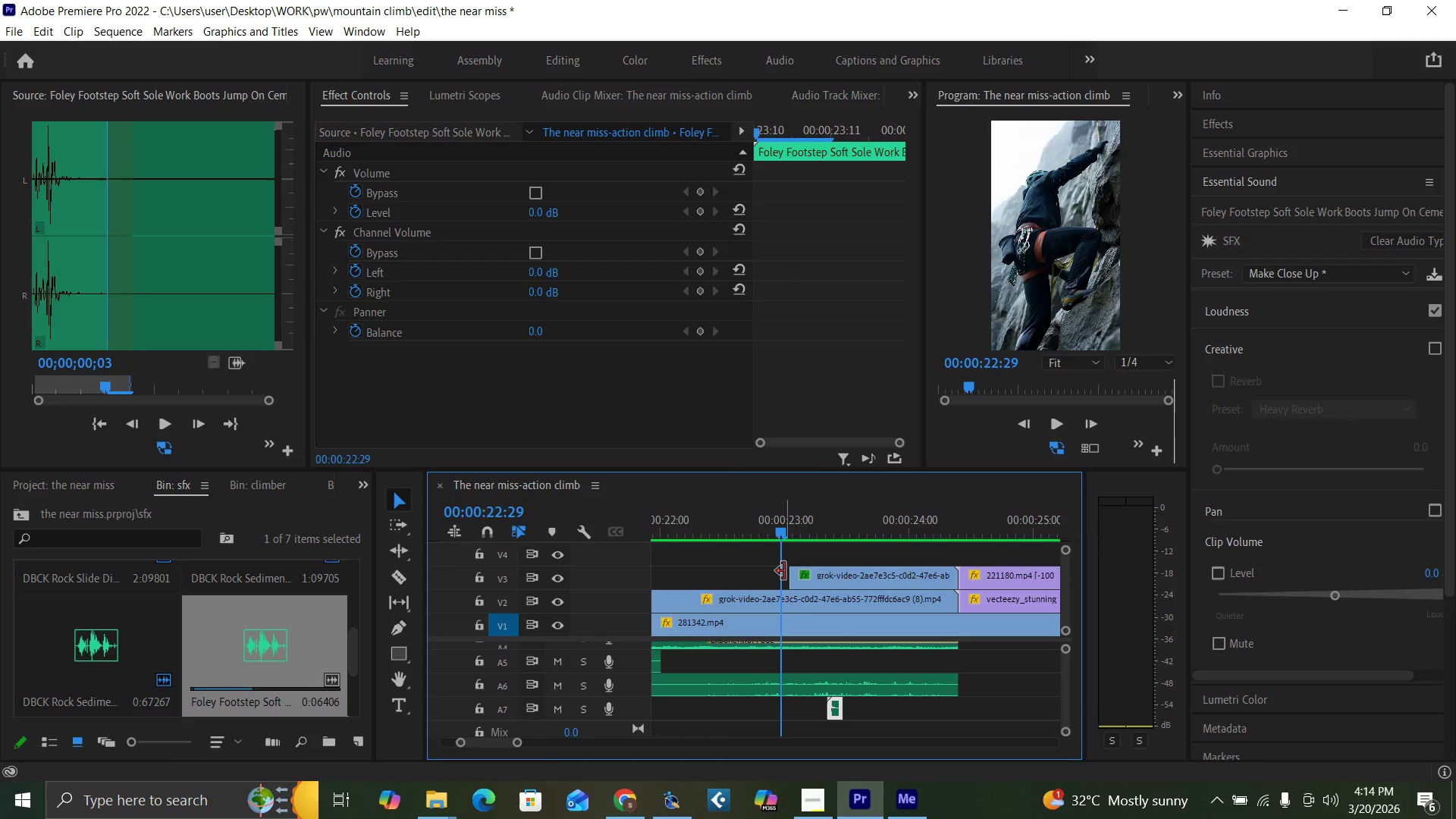 
key(Space)
 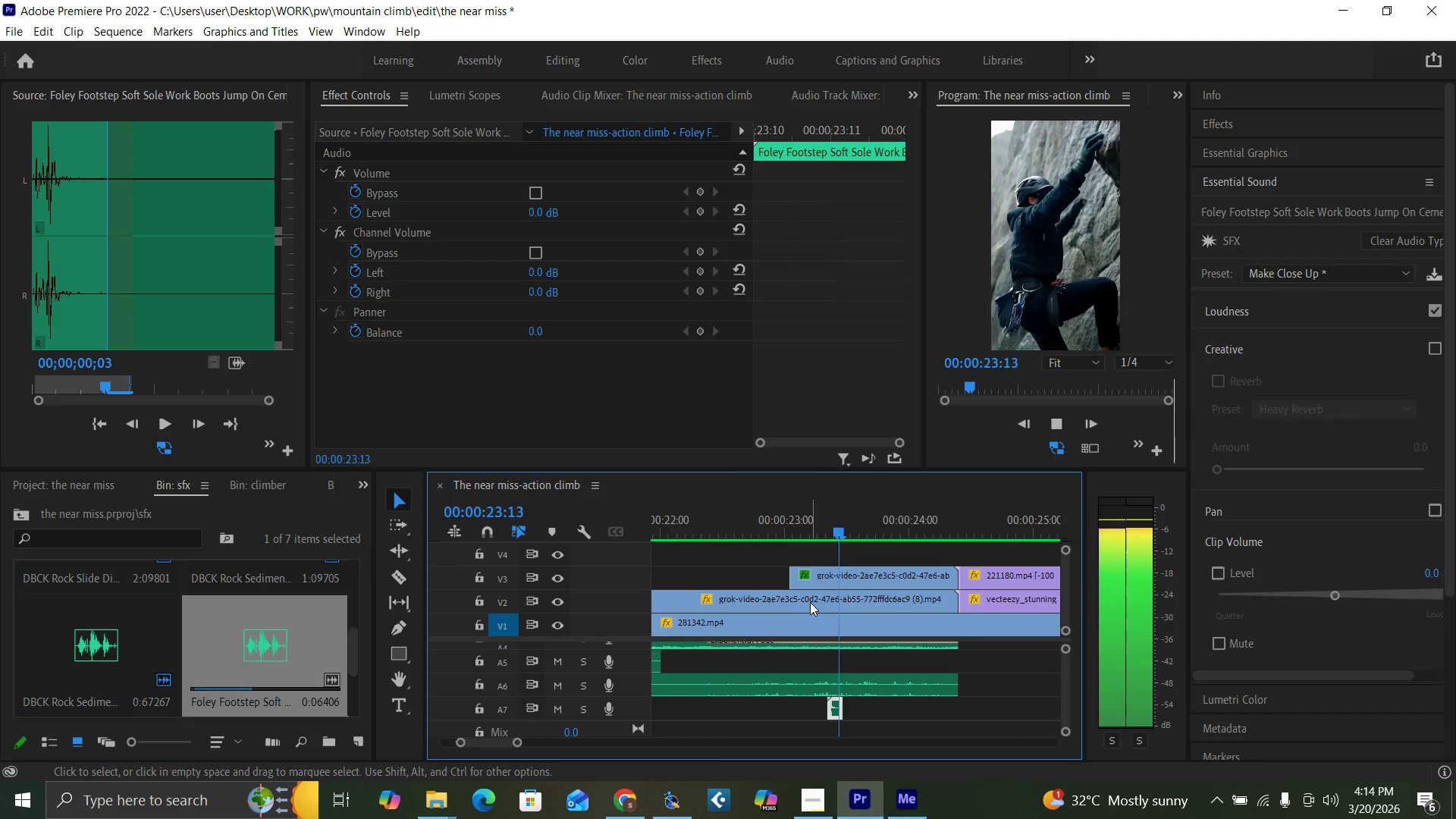 
key(Space)
 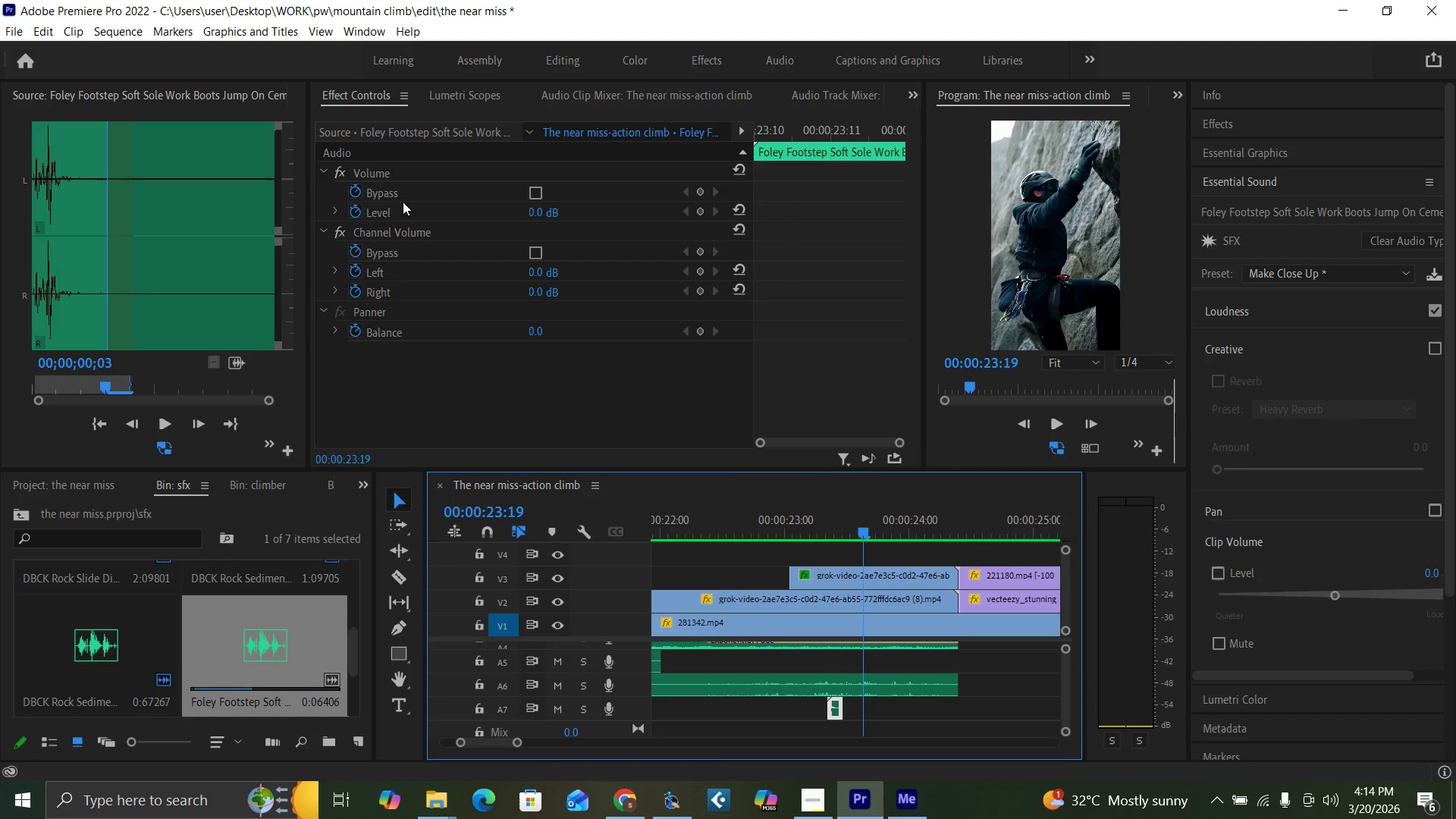 
left_click([354, 213])
 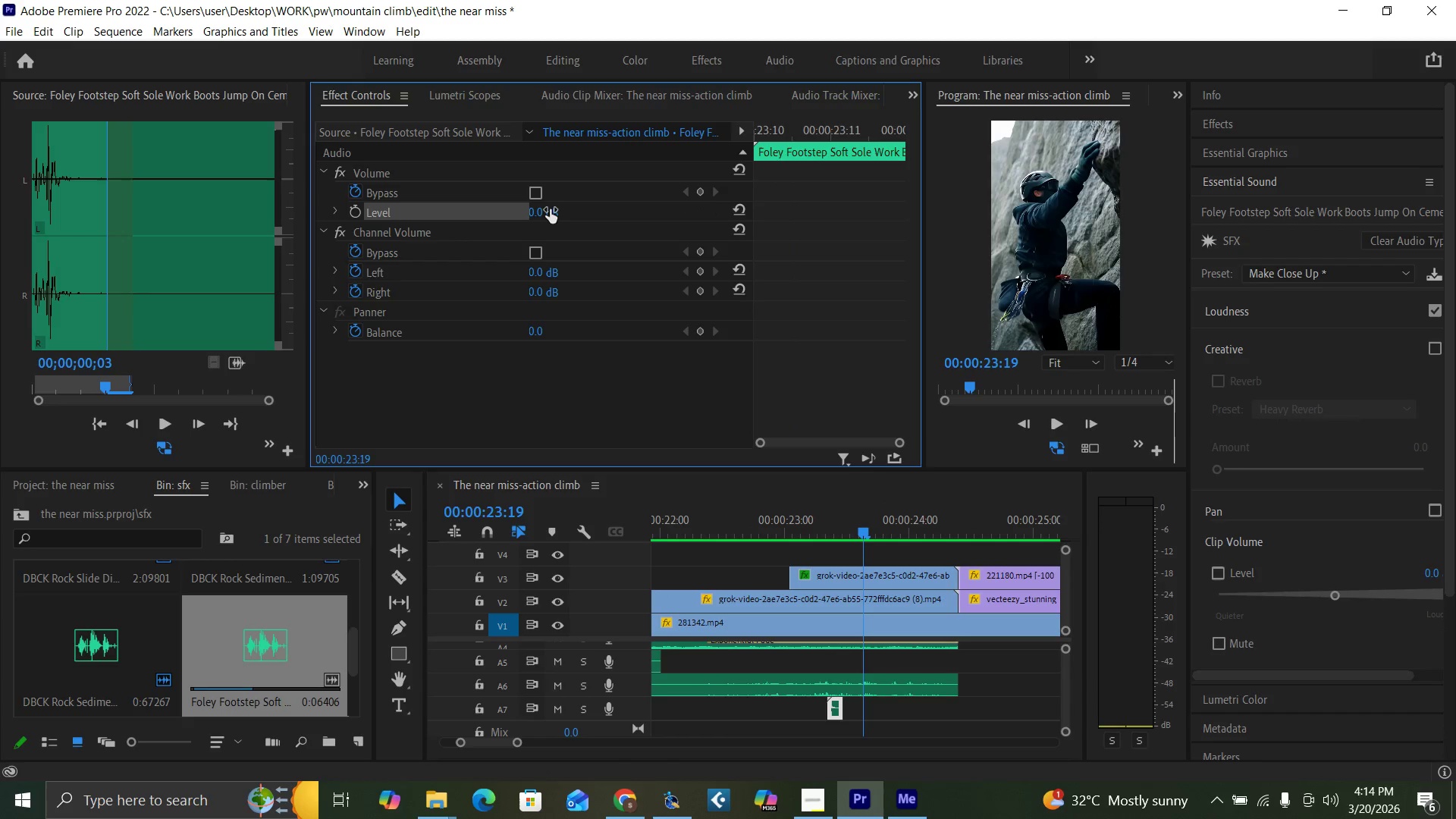 
left_click([538, 211])
 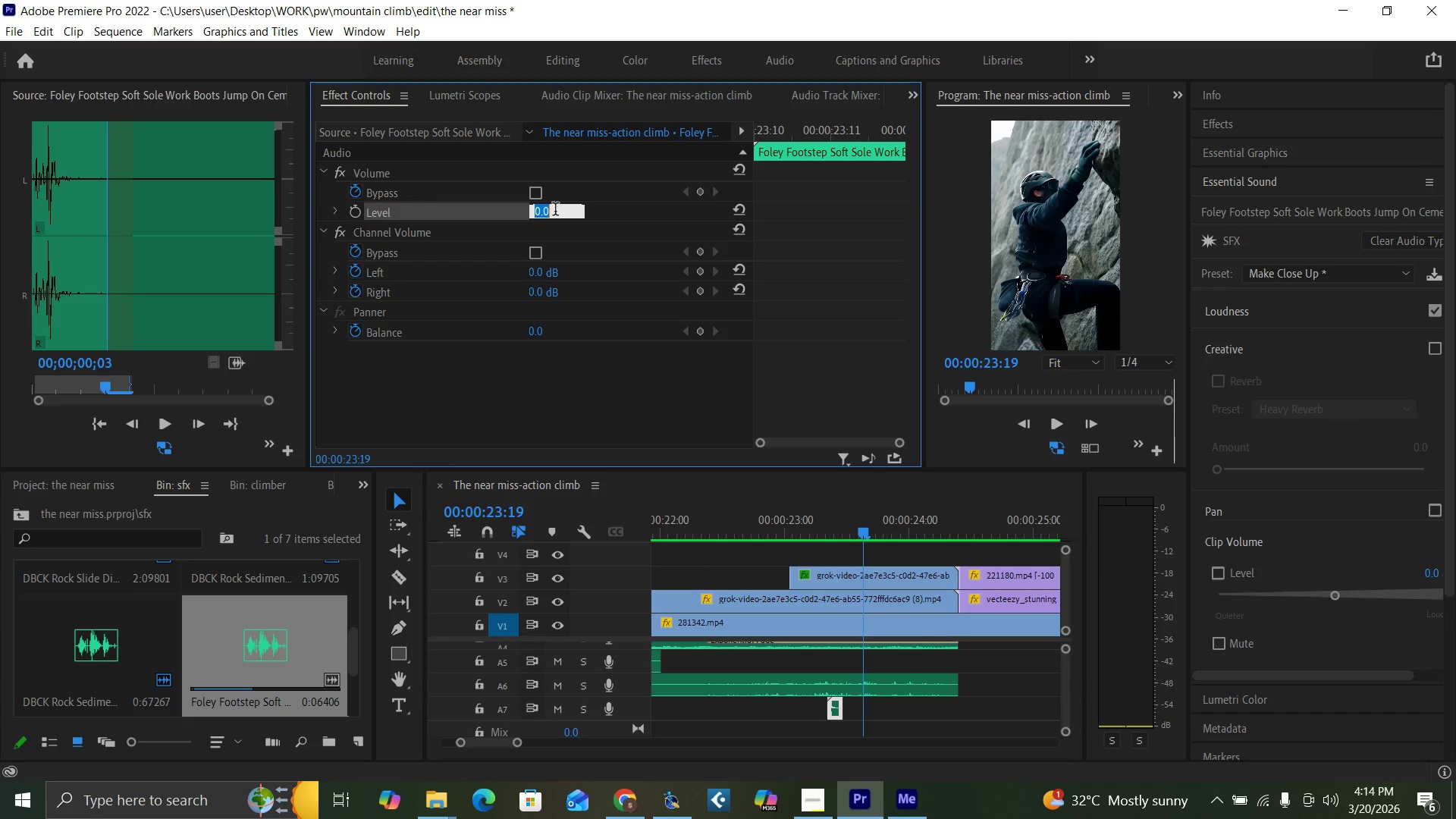 
key(Minus)
 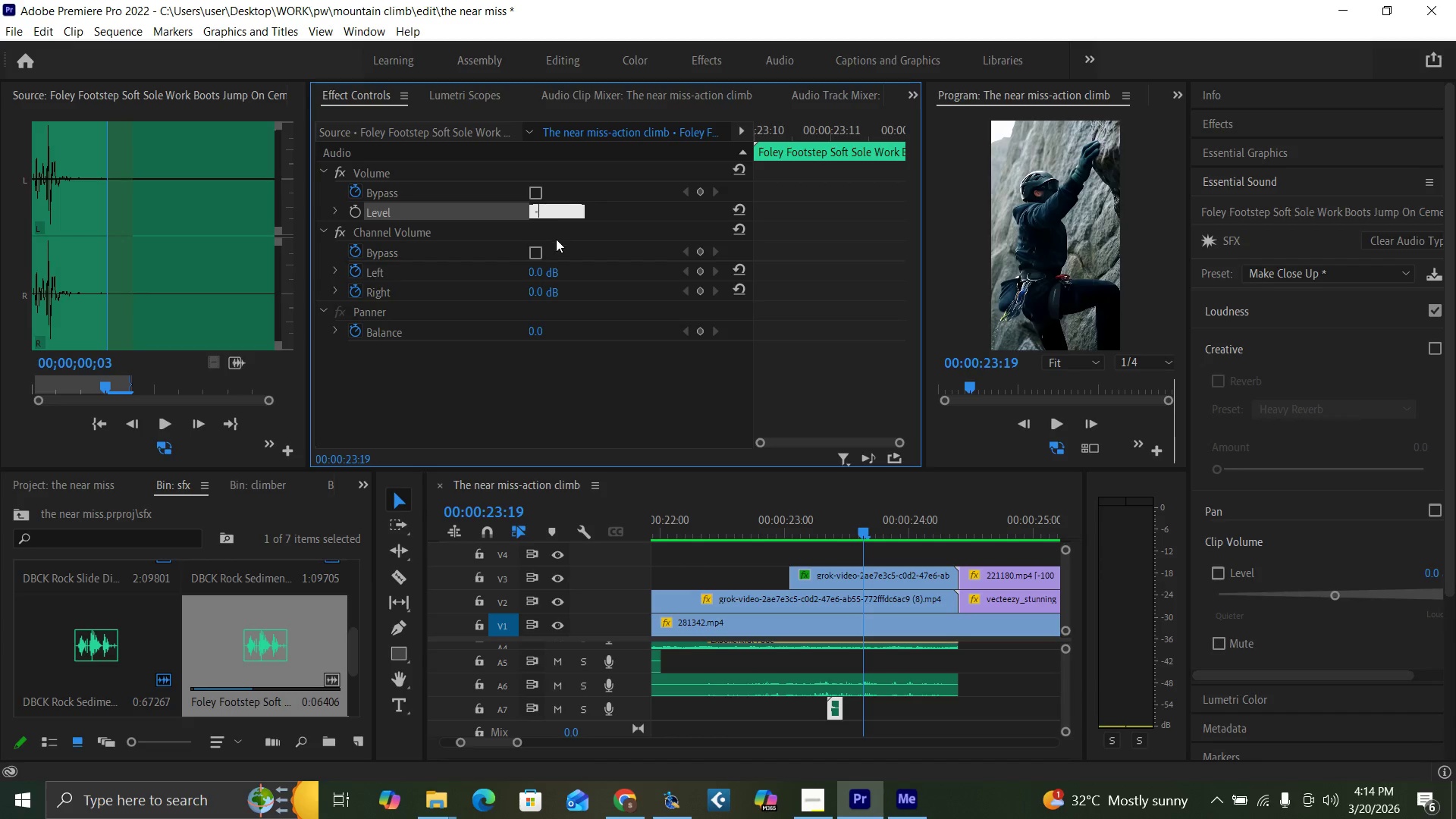 
key(6)
 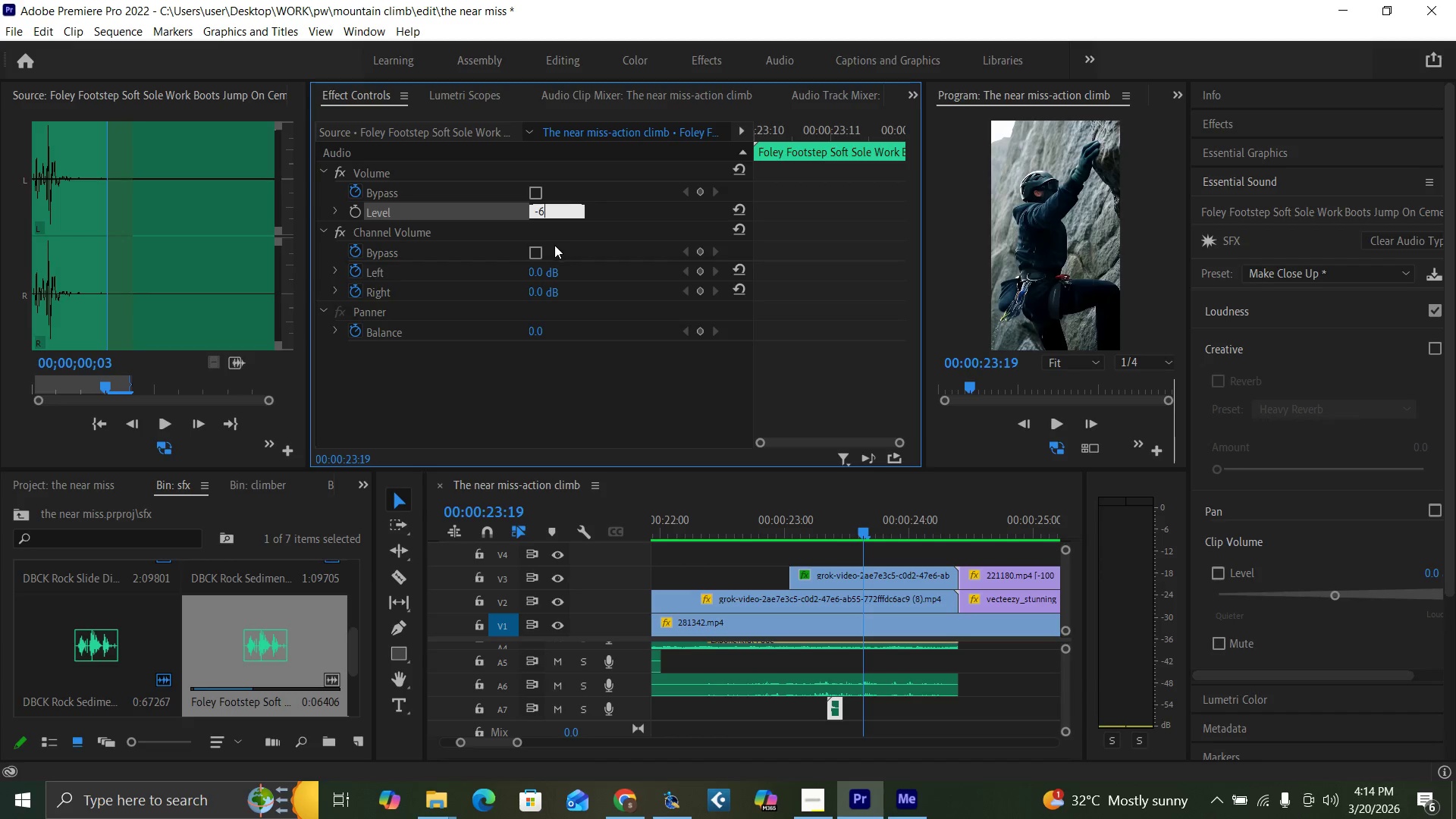 
key(Enter)
 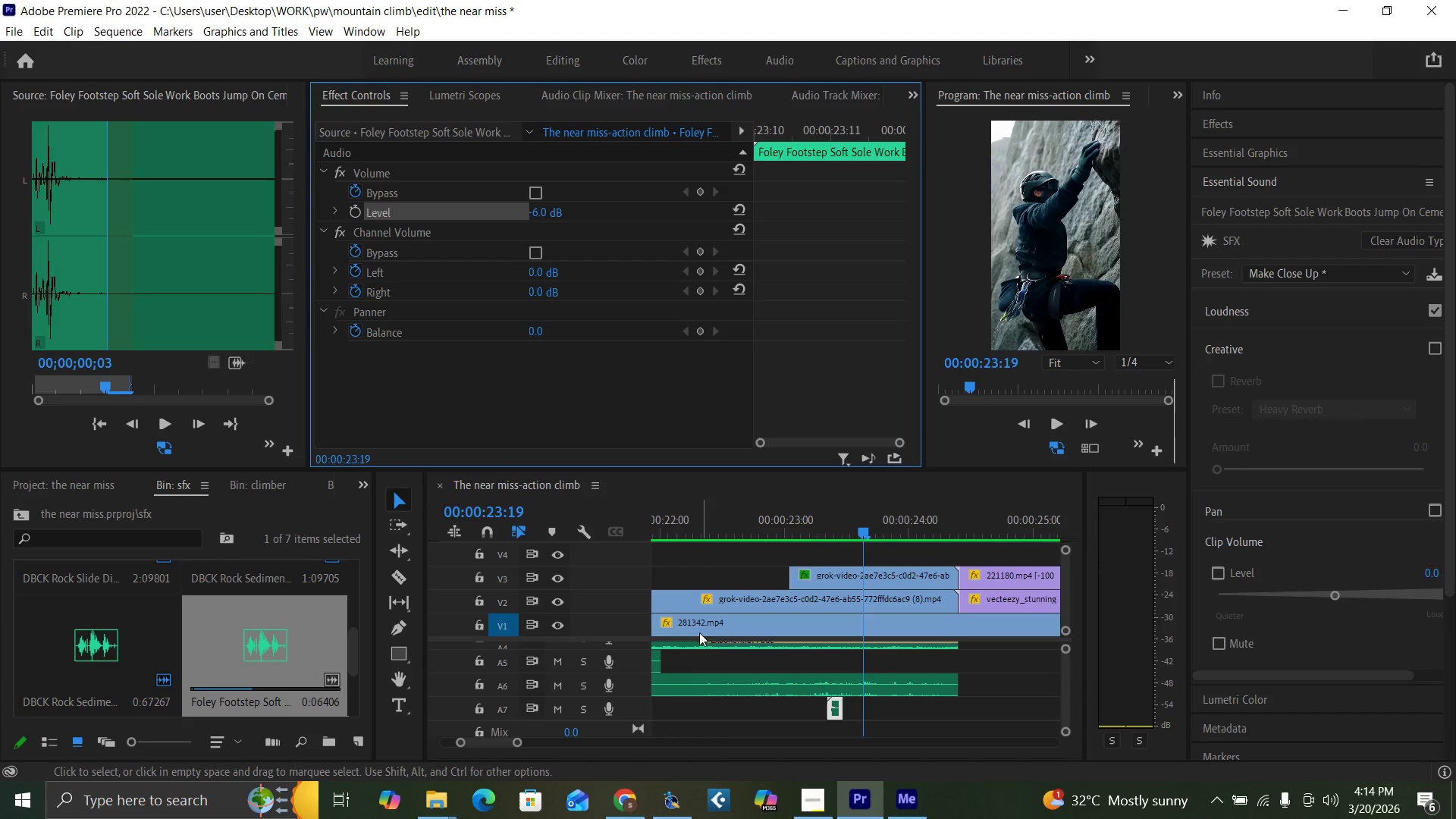 
left_click([743, 530])
 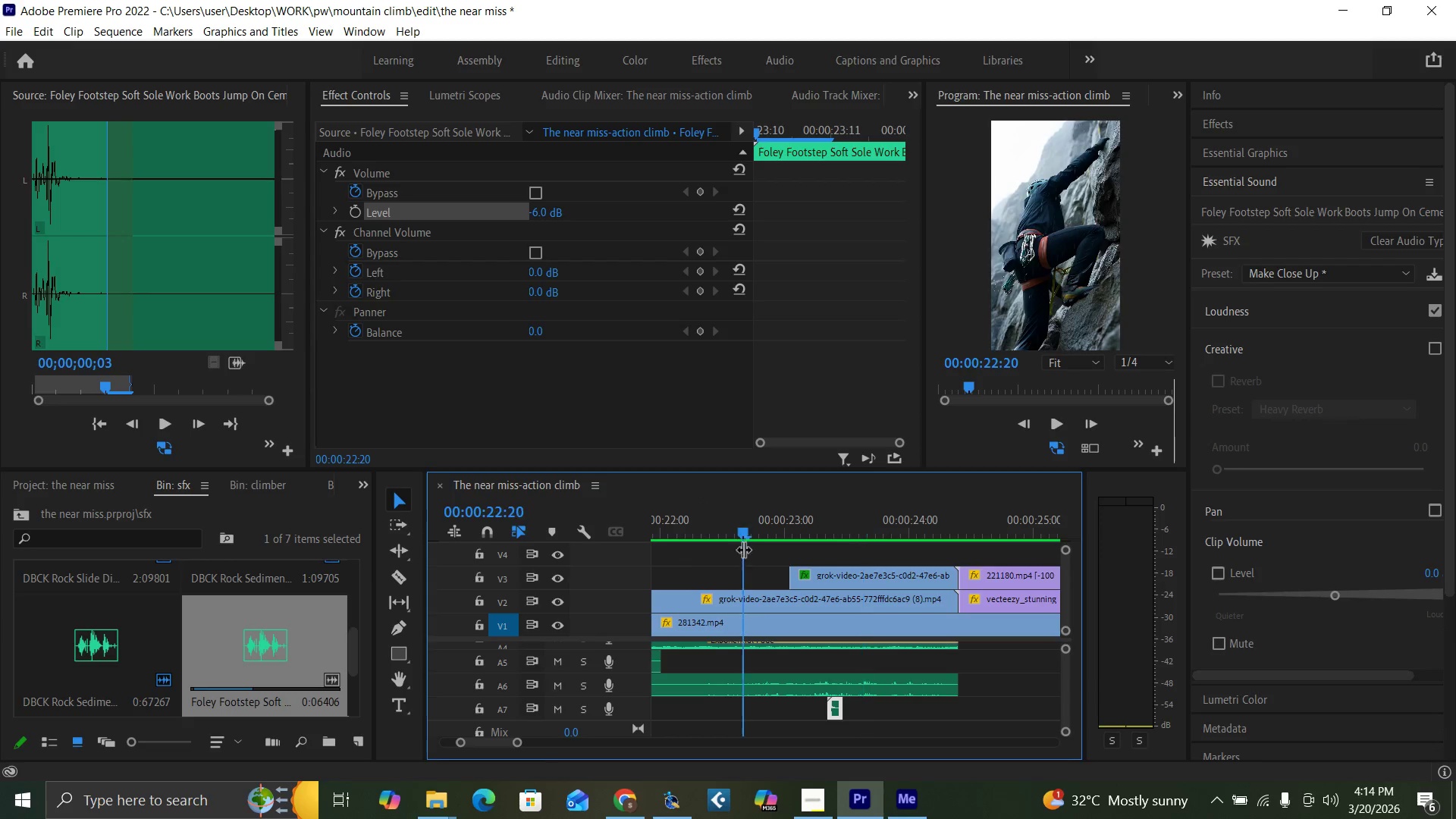 
key(Space)
 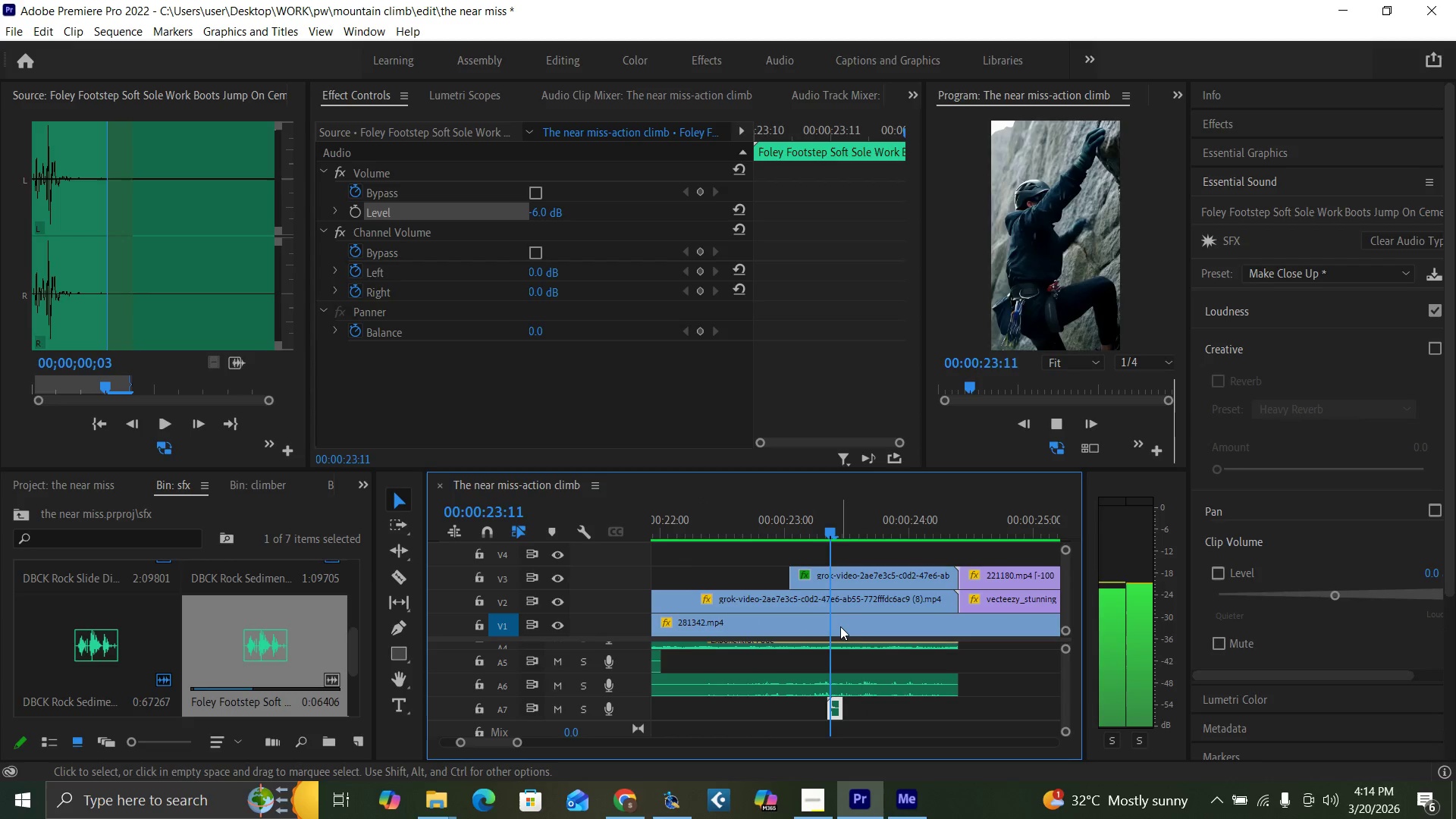 
key(Space)
 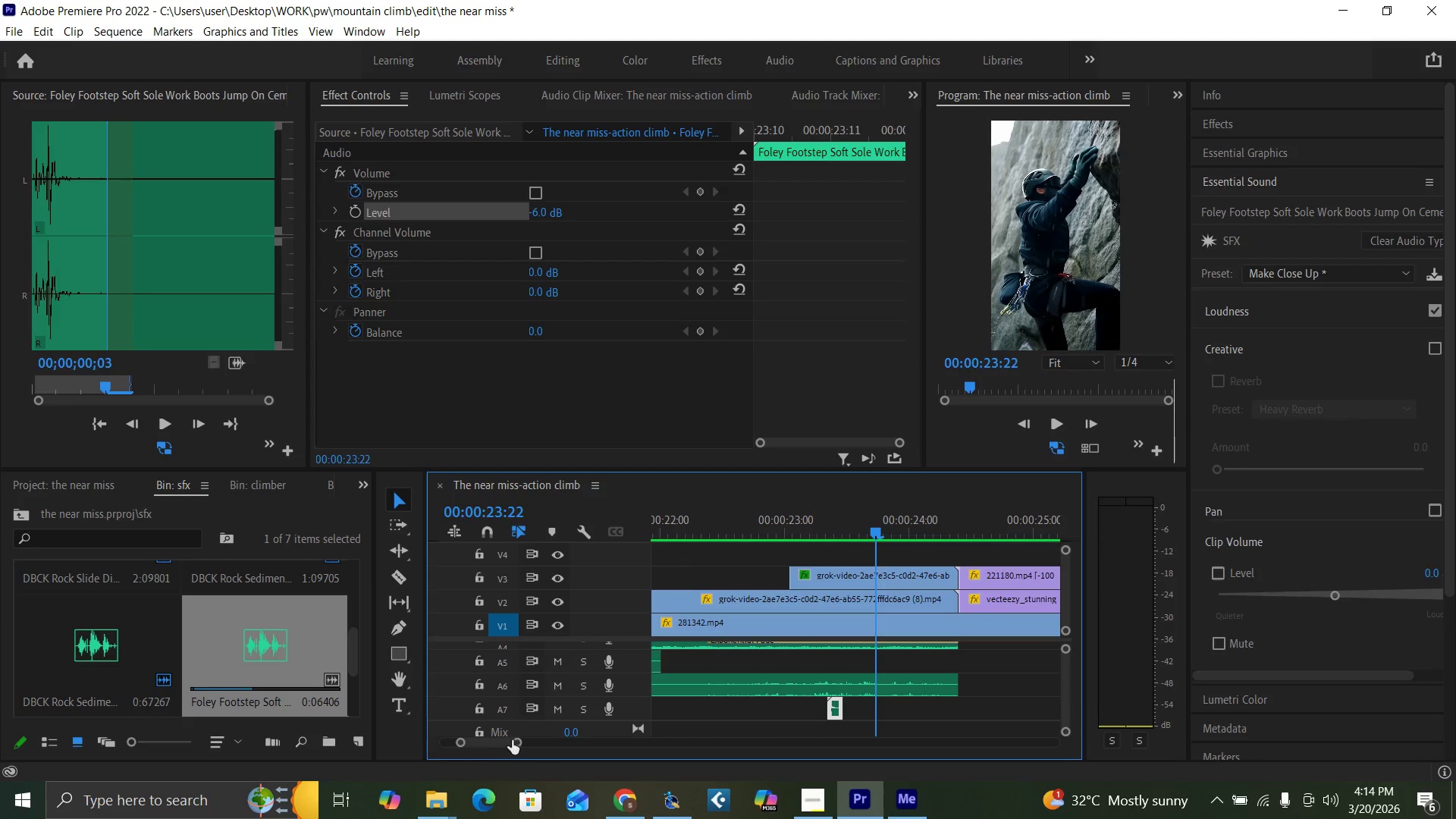 
left_click_drag(start_coordinate=[516, 742], to_coordinate=[542, 750])
 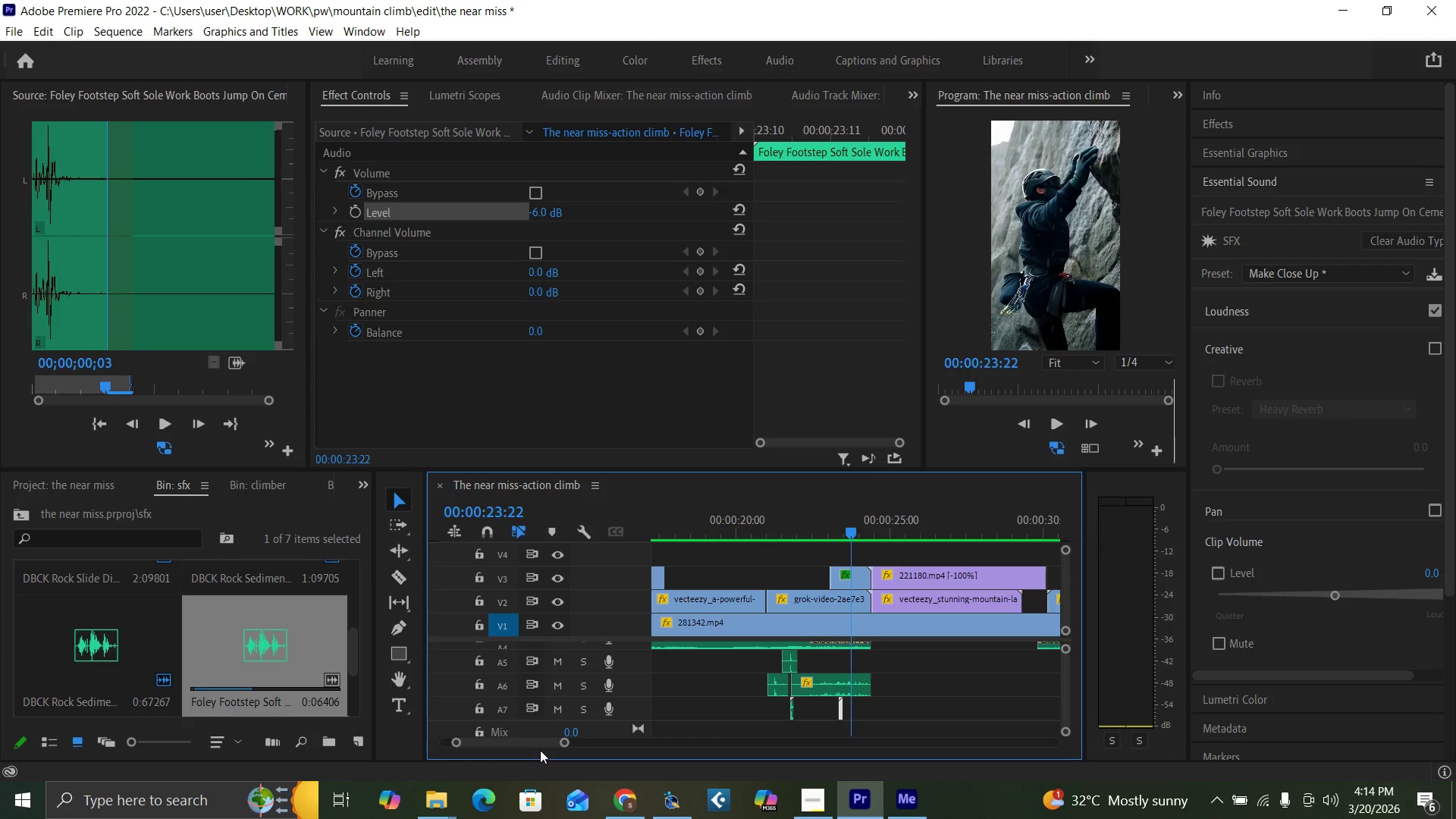 
key(Control+S)
 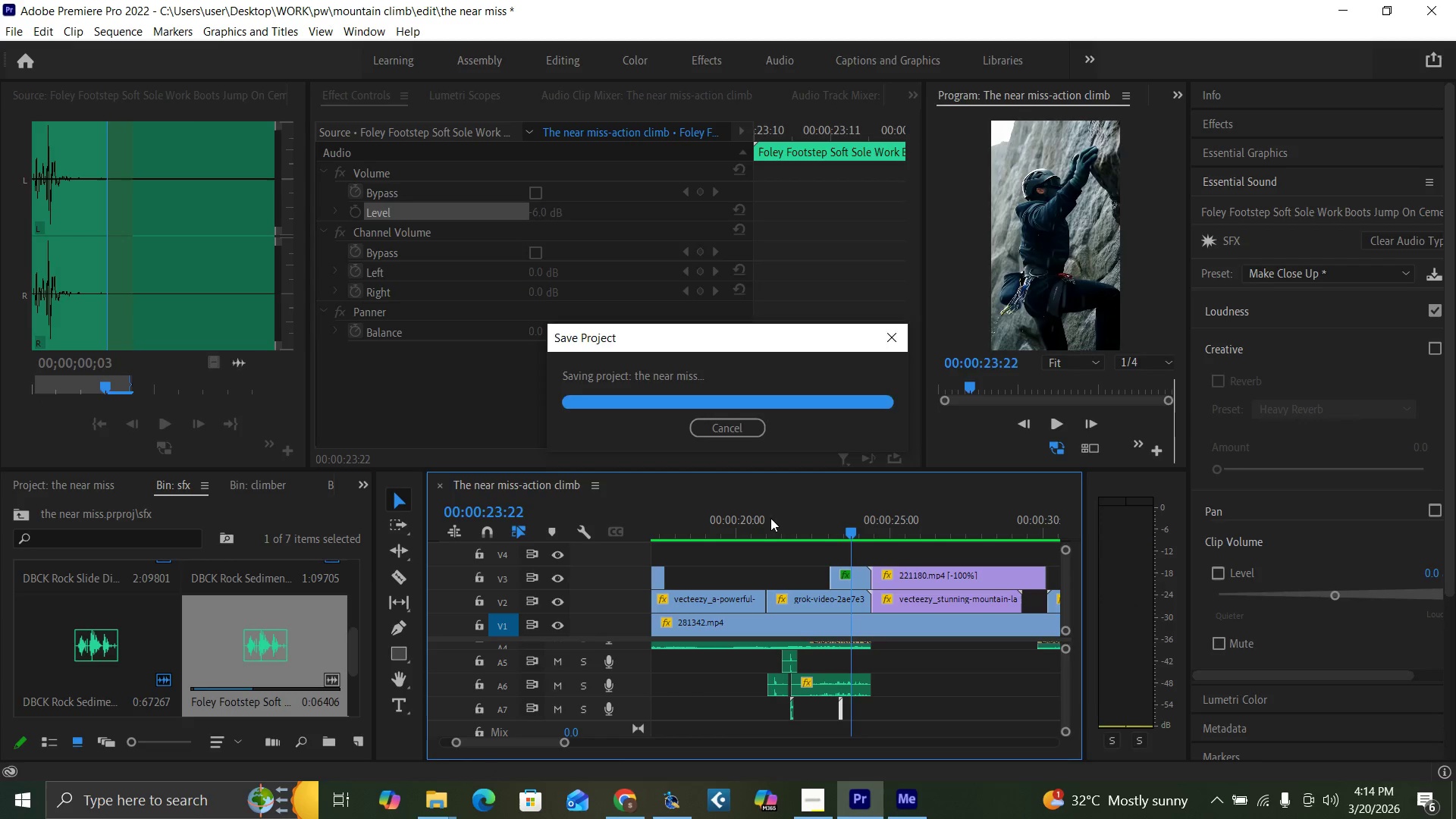 
left_click([754, 519])
 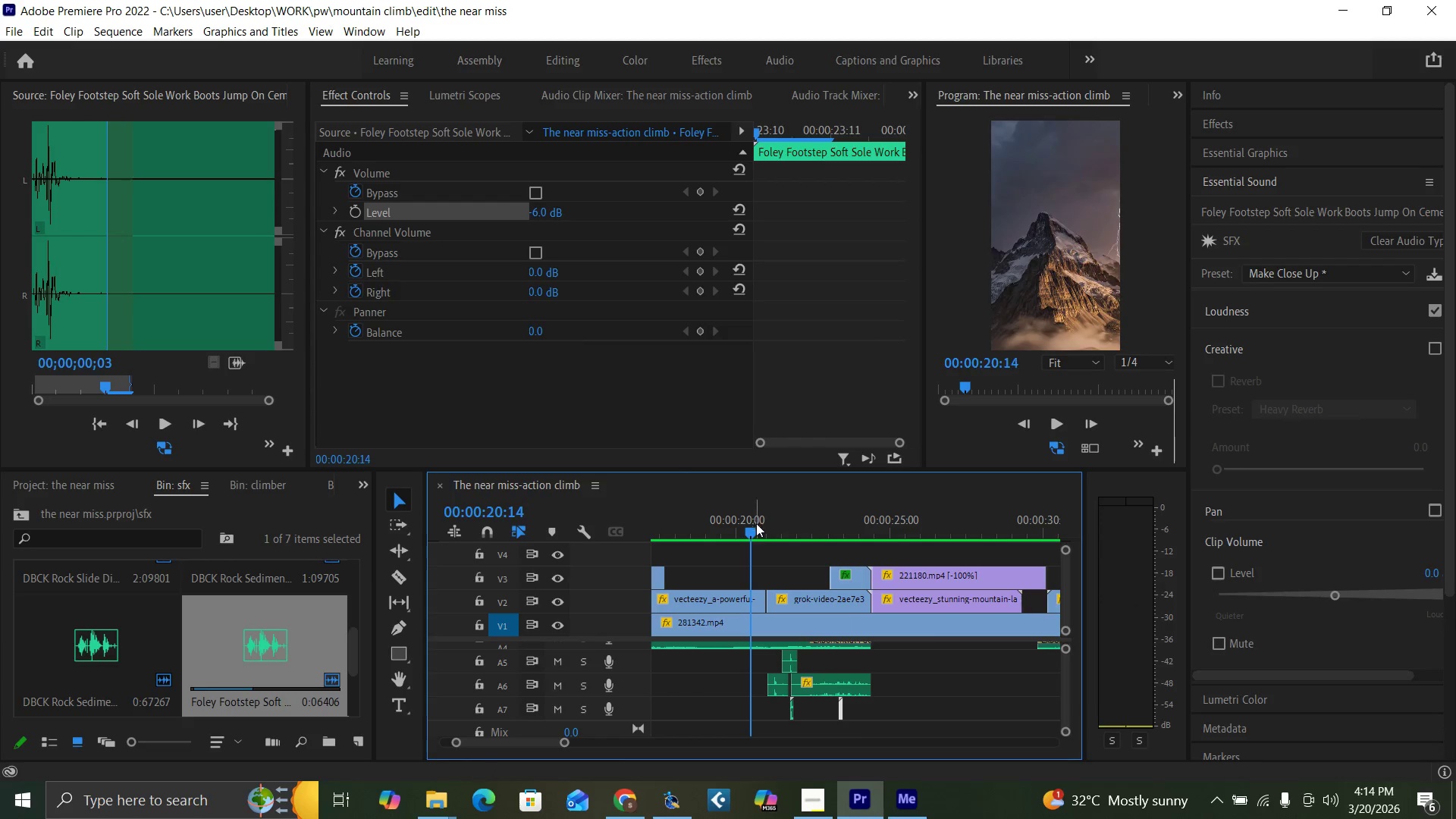 
key(Space)
 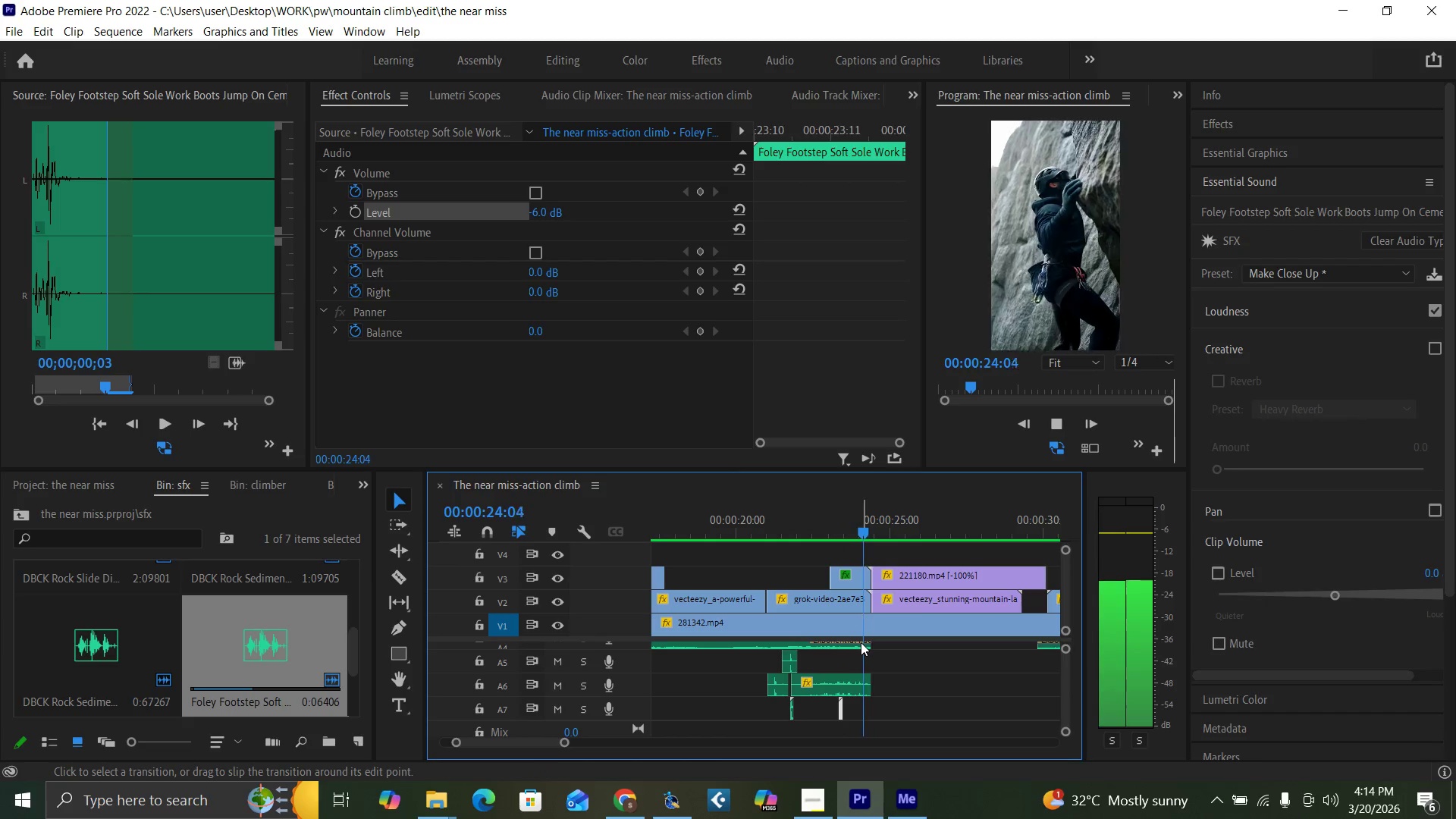 
wait(5.7)
 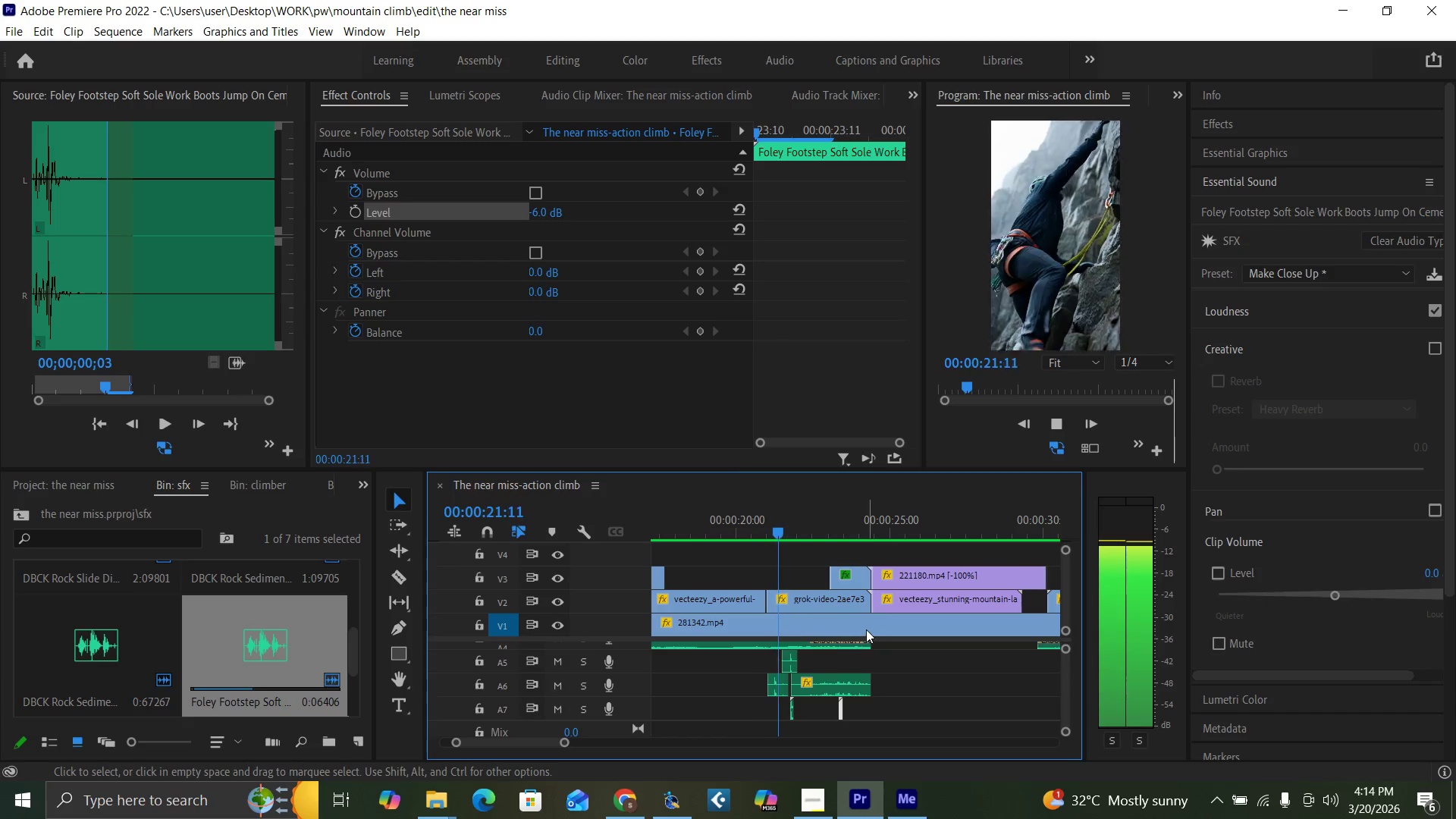 
key(Space)
 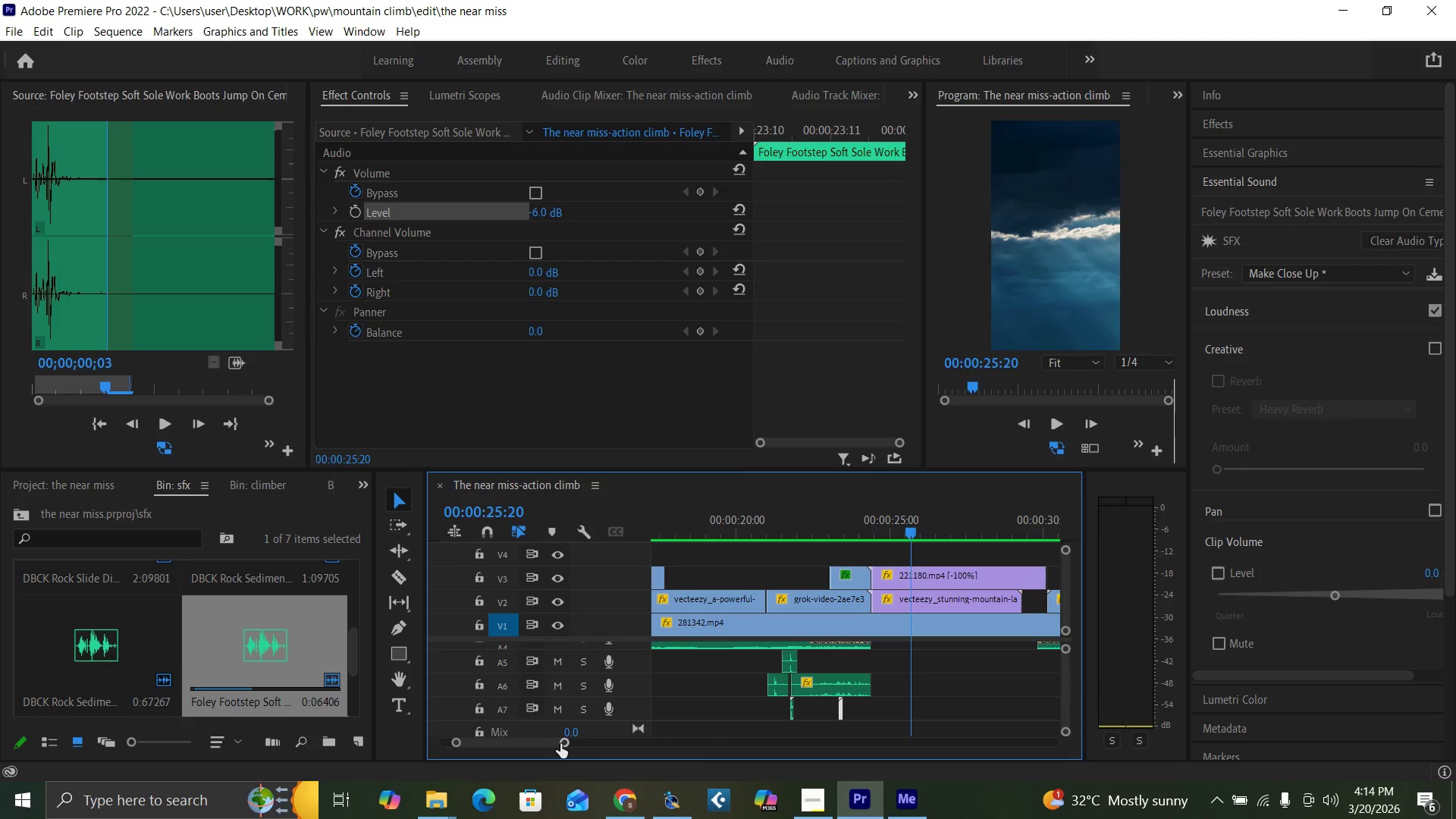 
left_click_drag(start_coordinate=[560, 744], to_coordinate=[608, 774])
 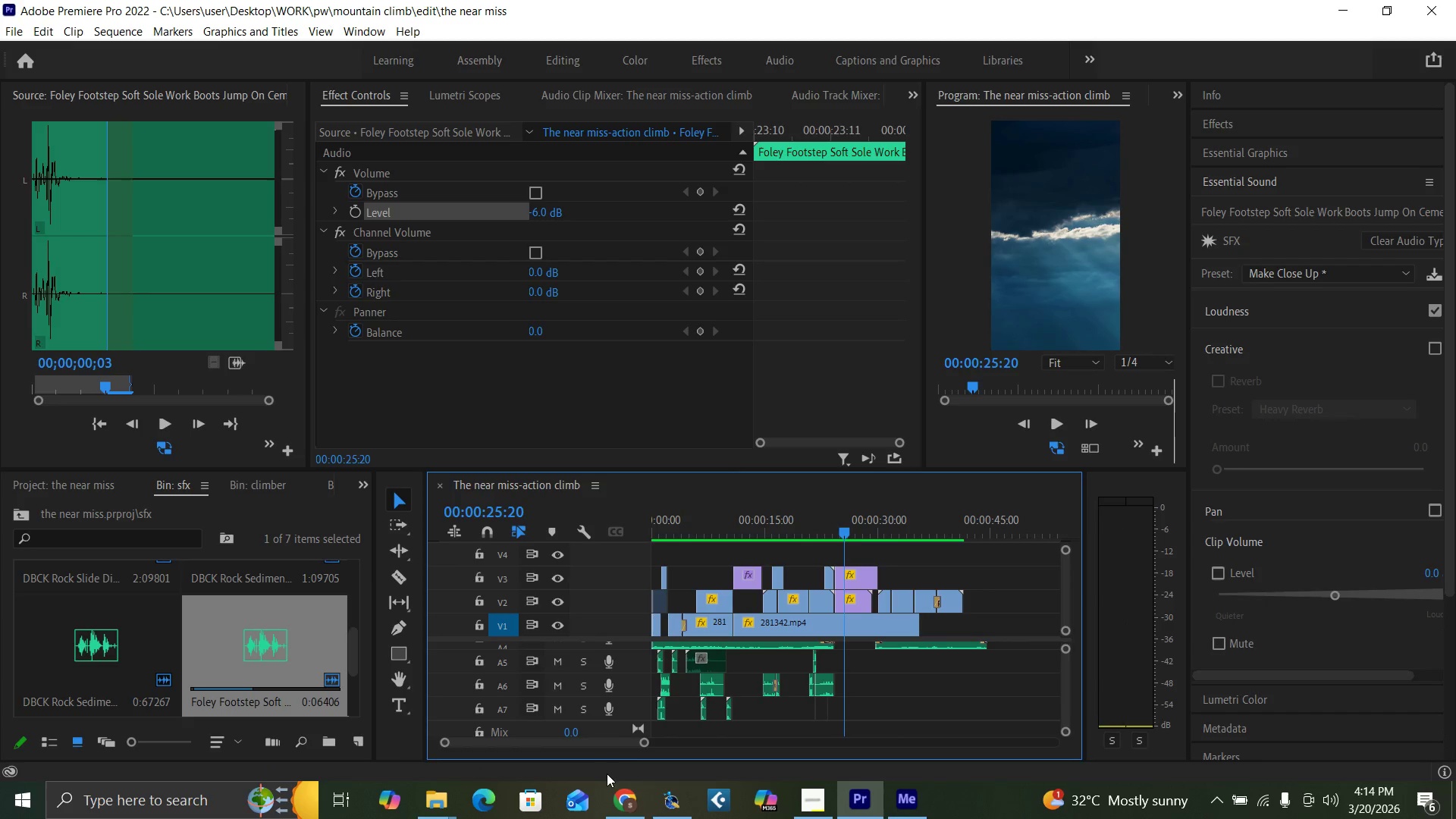 
key(Control+S)
 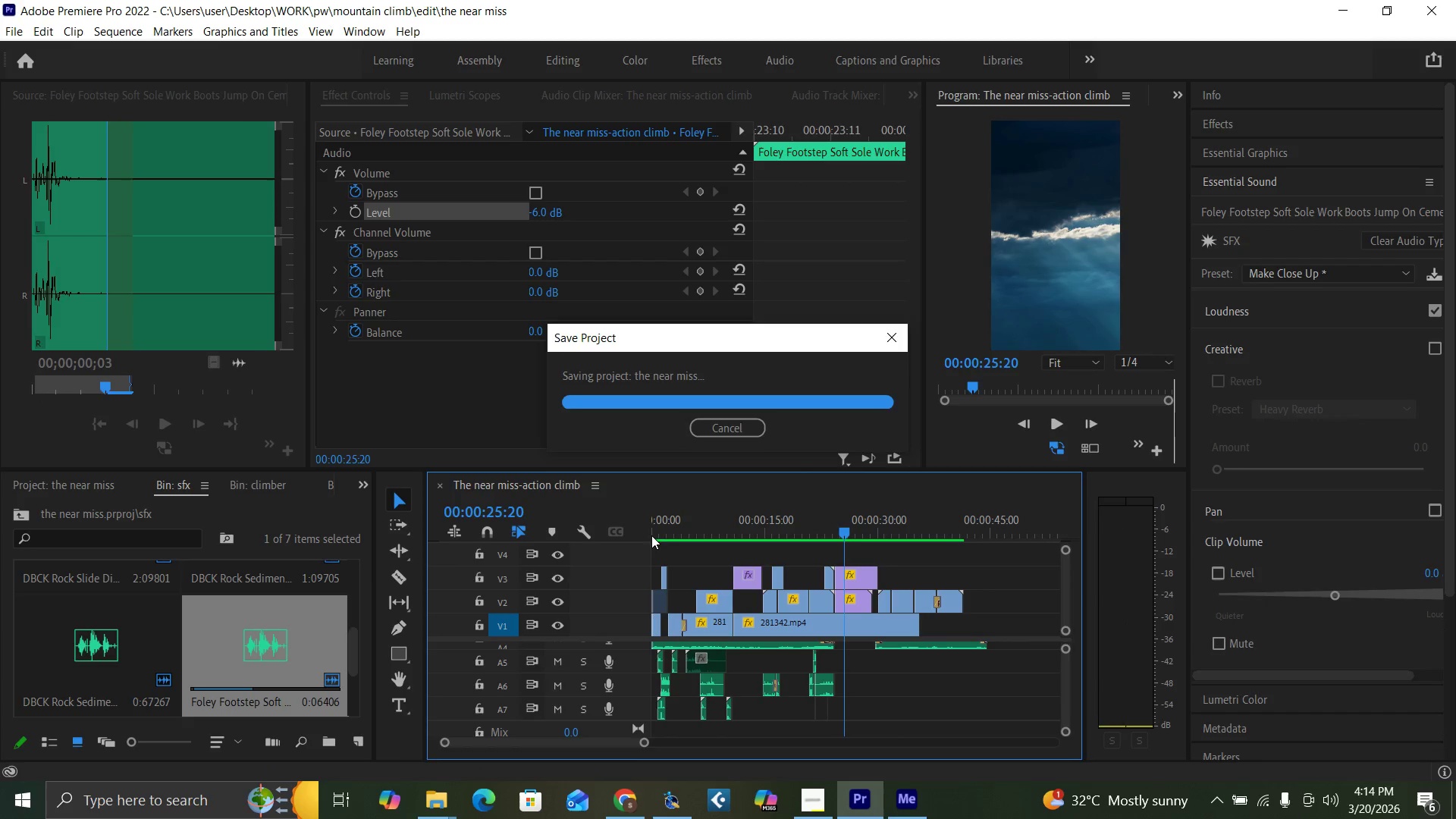 
left_click_drag(start_coordinate=[654, 529], to_coordinate=[628, 551])
 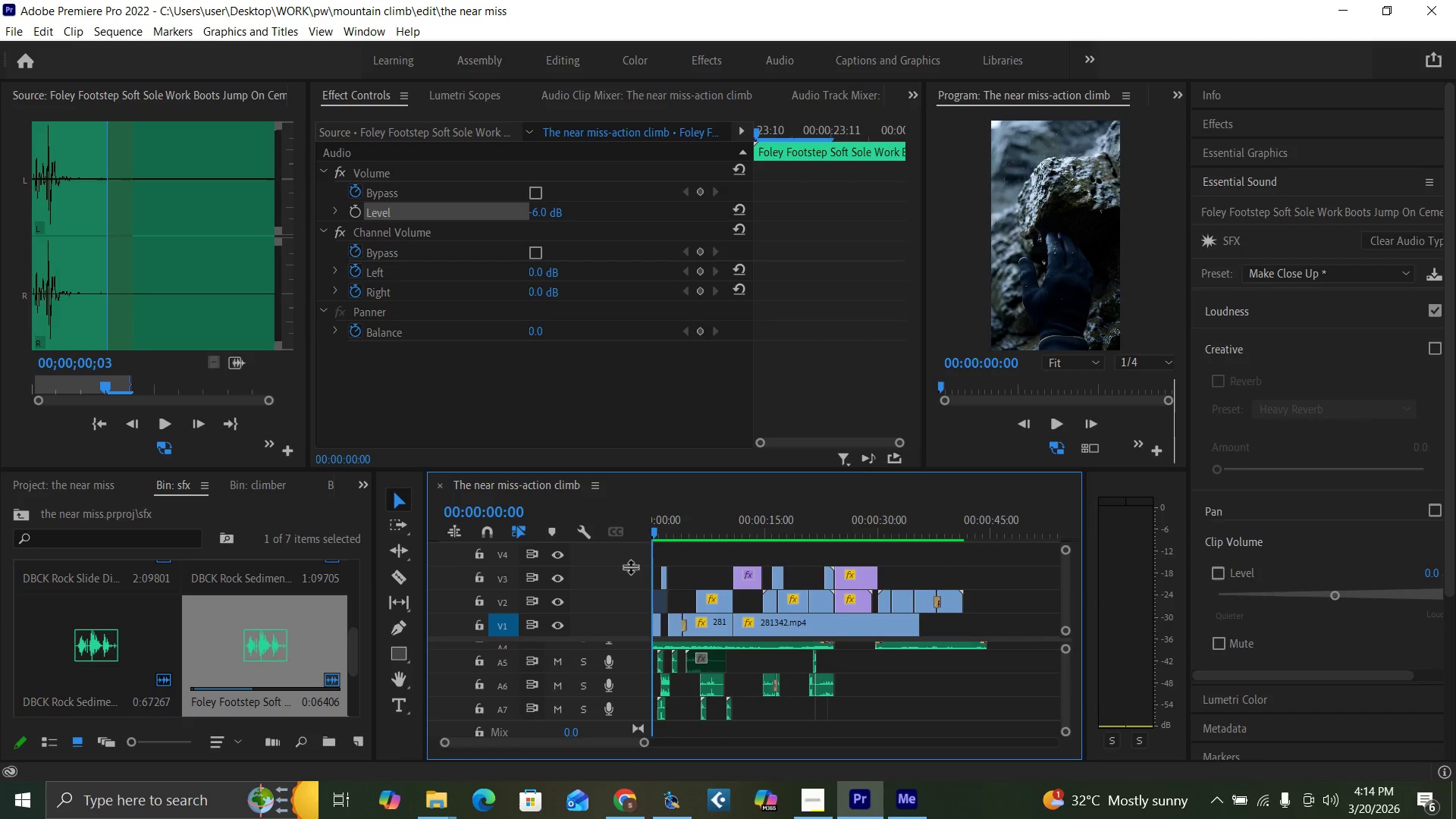 
key(Space)
 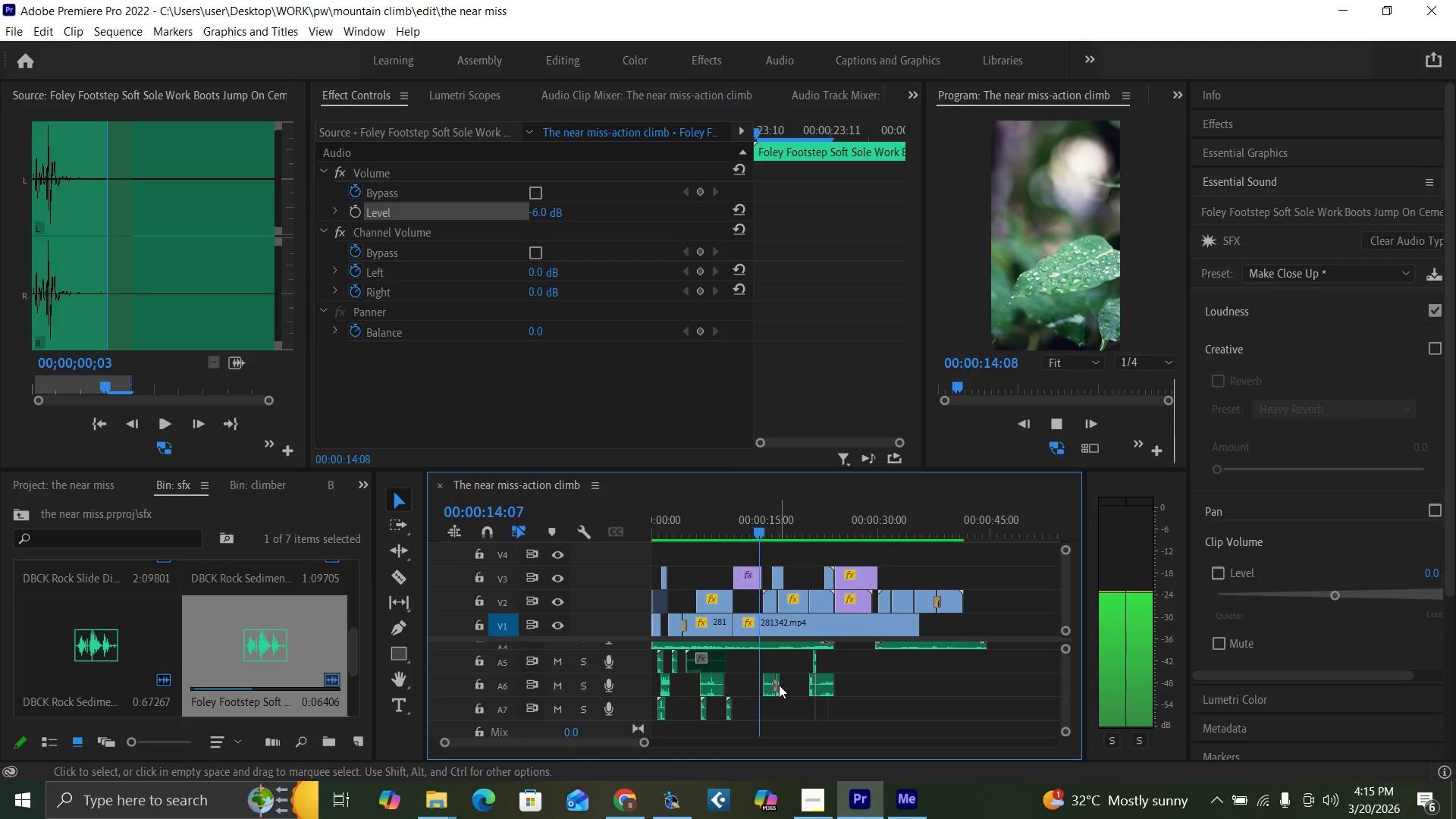 
wait(19.97)
 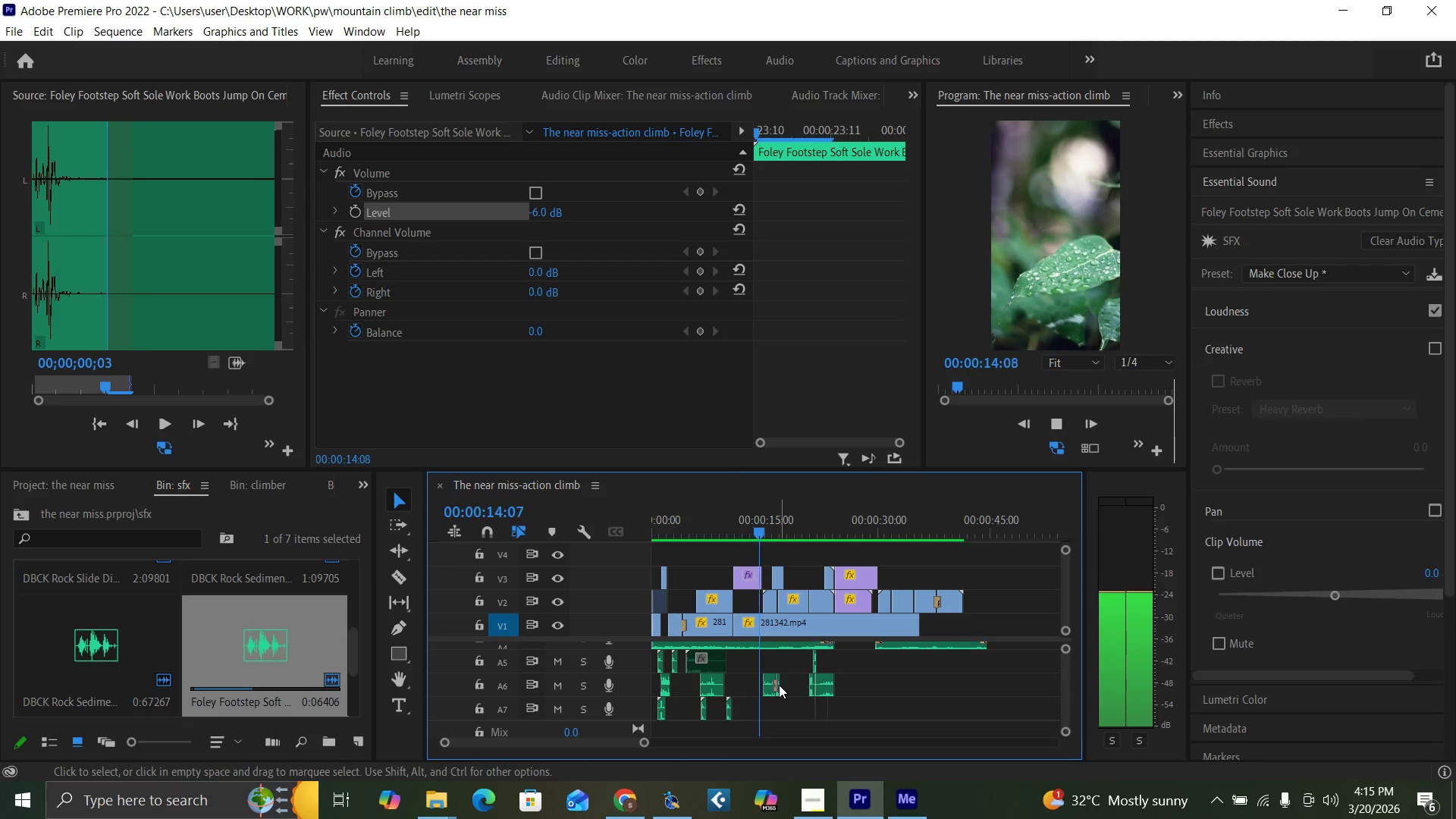 
mouse_move([836, 689])
 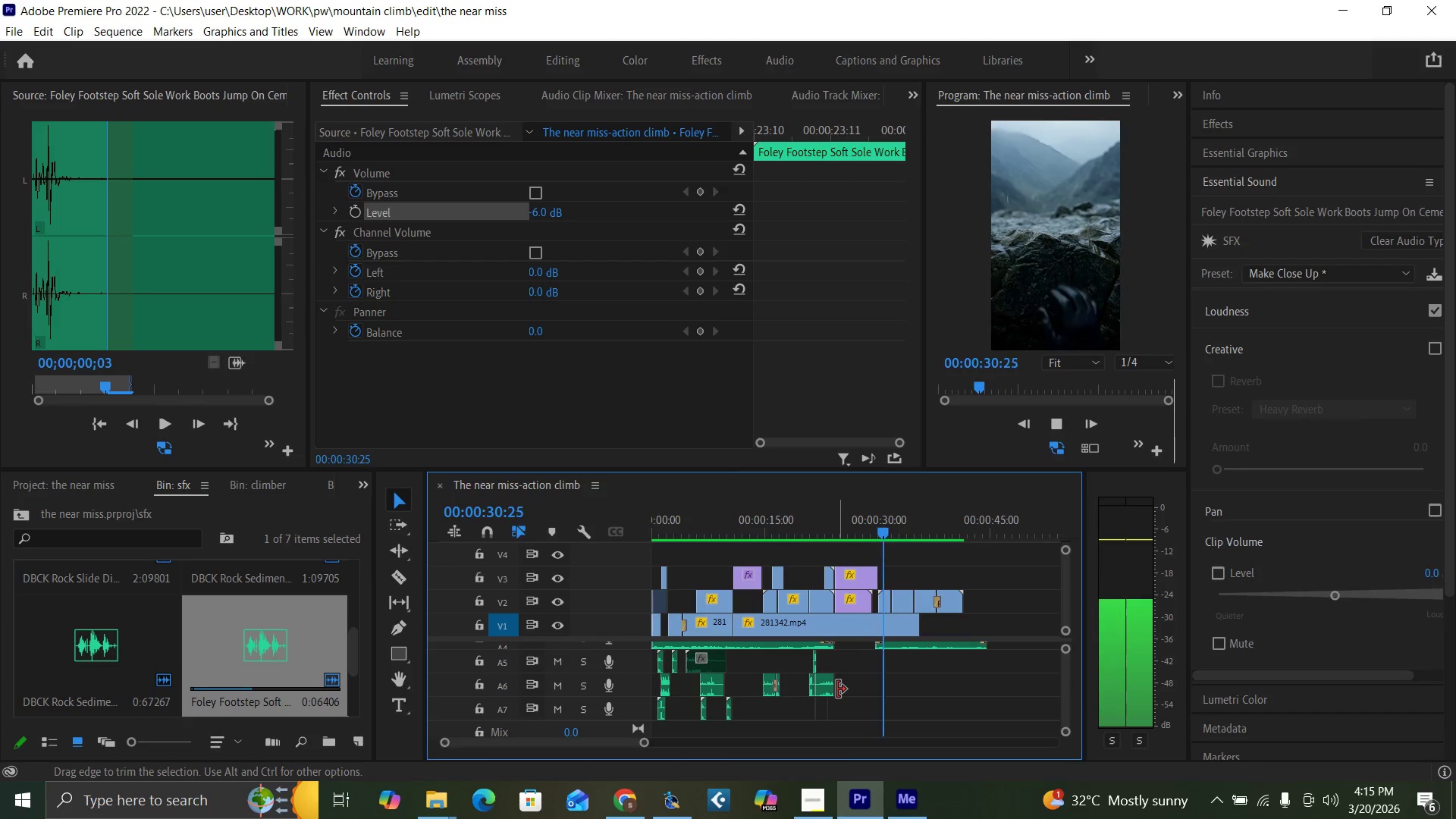 
key(Space)
 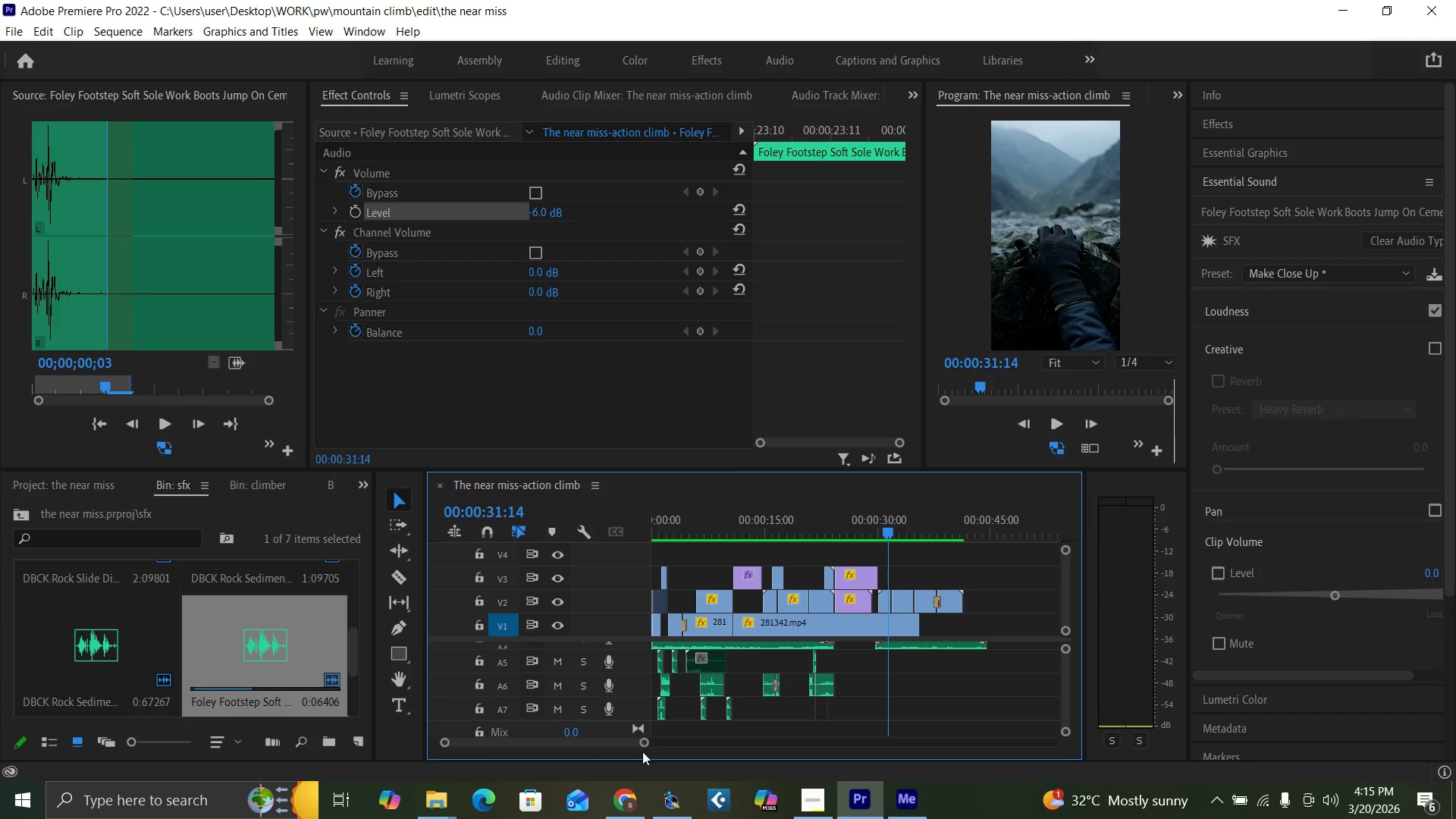 
left_click_drag(start_coordinate=[642, 744], to_coordinate=[627, 742])
 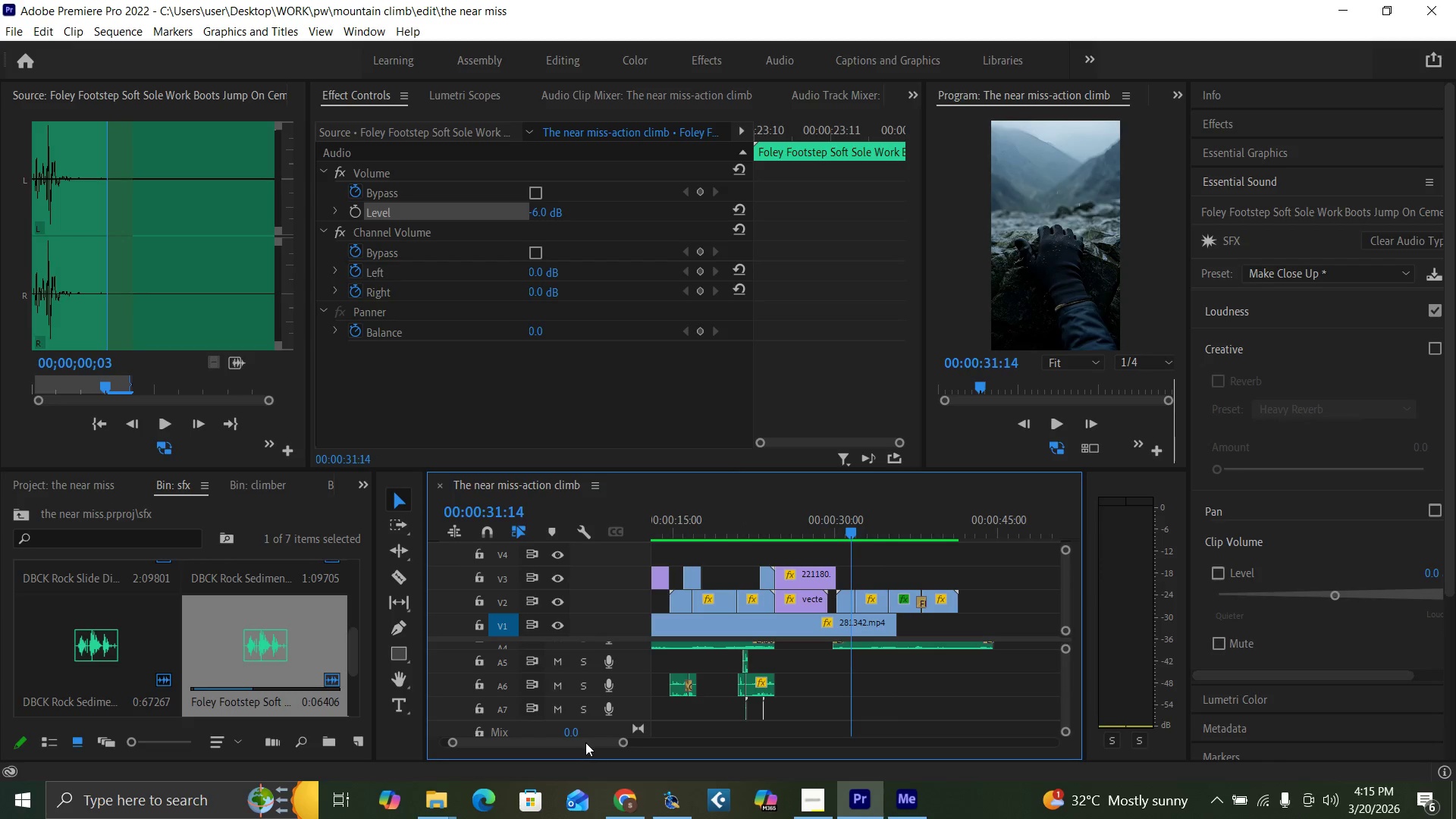 
left_click_drag(start_coordinate=[584, 742], to_coordinate=[576, 740])
 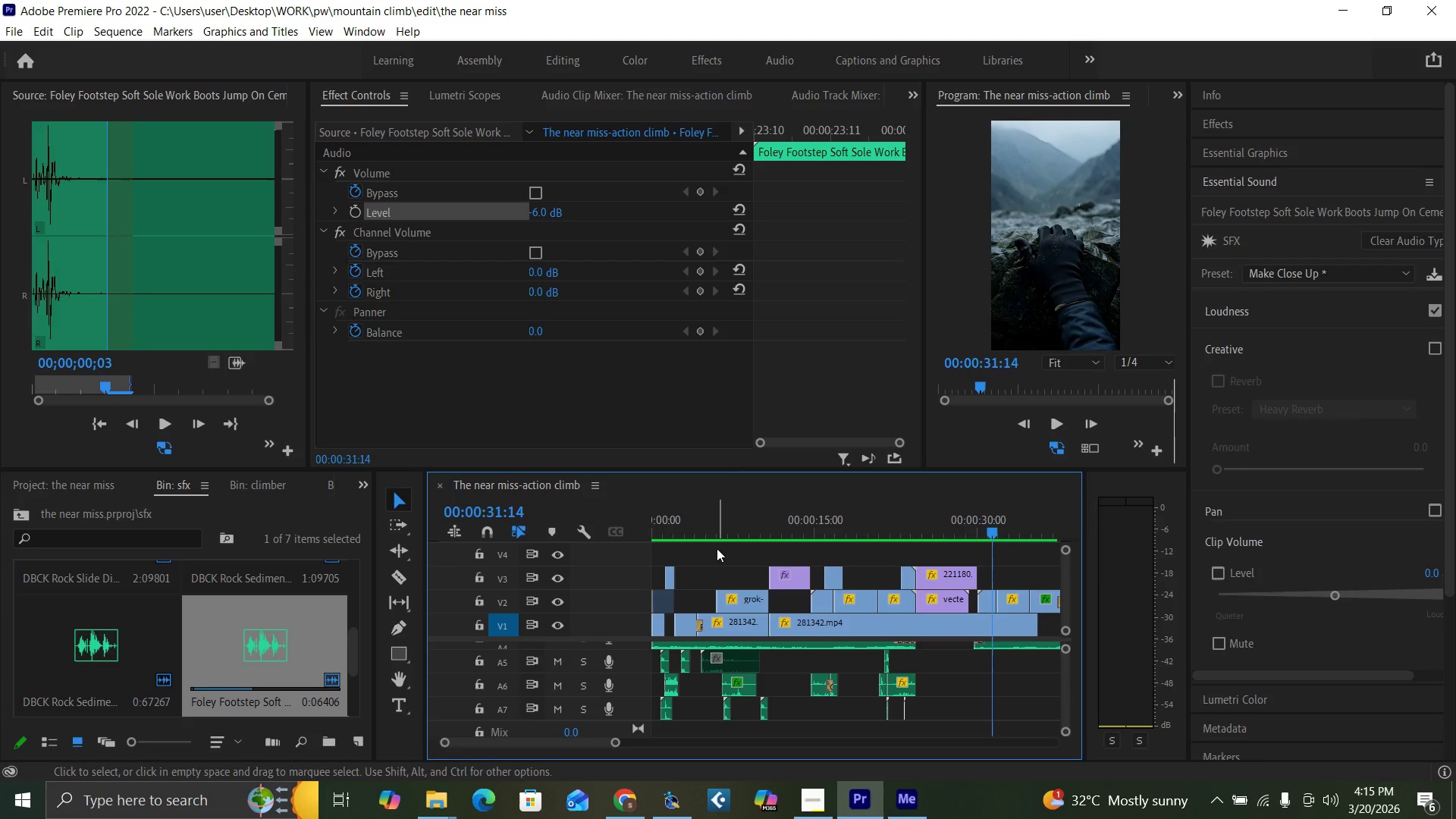 
left_click([712, 525])
 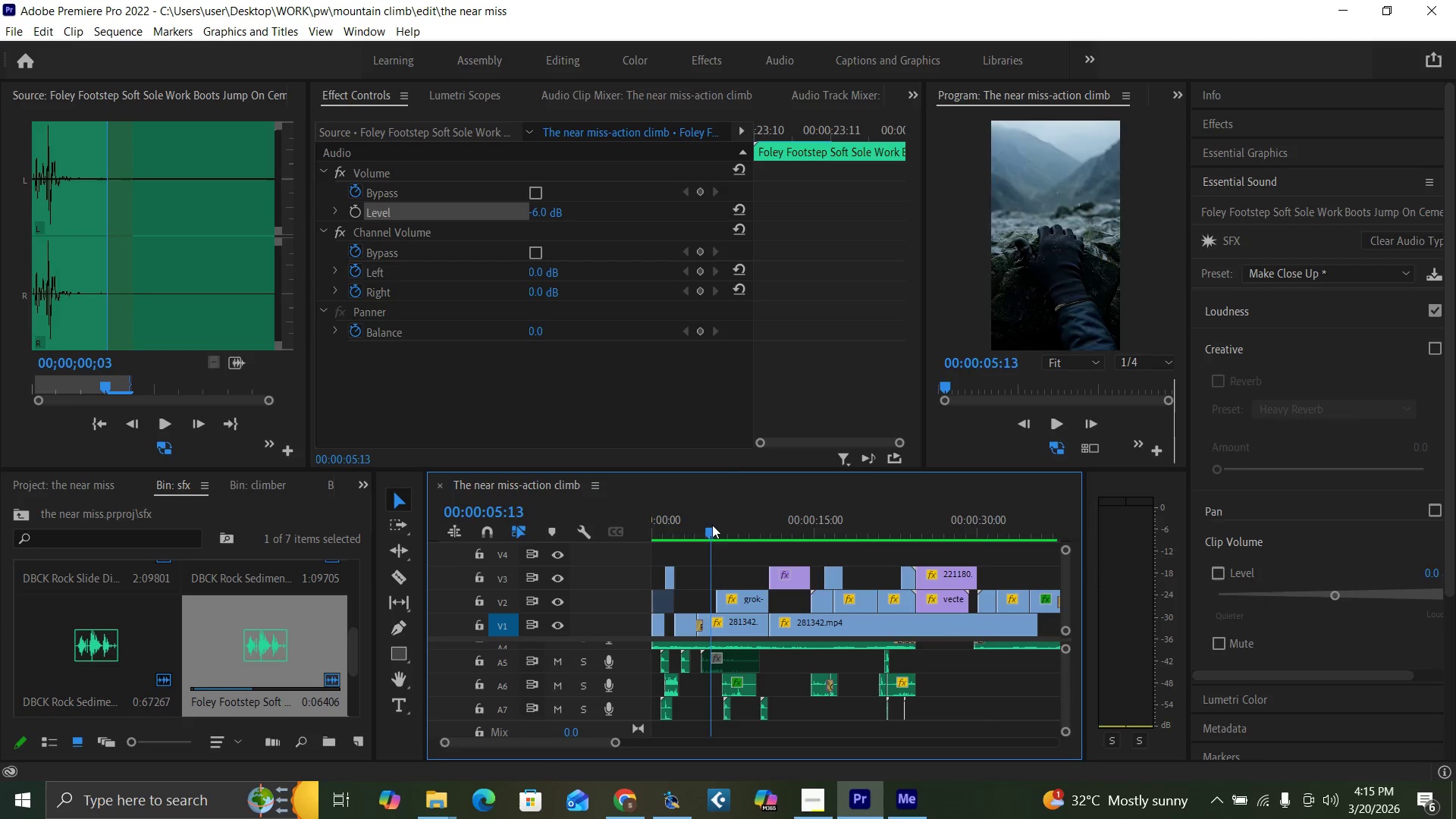 
key(Space)
 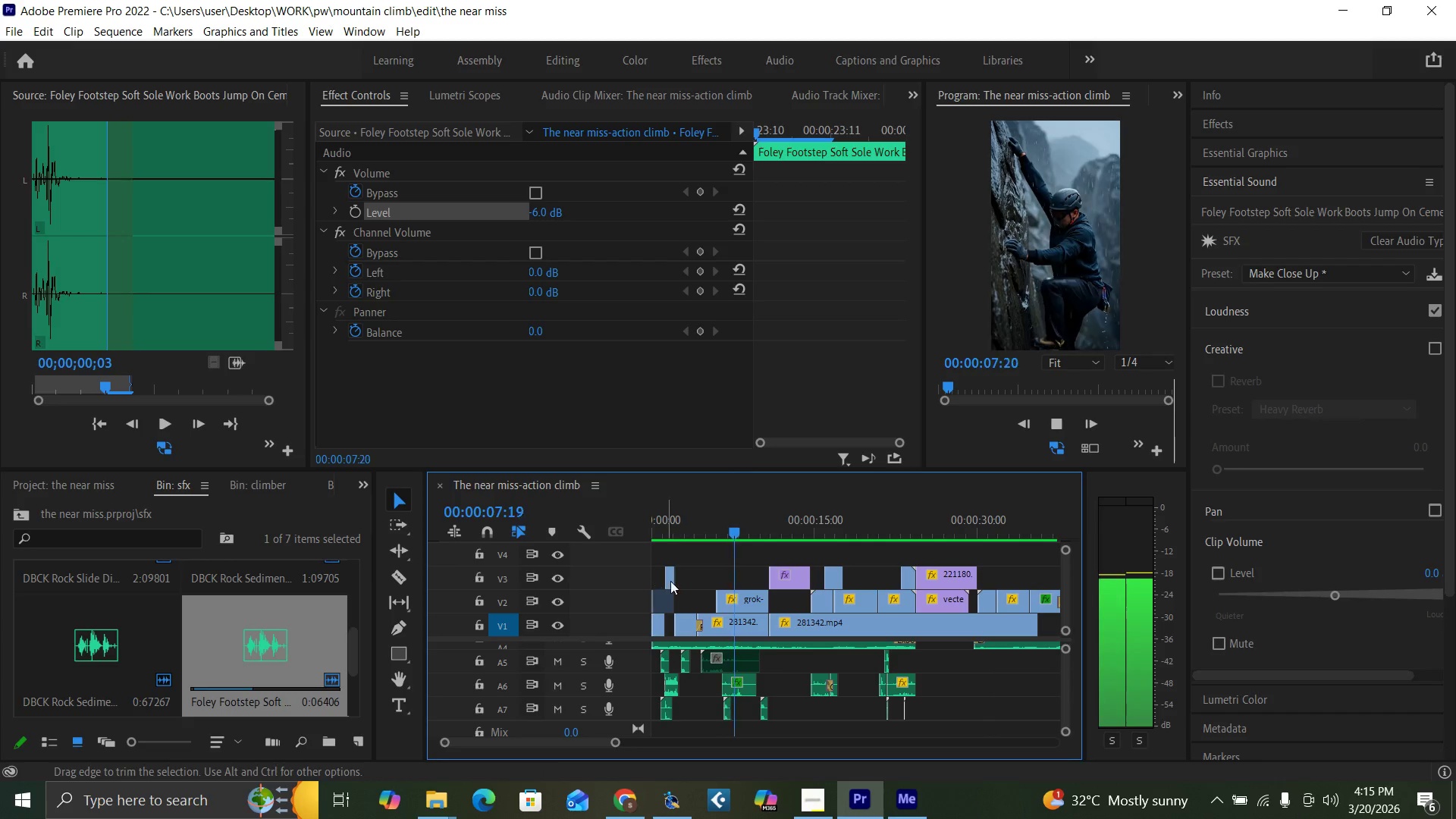 
left_click([680, 524])
 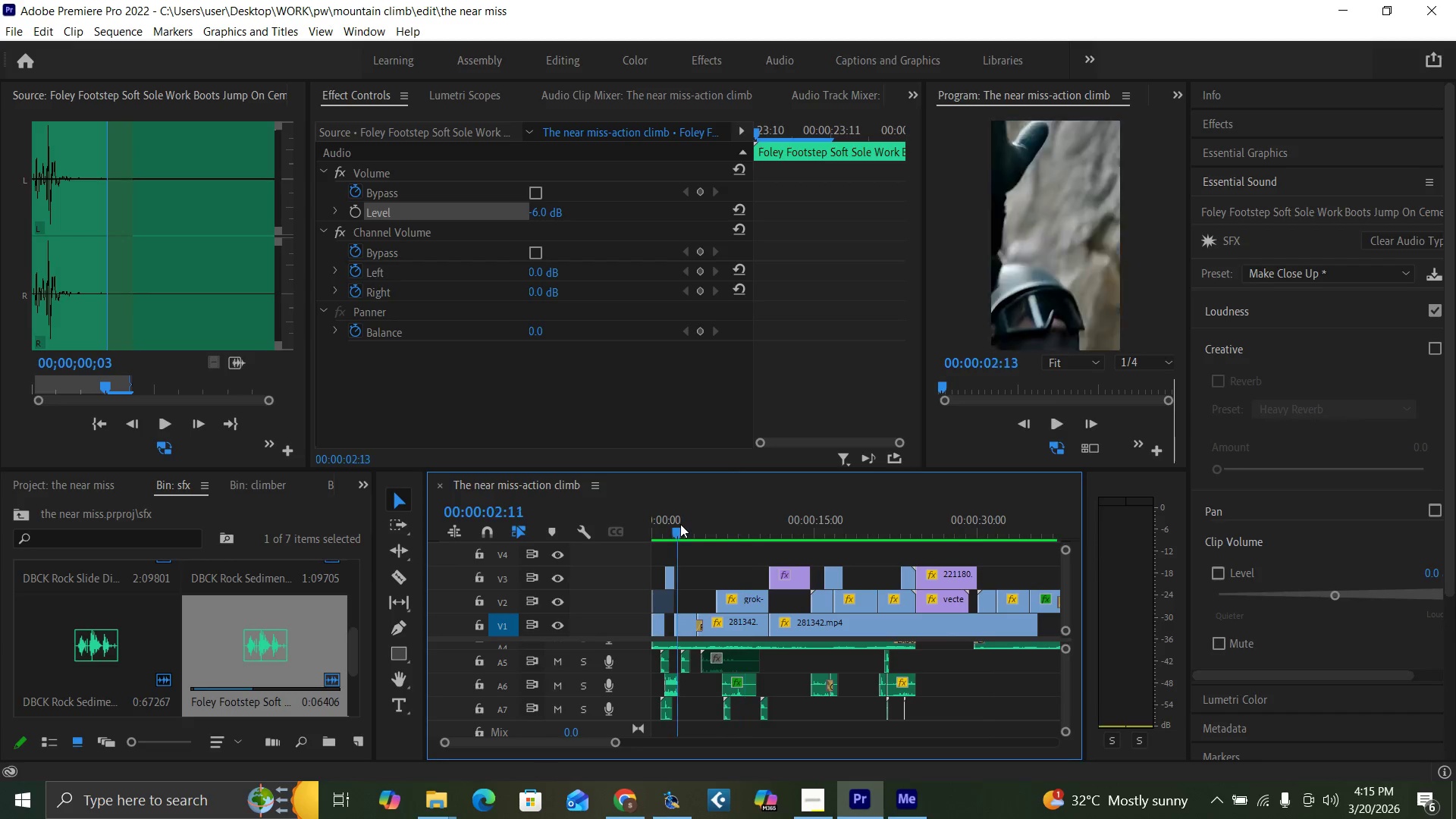 
key(Space)
 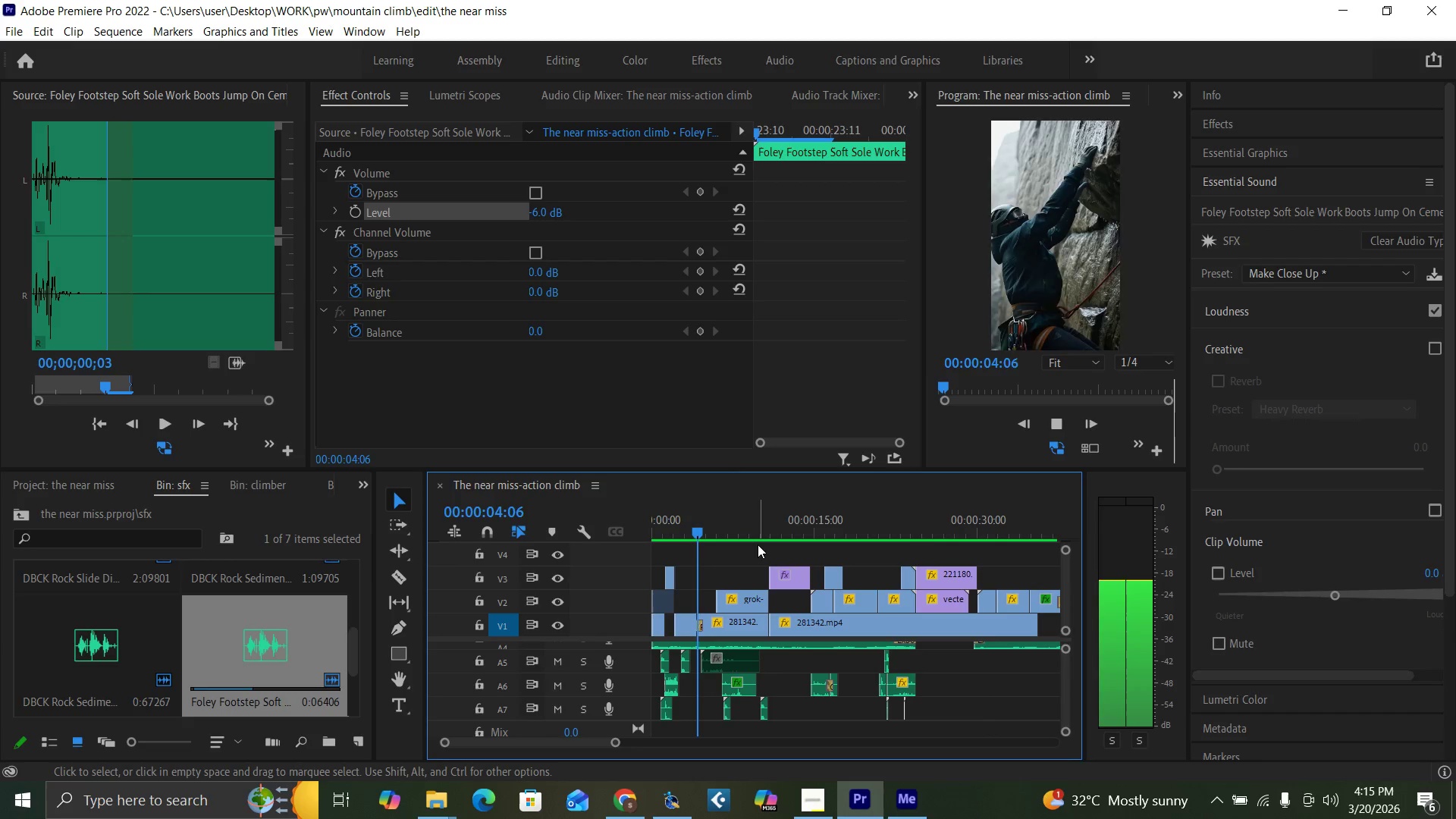 
left_click([761, 527])
 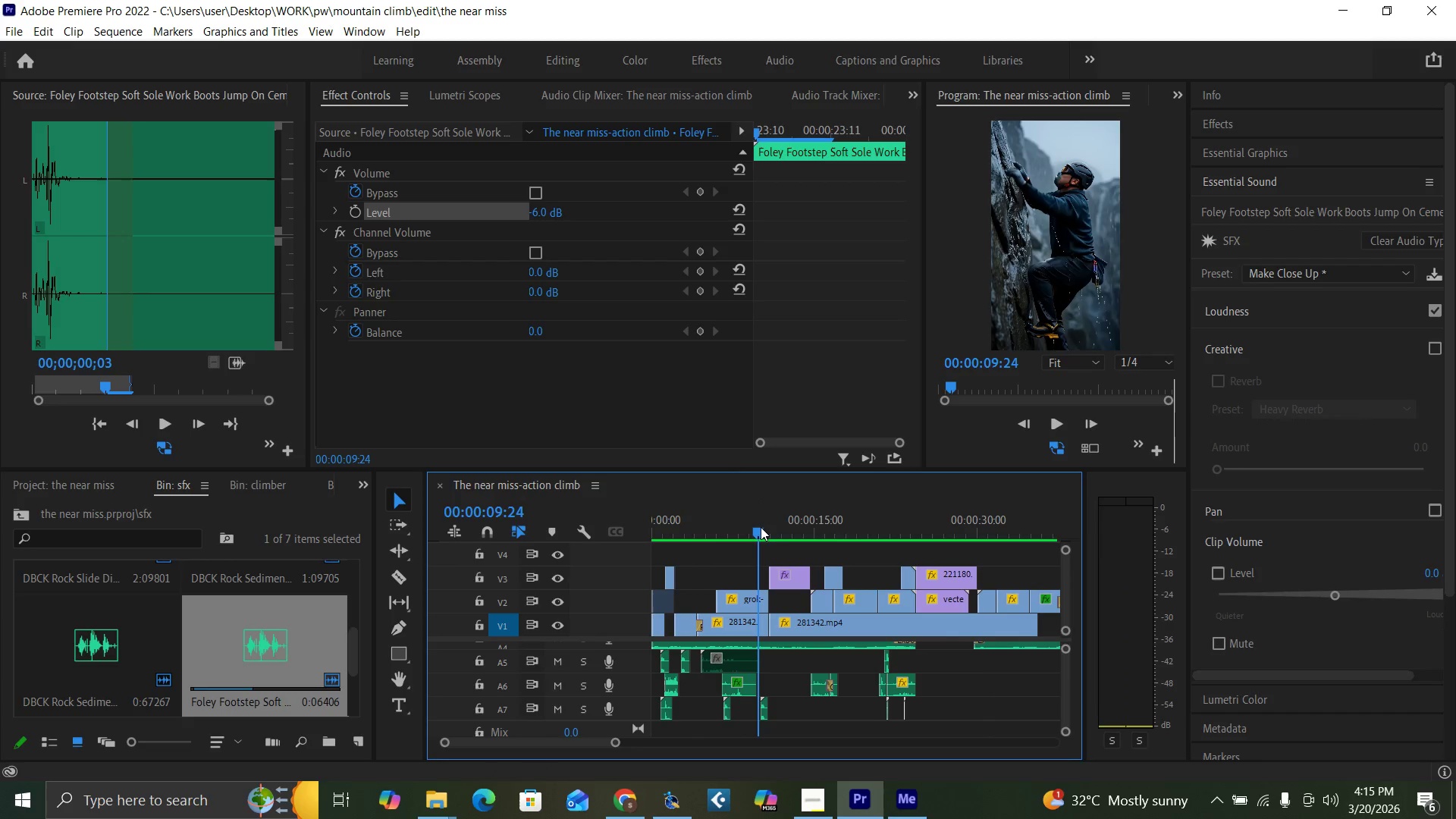 
key(Space)
 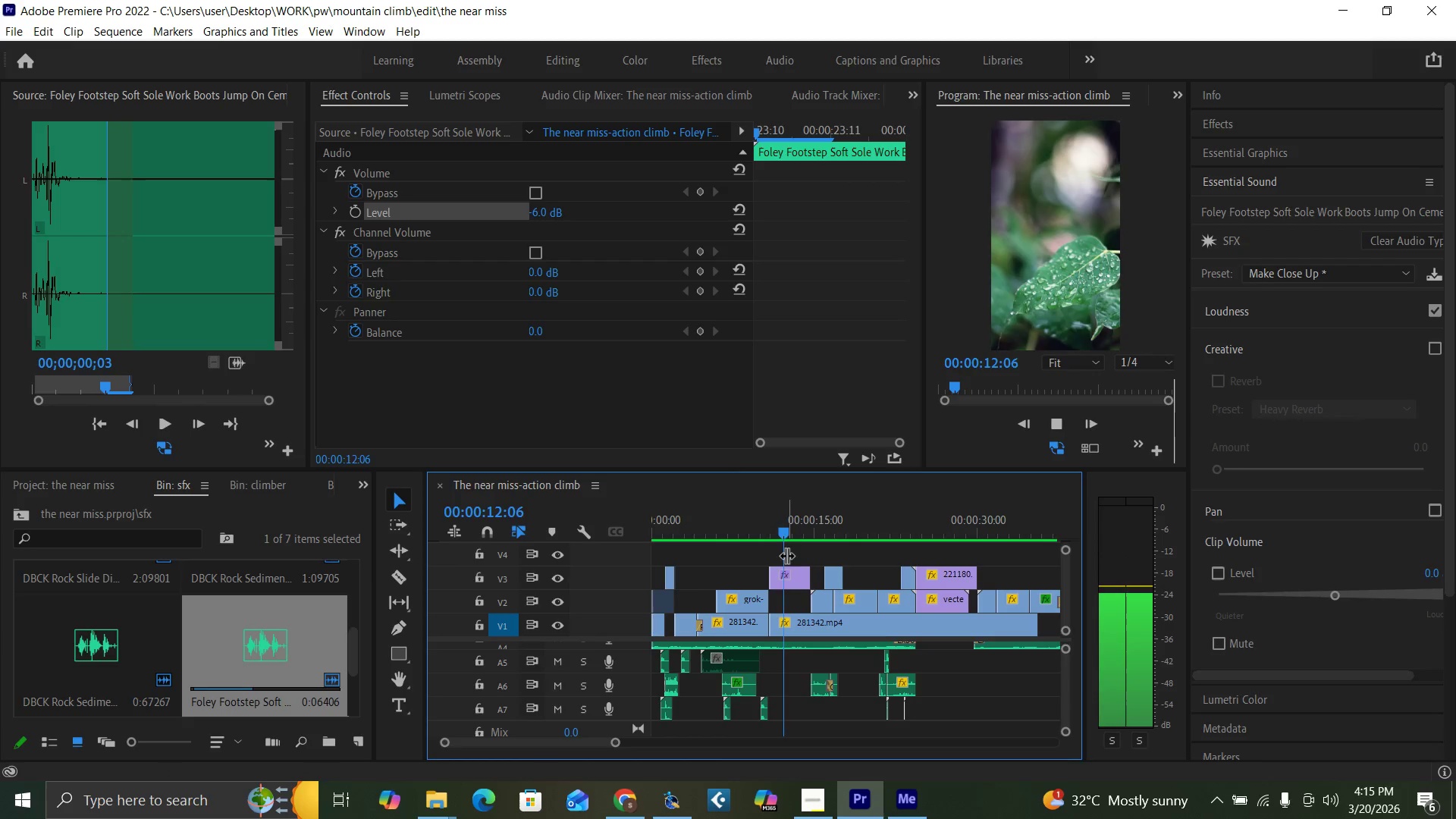 
left_click([814, 526])
 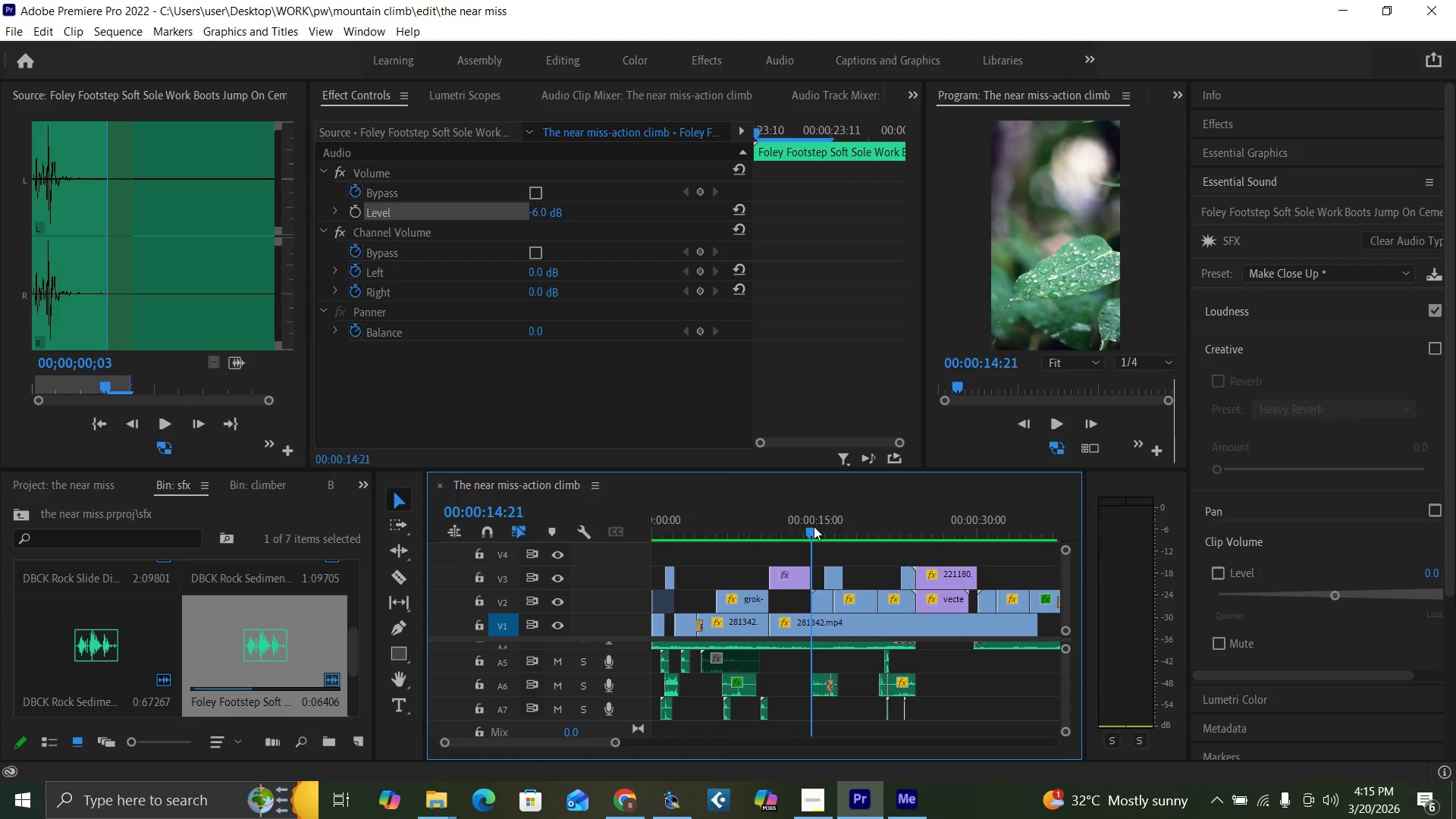 
key(Space)
 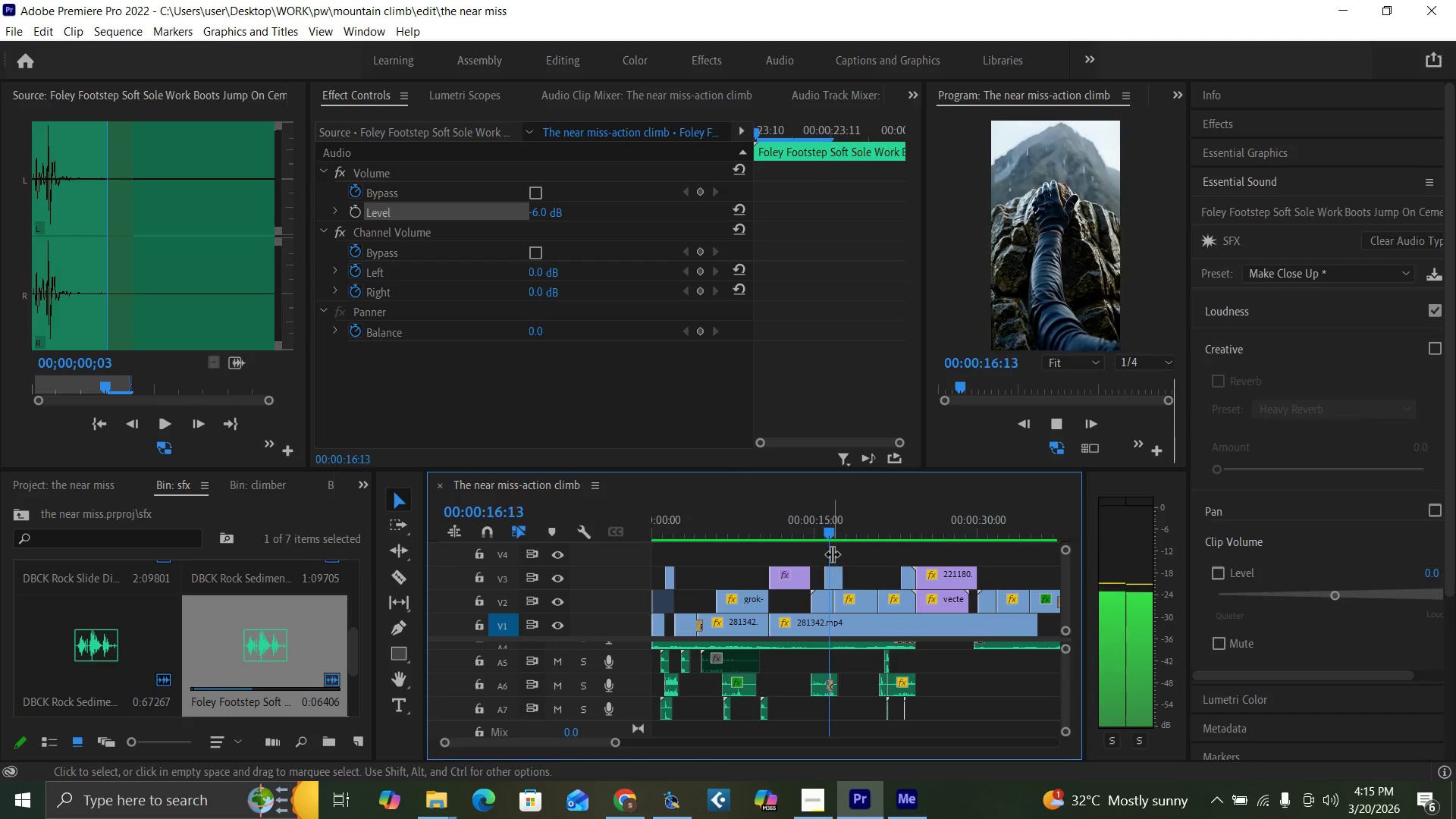 
key(Space)
 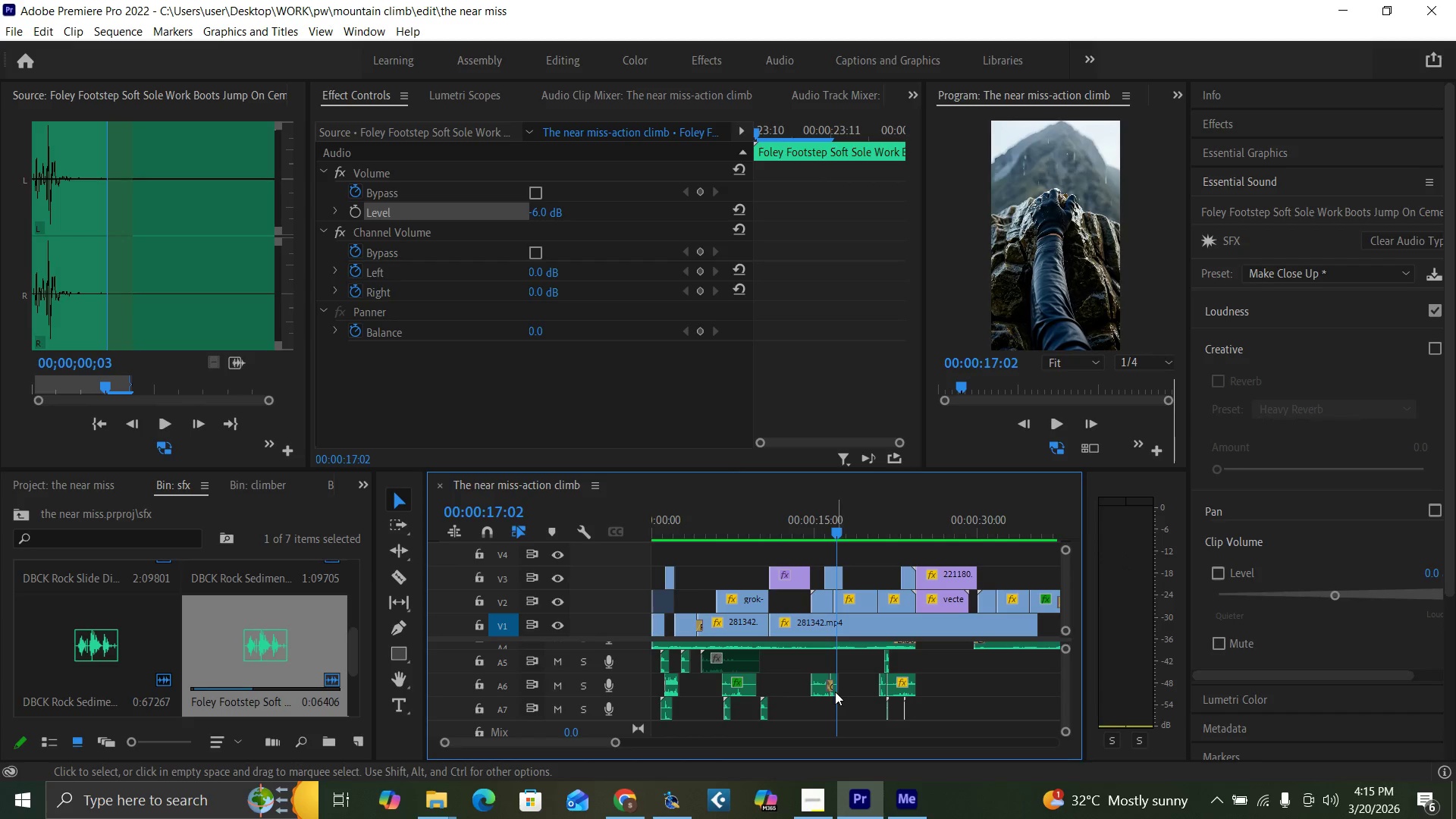 
left_click([833, 690])
 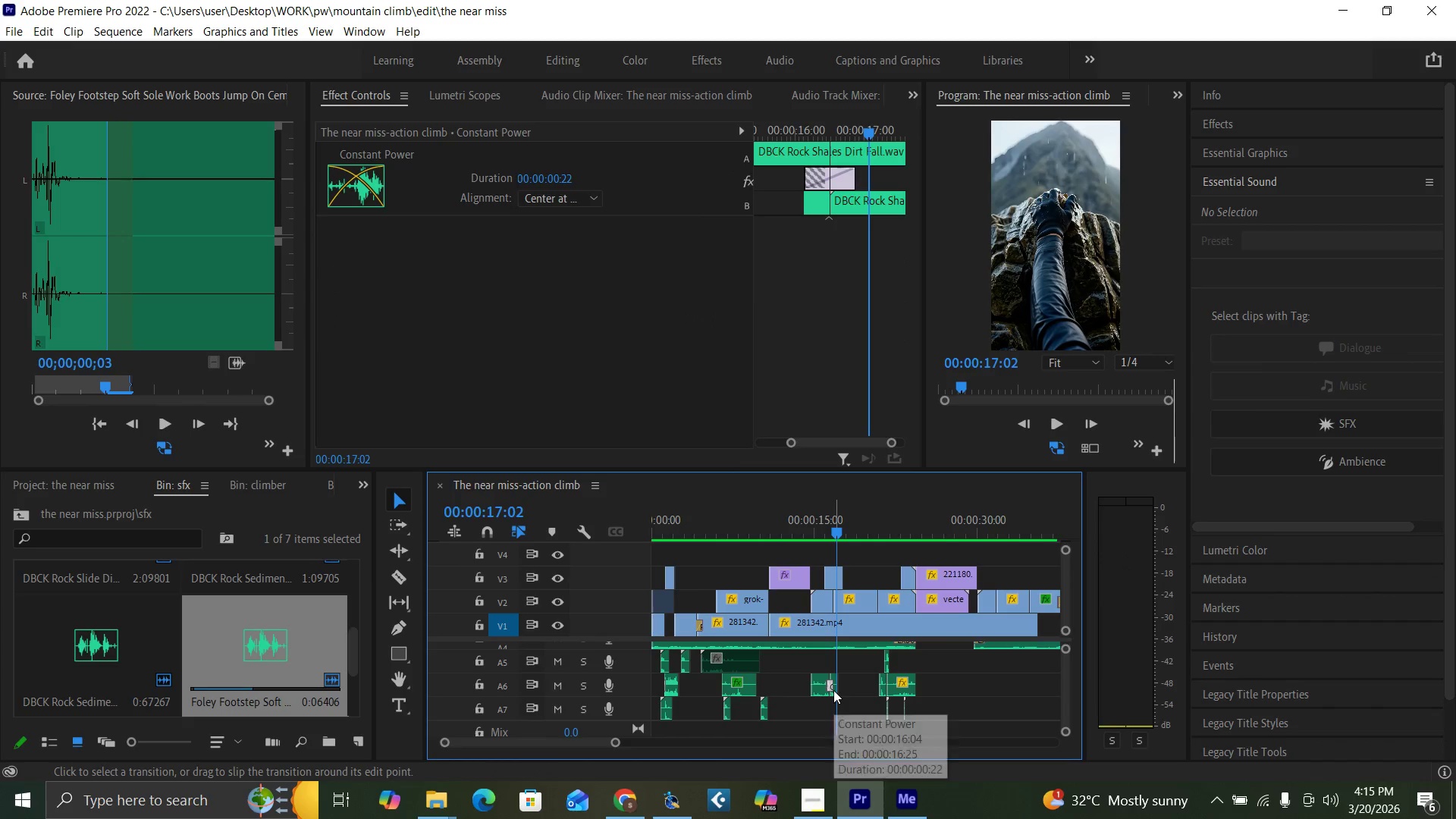 
left_click([836, 691])
 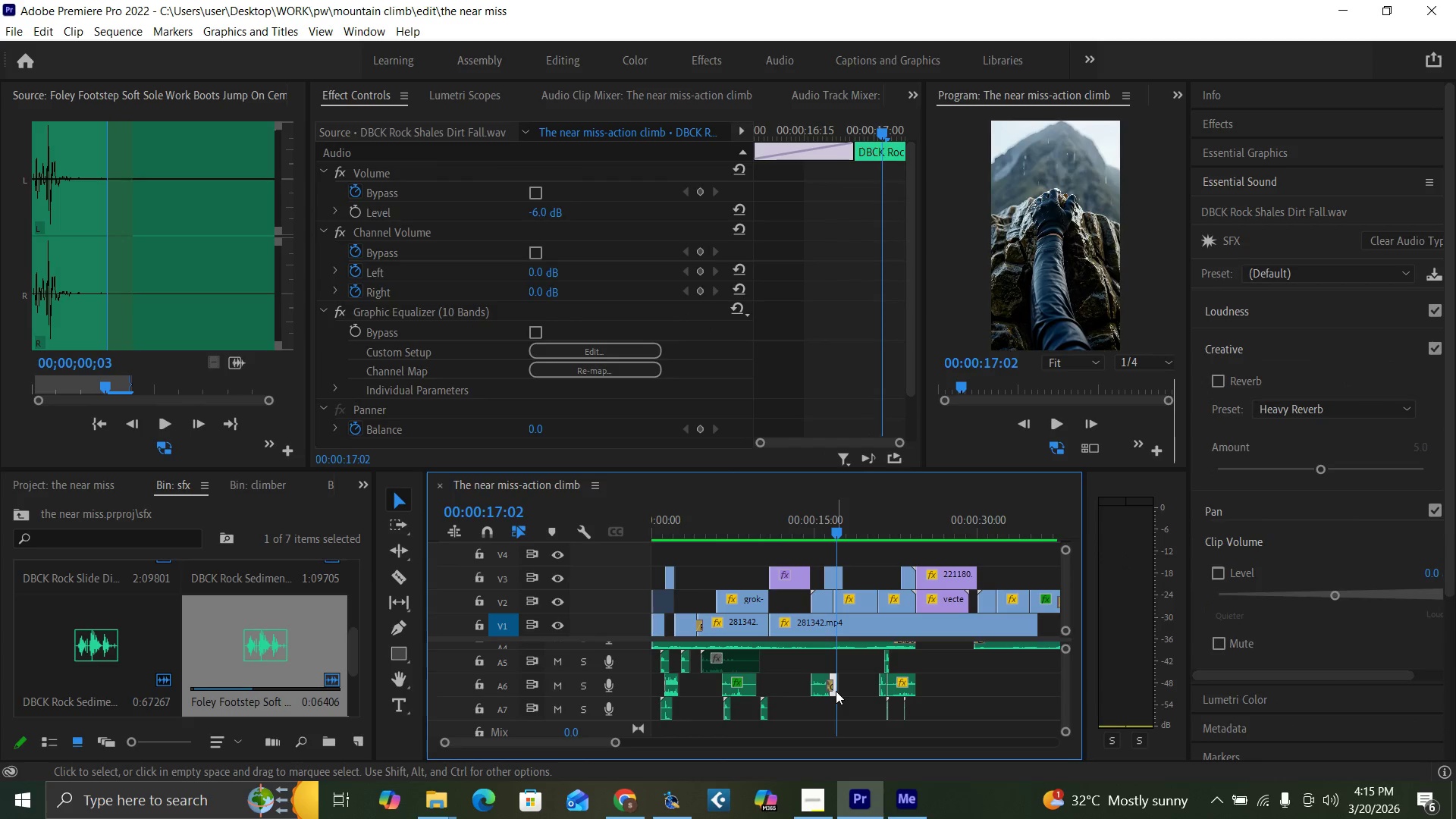 
hold_key(key=AltLeft, duration=1.52)
left_click_drag(start_coordinate=[836, 691], to_coordinate=[934, 695])
 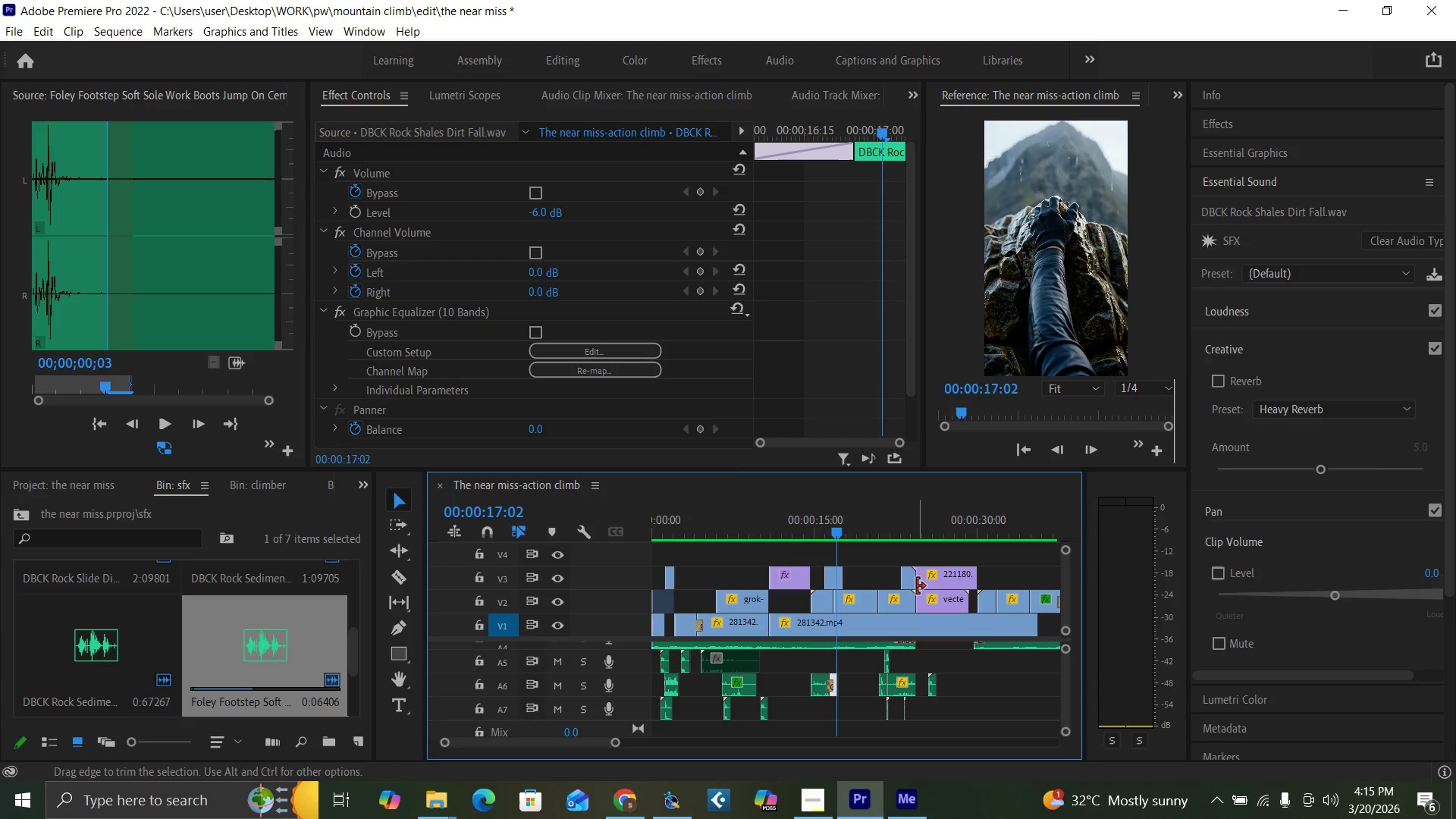 
key(Alt+AltLeft)
 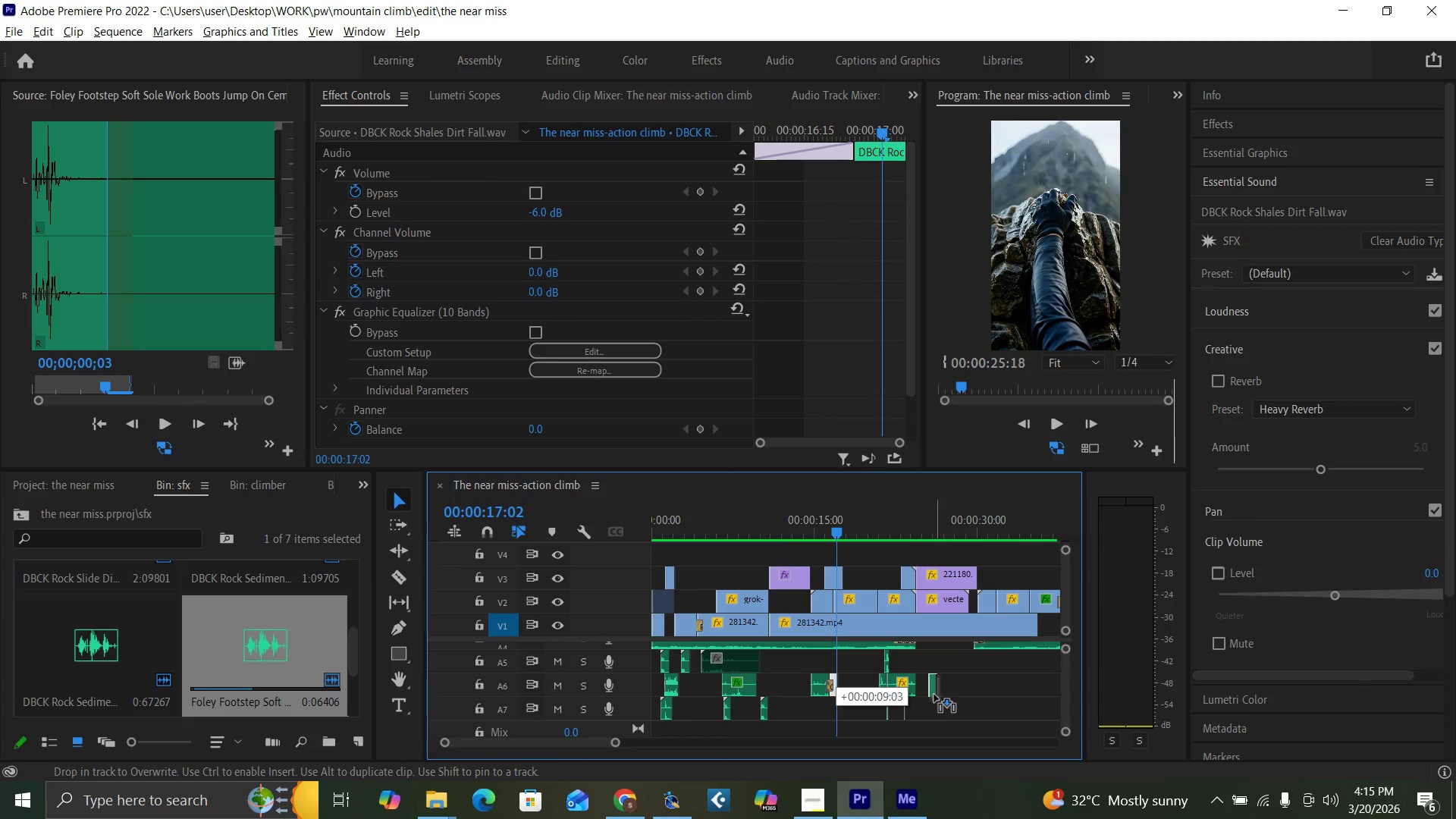 
key(Alt+AltLeft)
 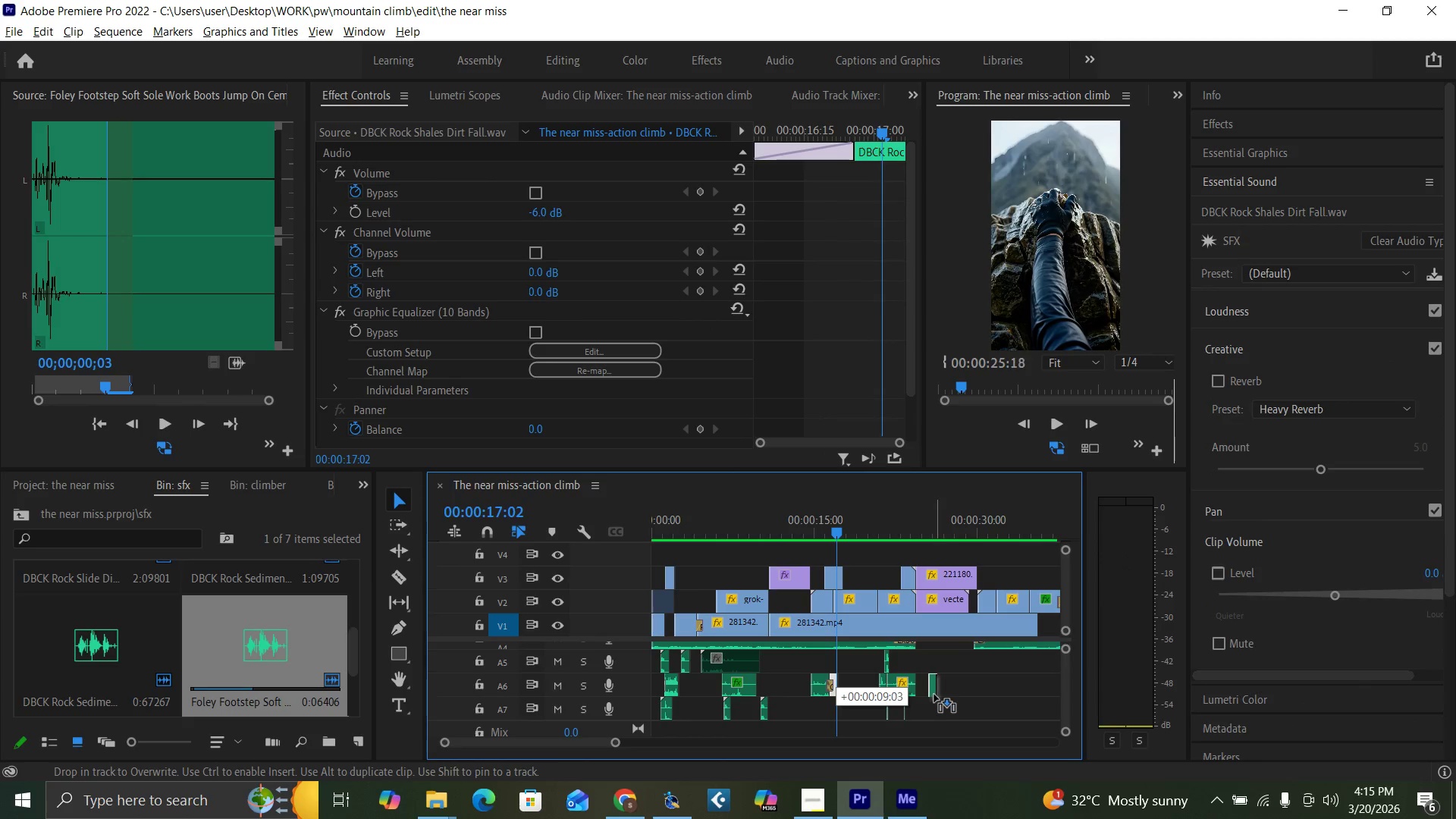 
key(Alt+AltLeft)
 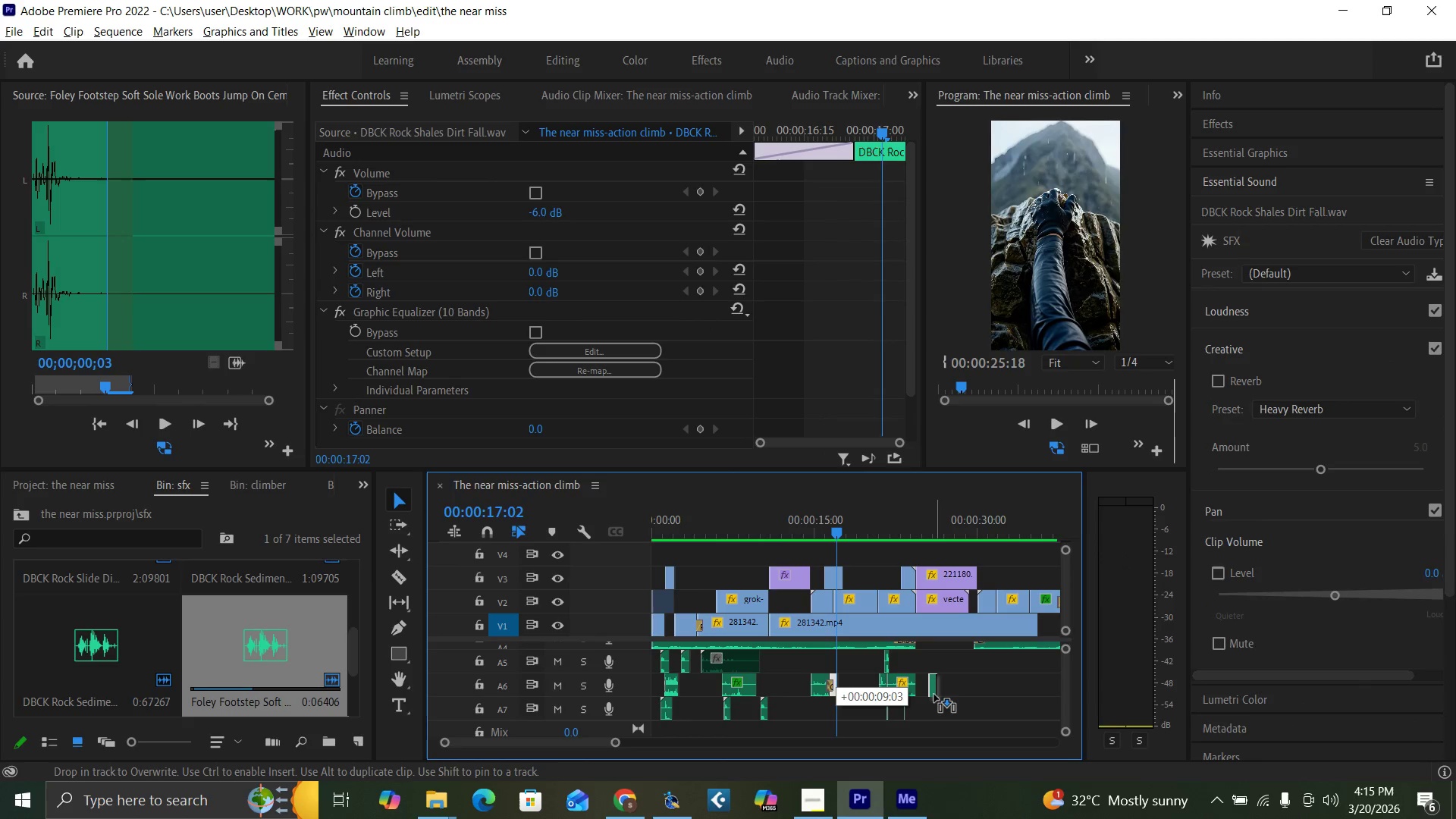 
key(Alt+AltLeft)
 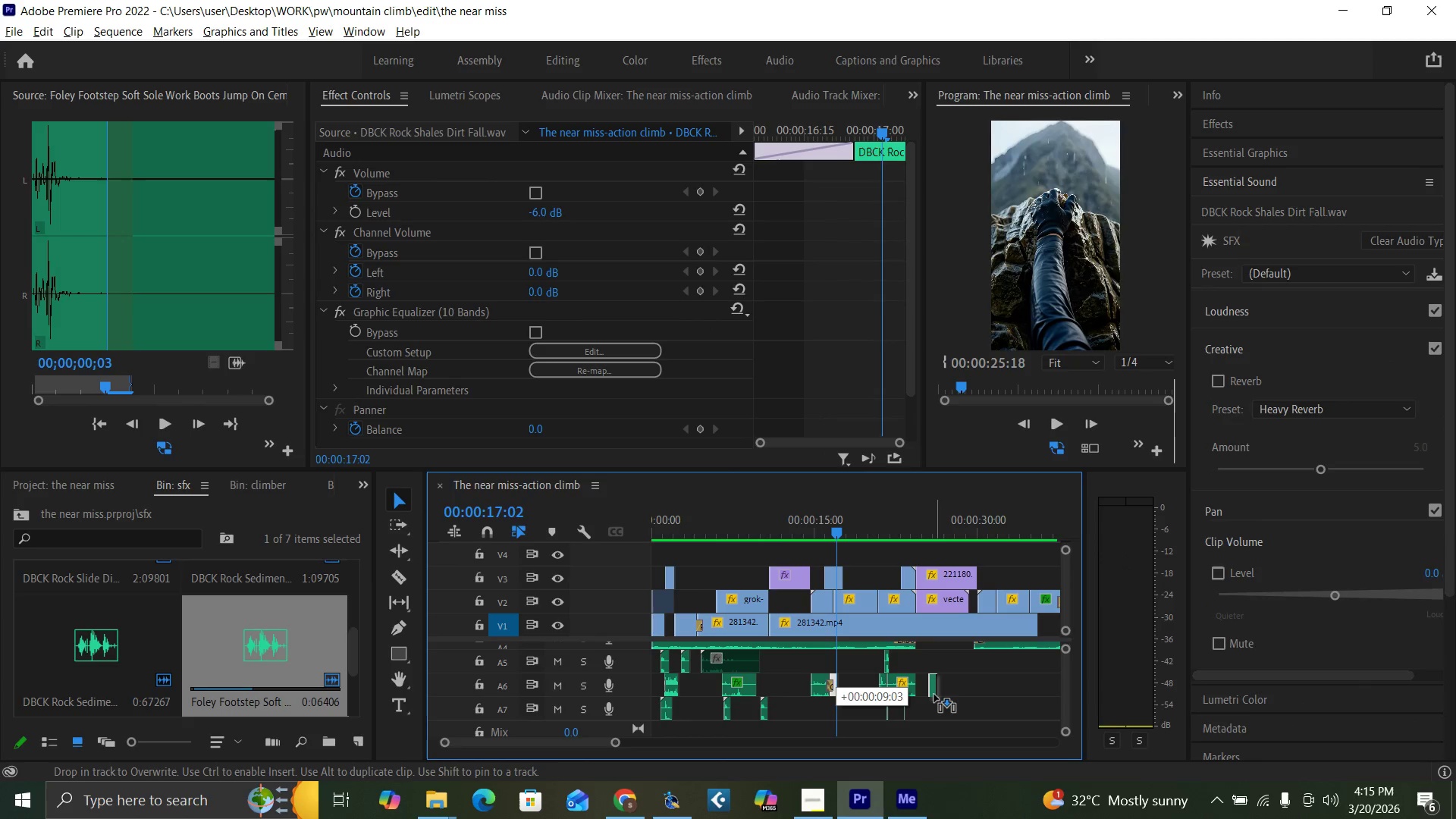 
key(Alt+AltLeft)
 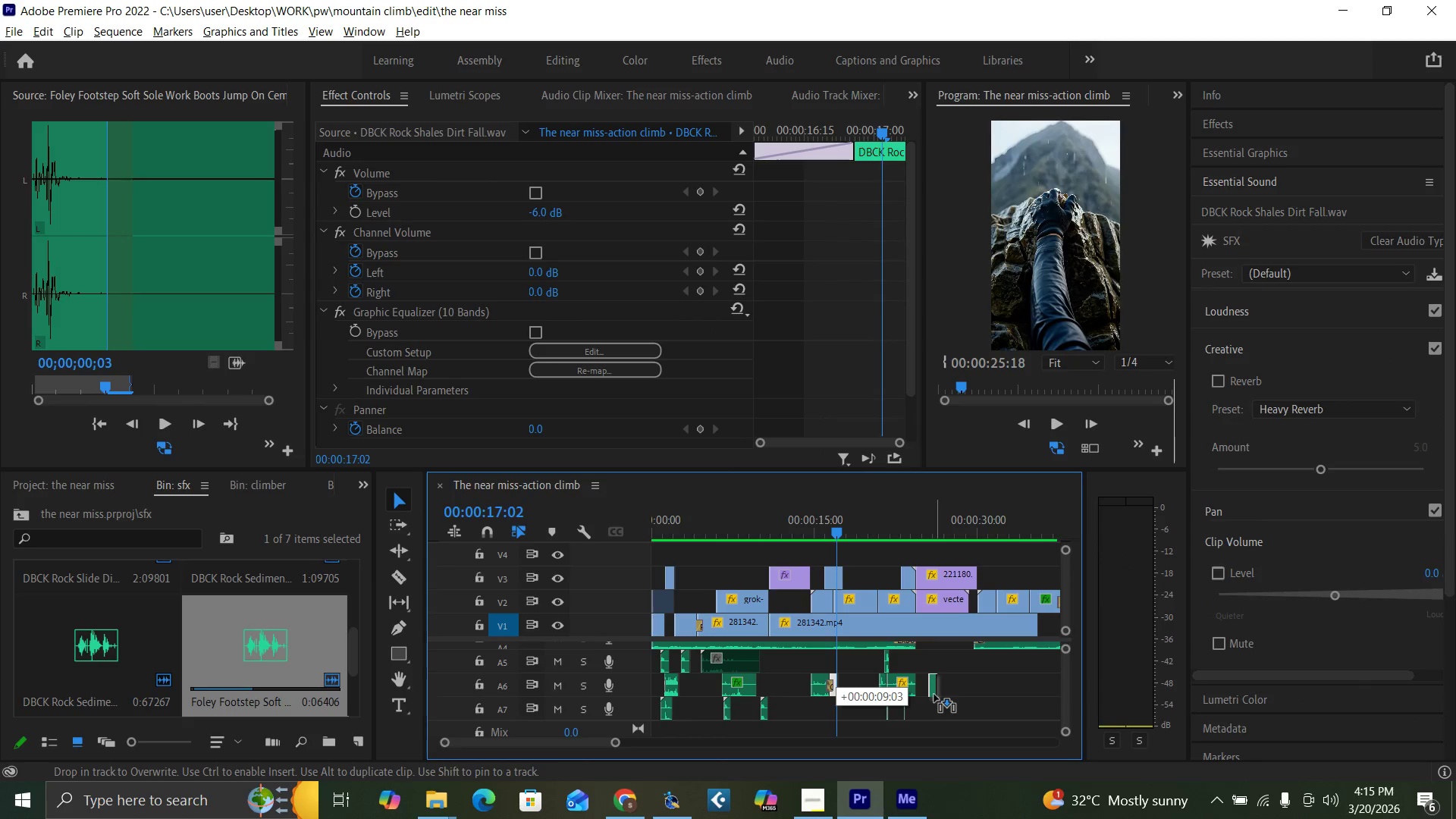 
key(Alt+AltLeft)
 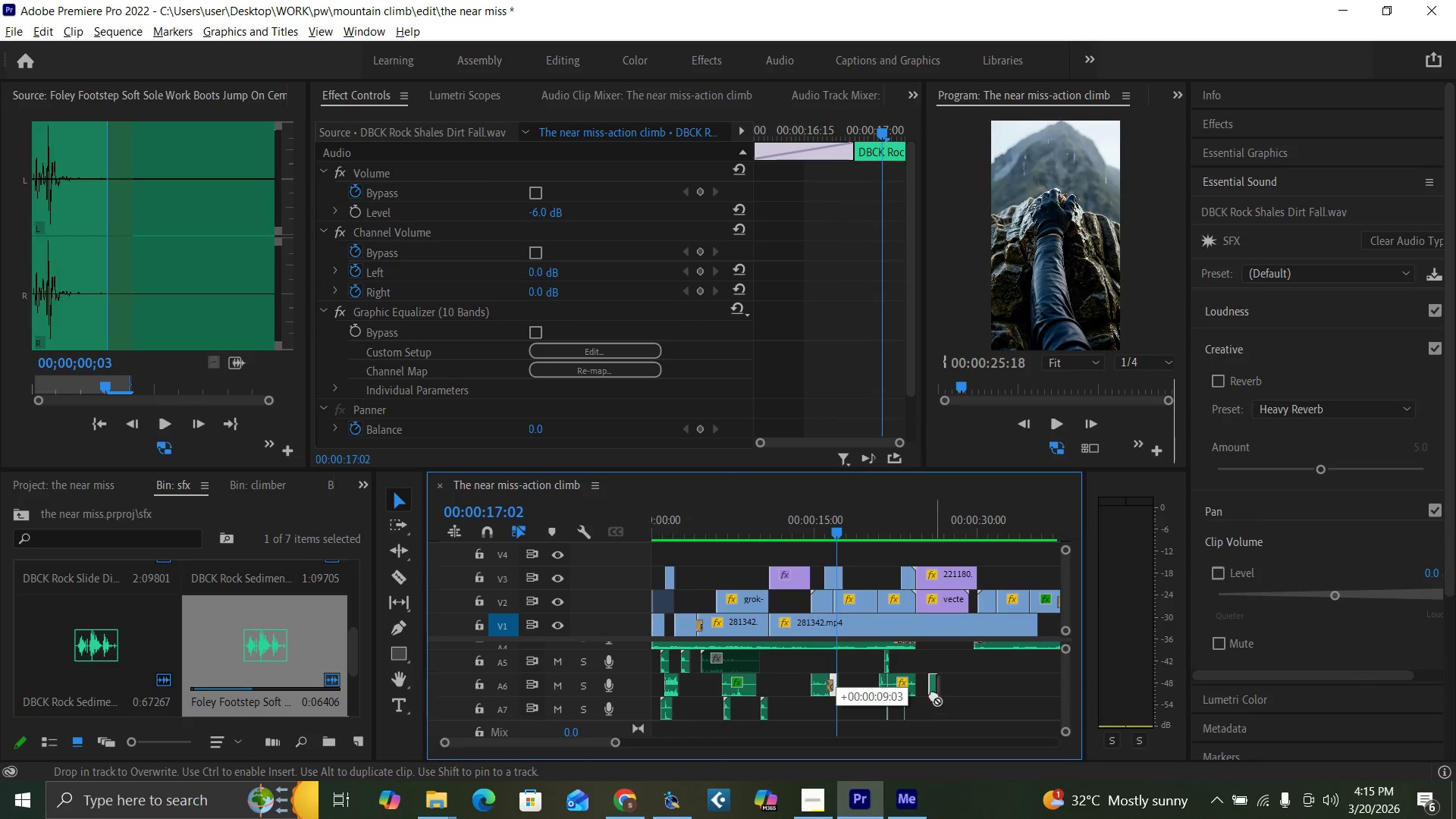 
left_click([931, 523])
 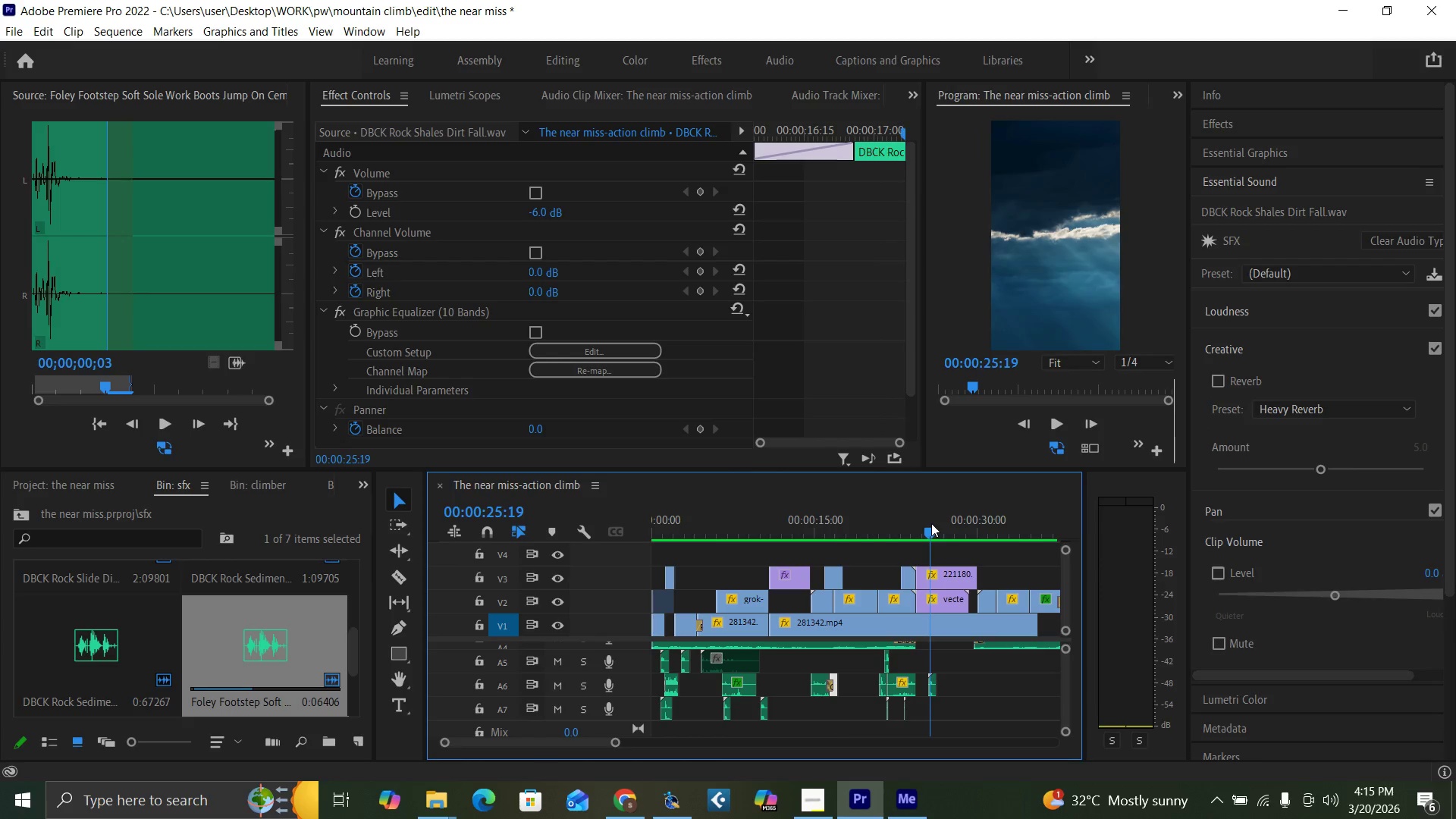 
key(Space)
 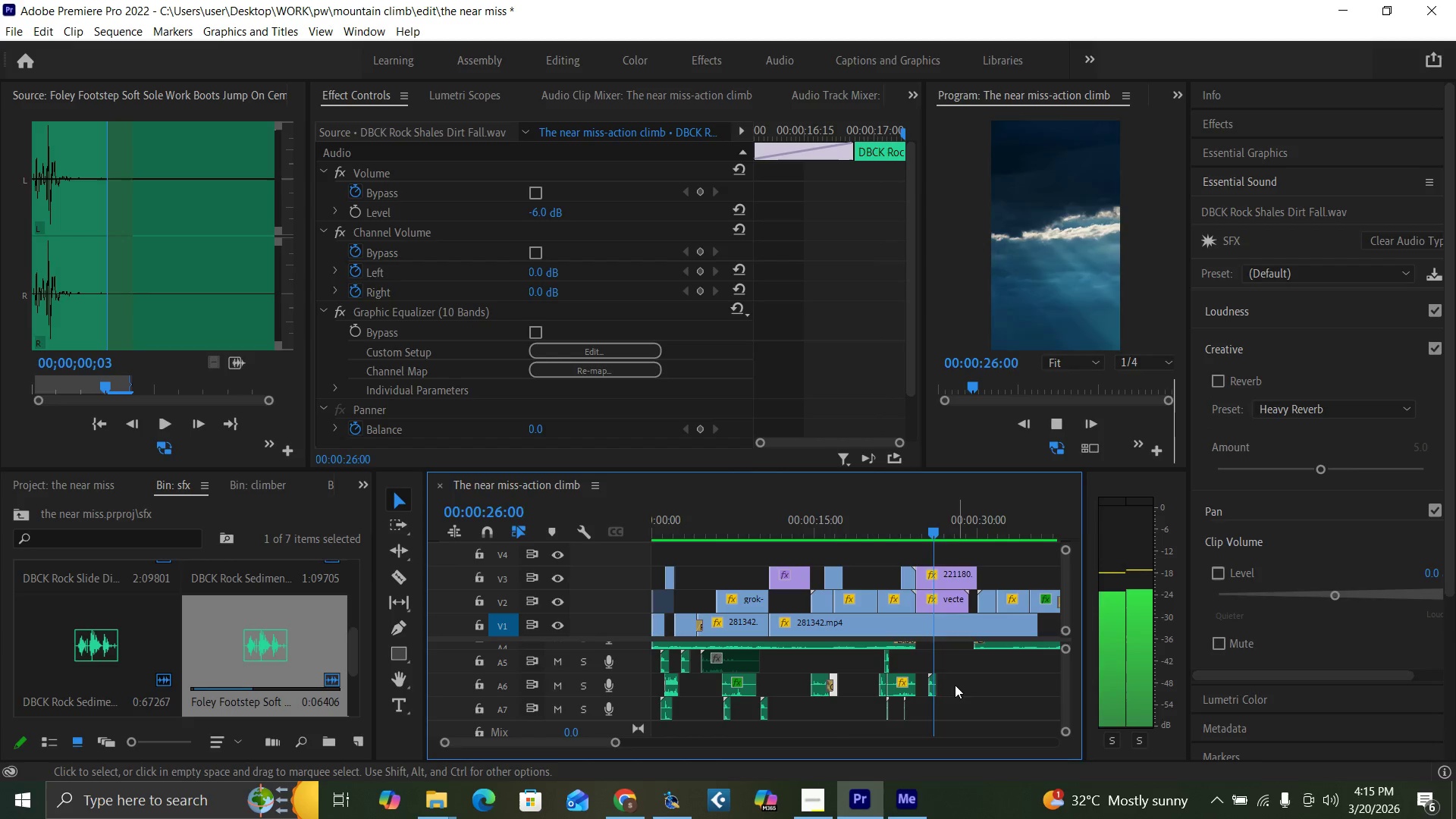 
key(Space)
 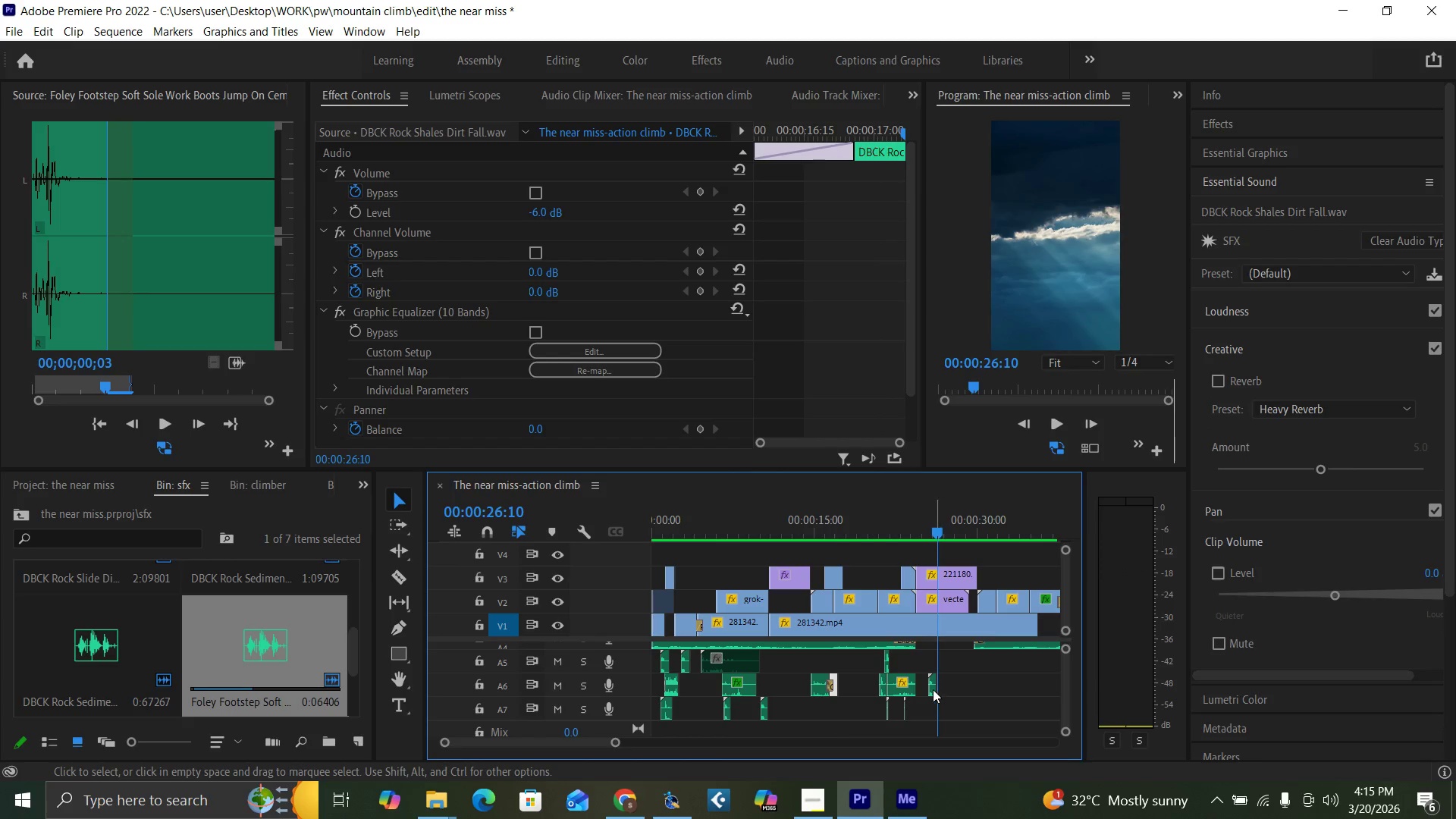 
left_click_drag(start_coordinate=[933, 689], to_coordinate=[979, 686])
 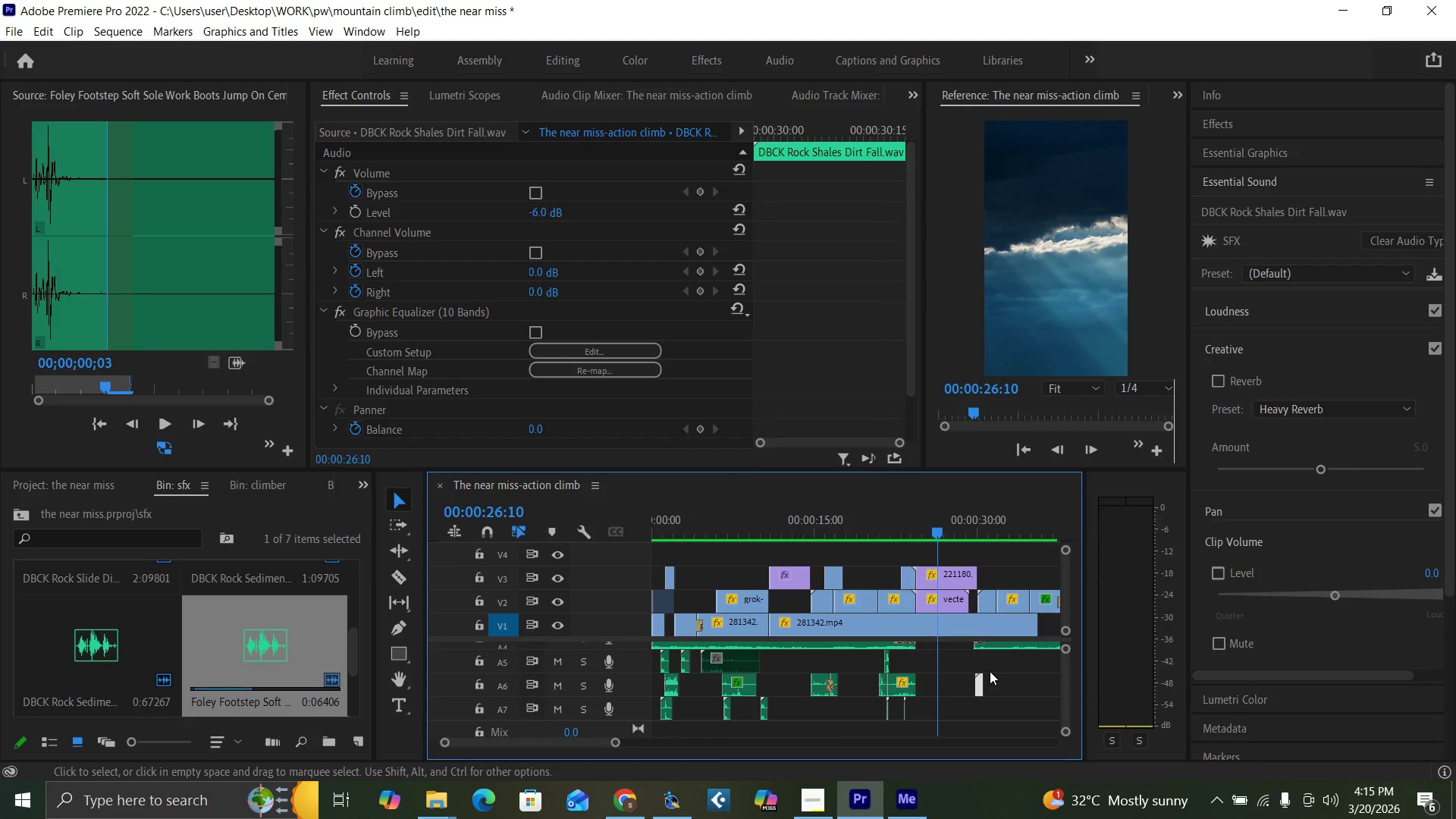 
key(Equal)
 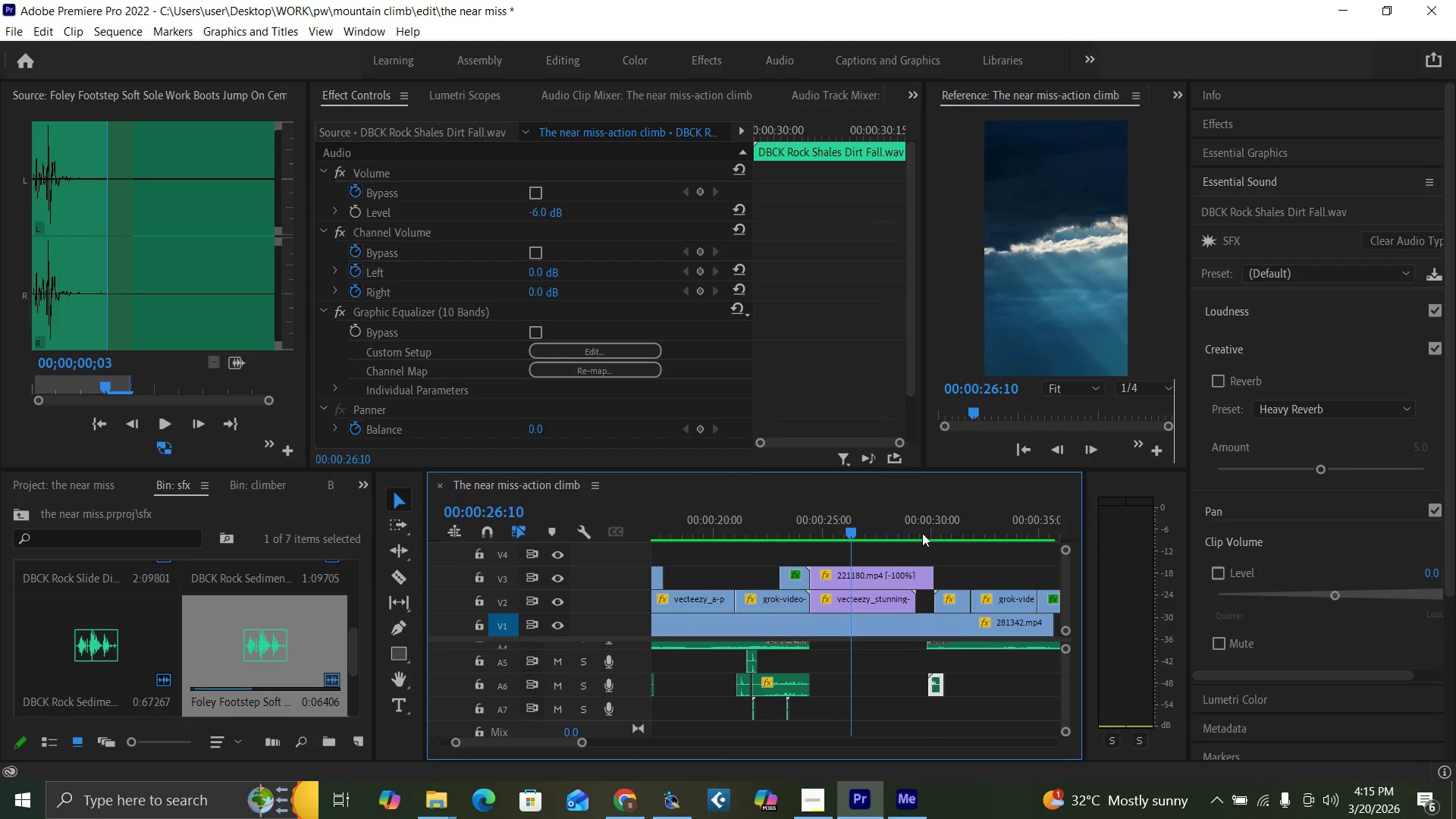 
left_click([920, 532])
 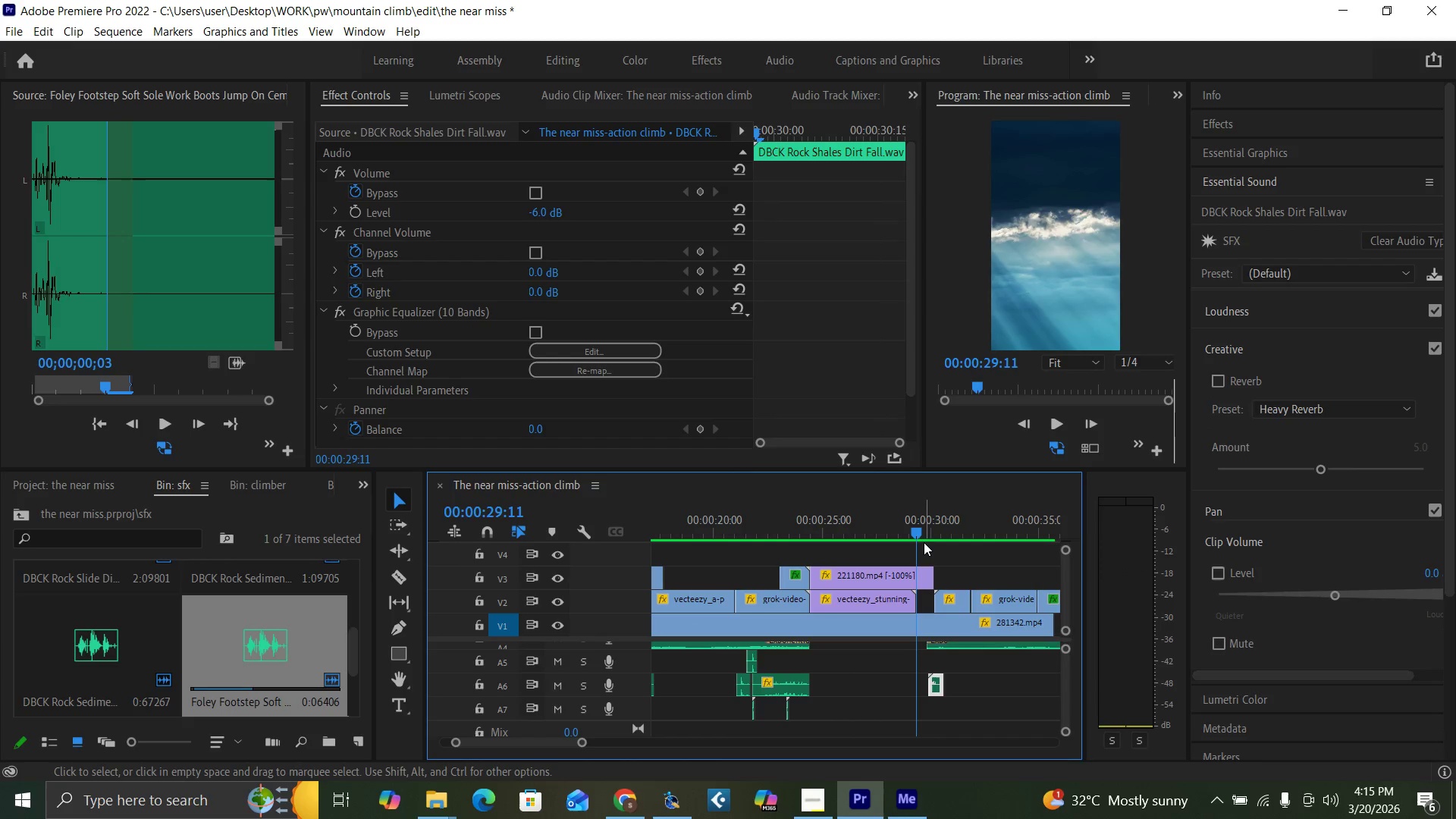 
key(Space)
 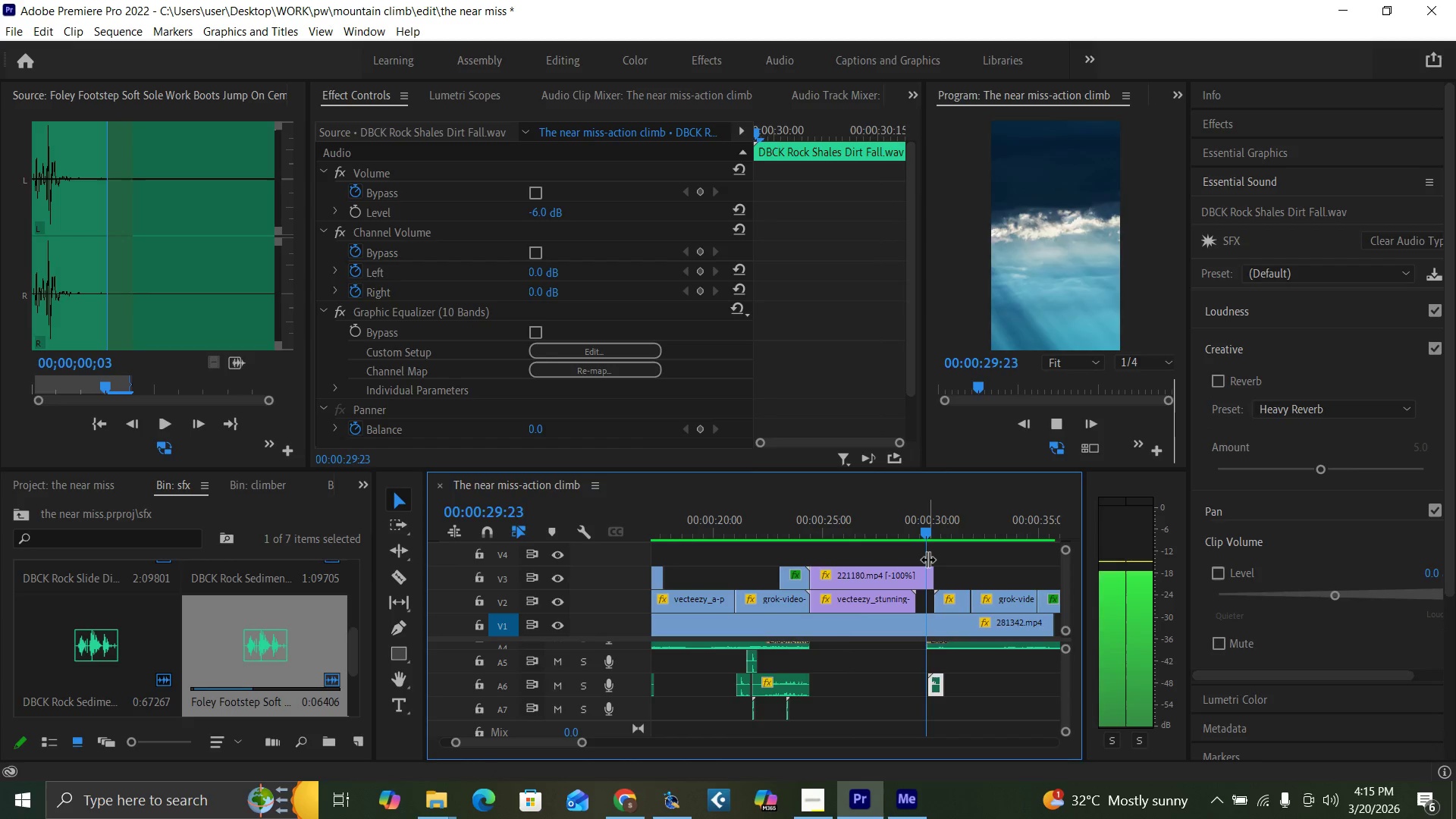 
key(Equal)
 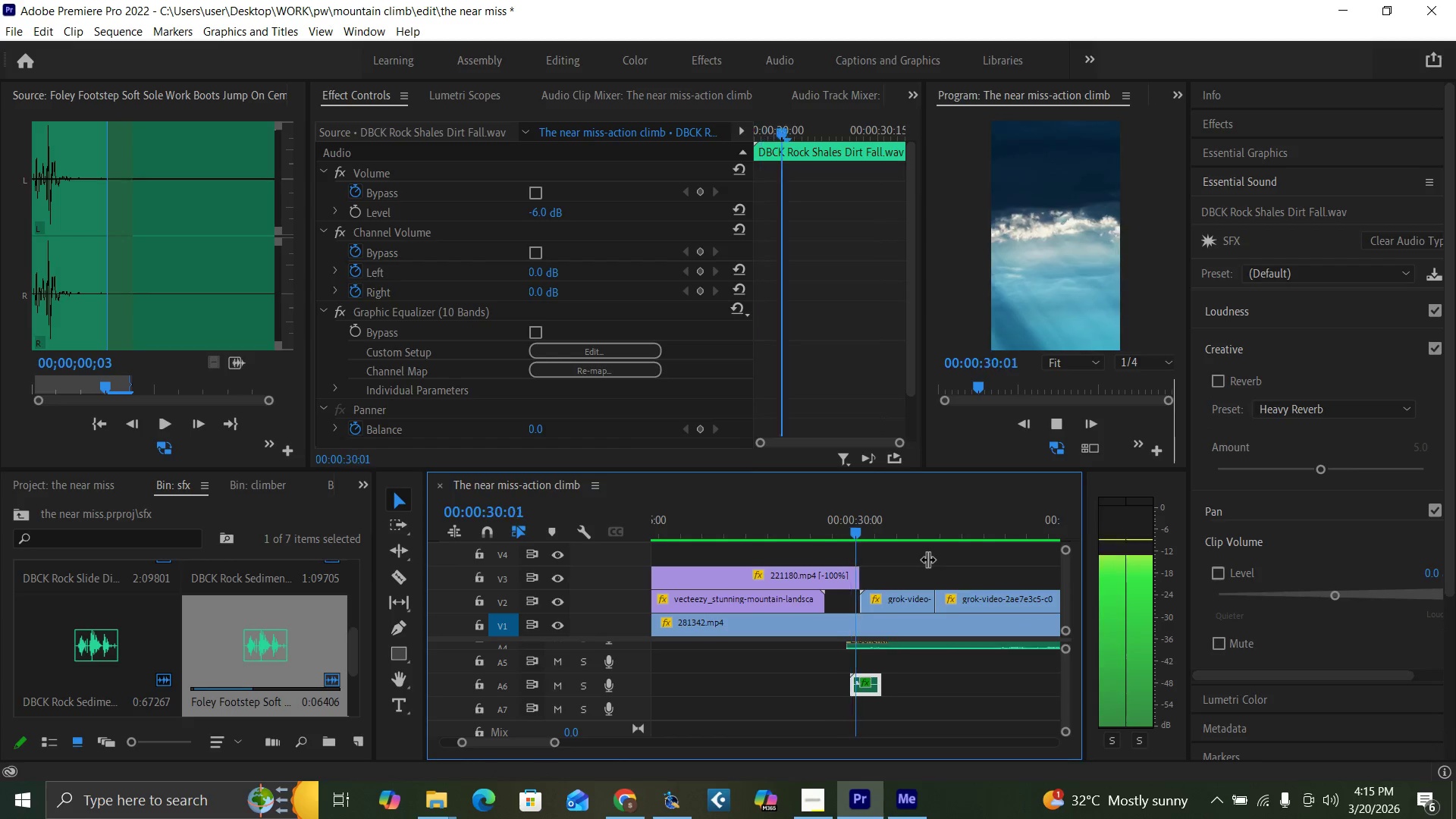 
key(Equal)
 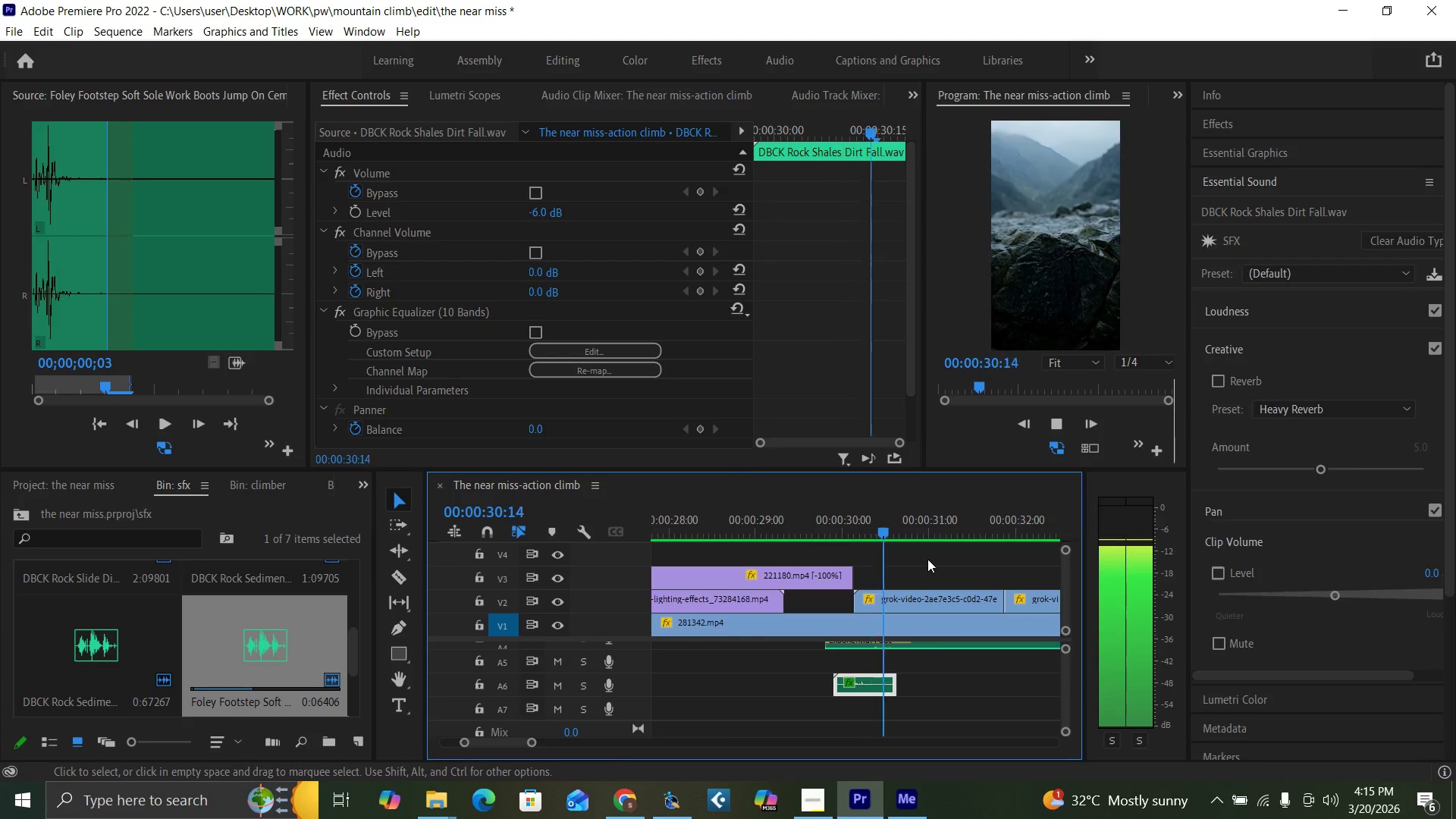 
key(Space)
 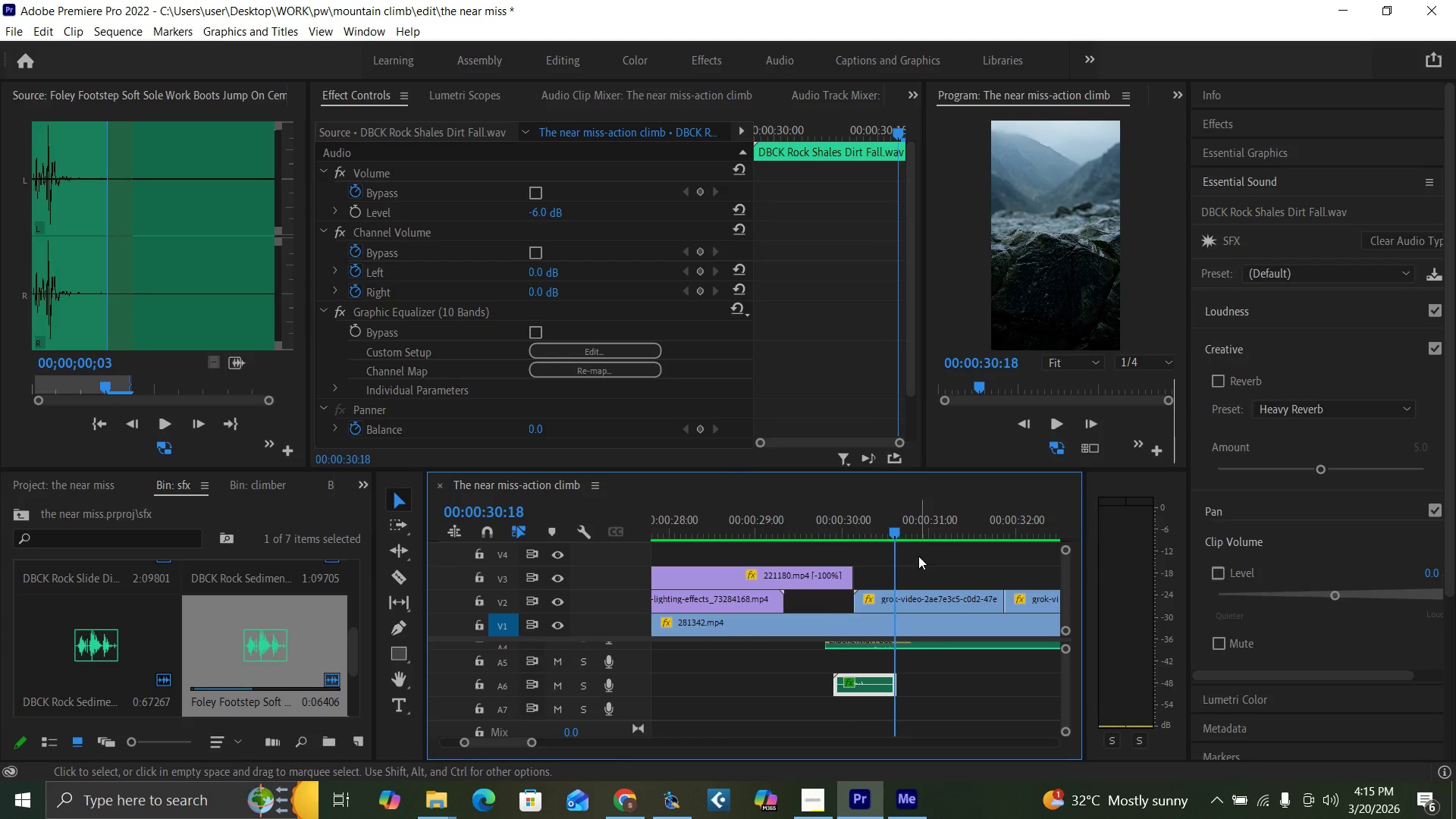 
key(Space)
 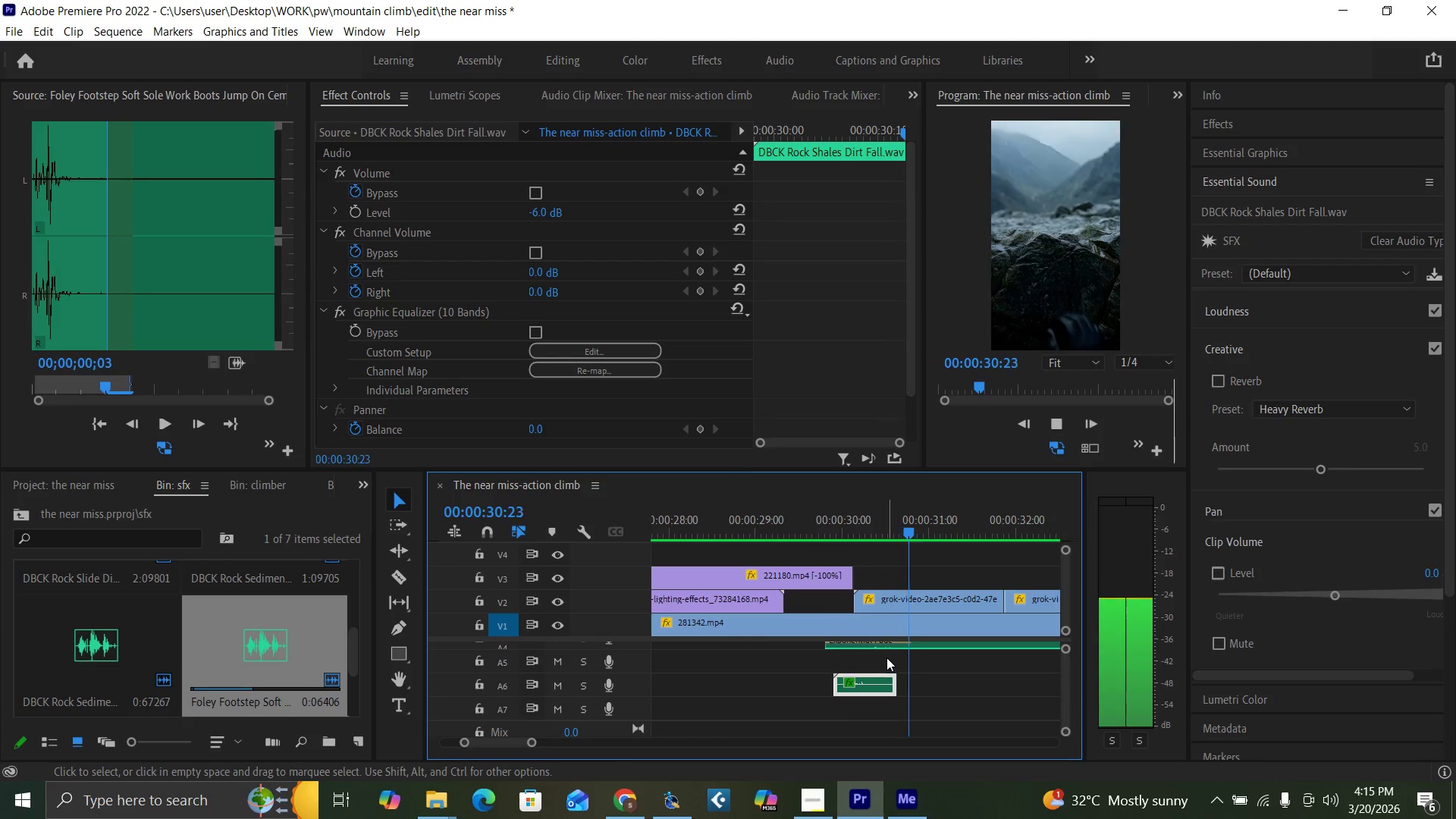 
key(Space)
 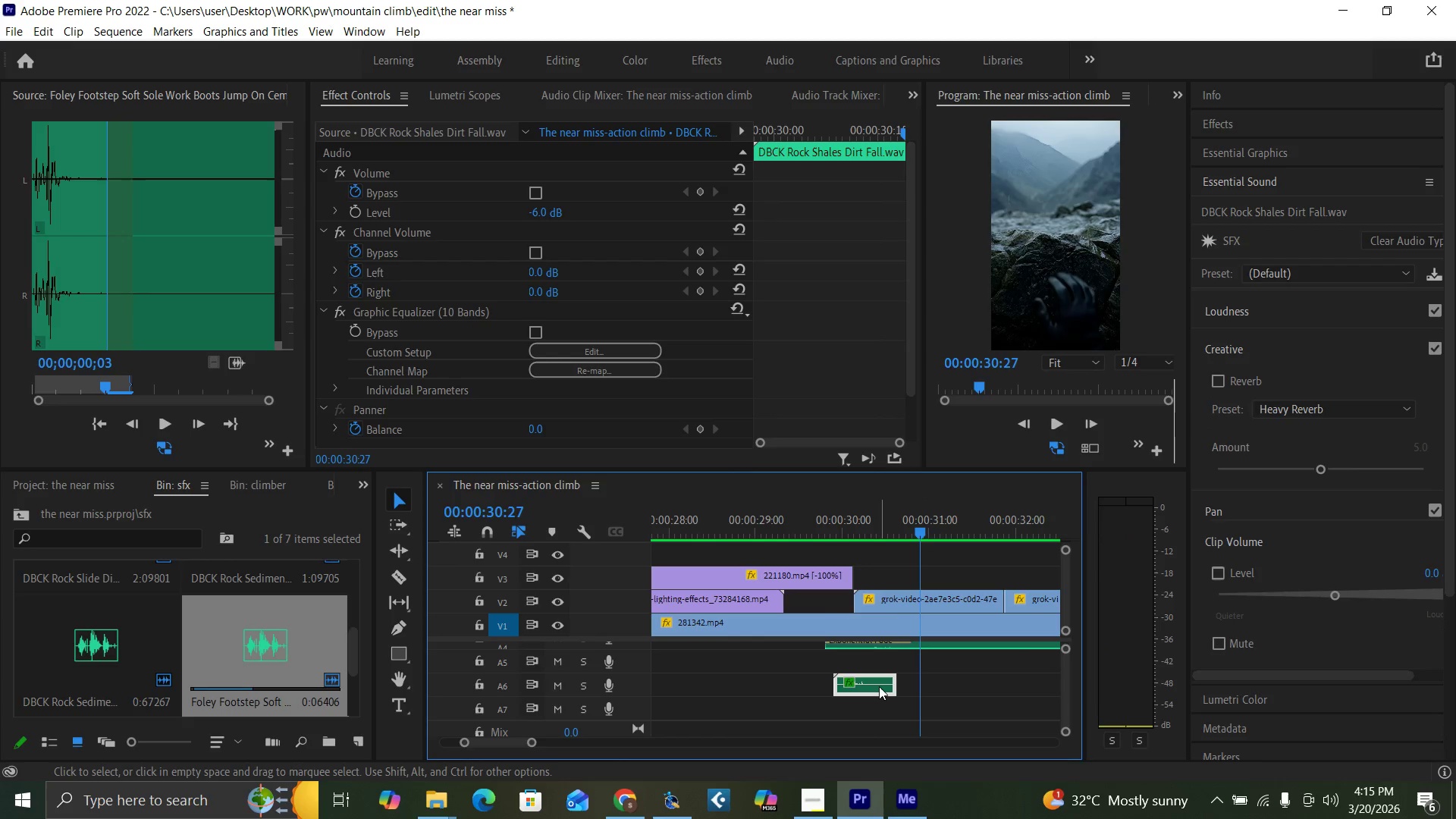 
left_click_drag(start_coordinate=[878, 684], to_coordinate=[971, 683])
 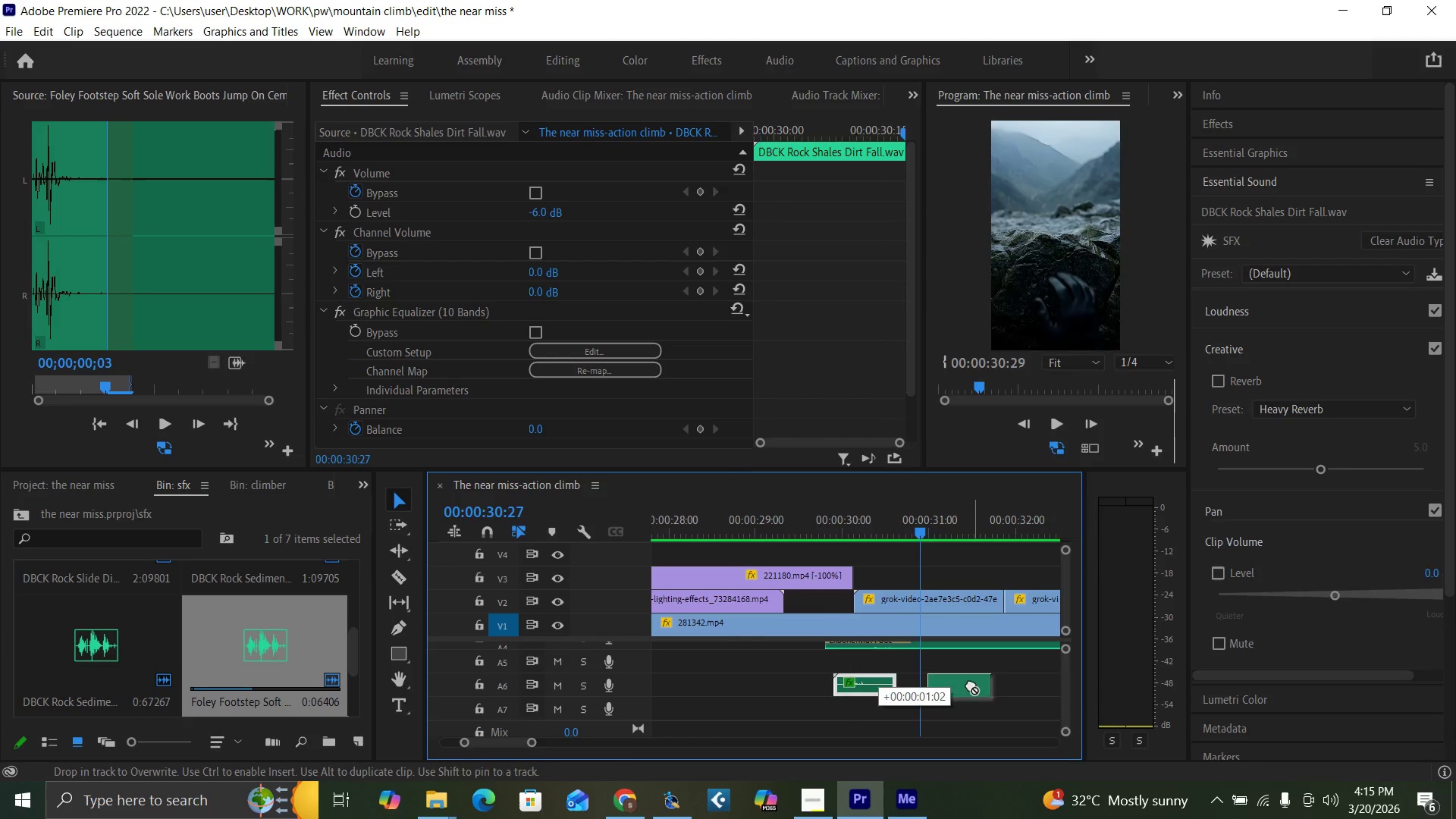 
key(Space)
 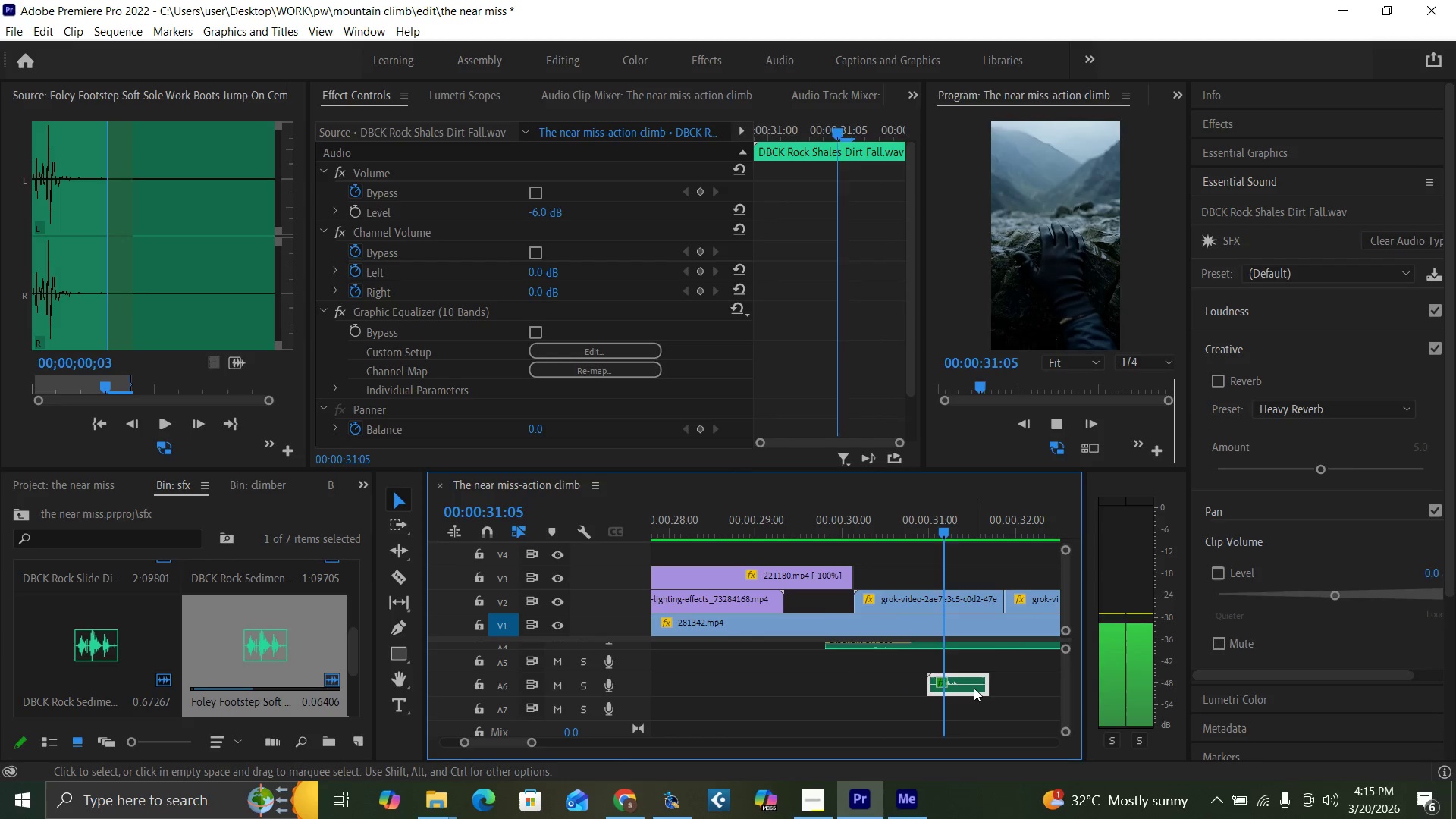 
key(Space)
 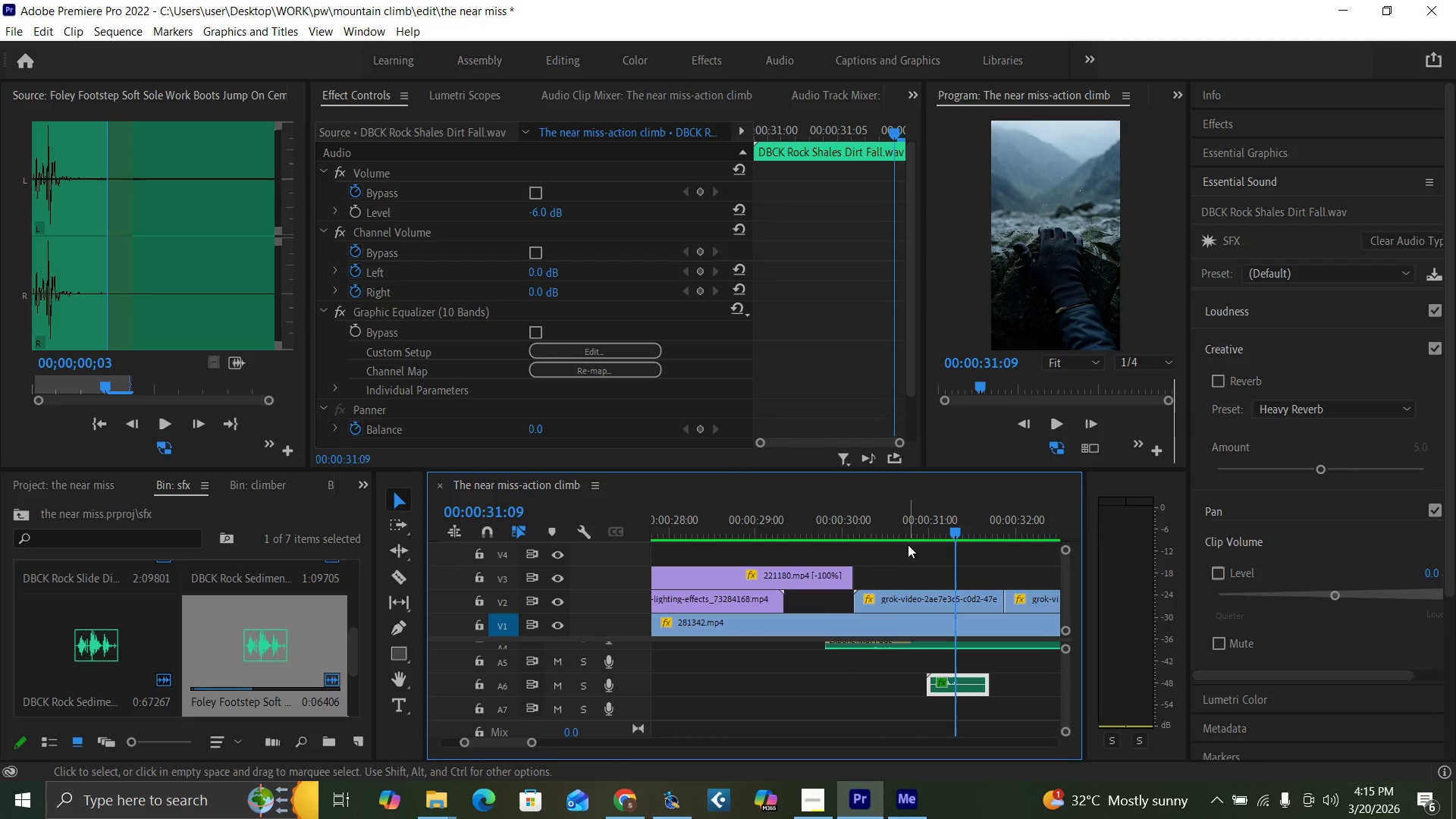 
left_click_drag(start_coordinate=[929, 521], to_coordinate=[952, 533])
 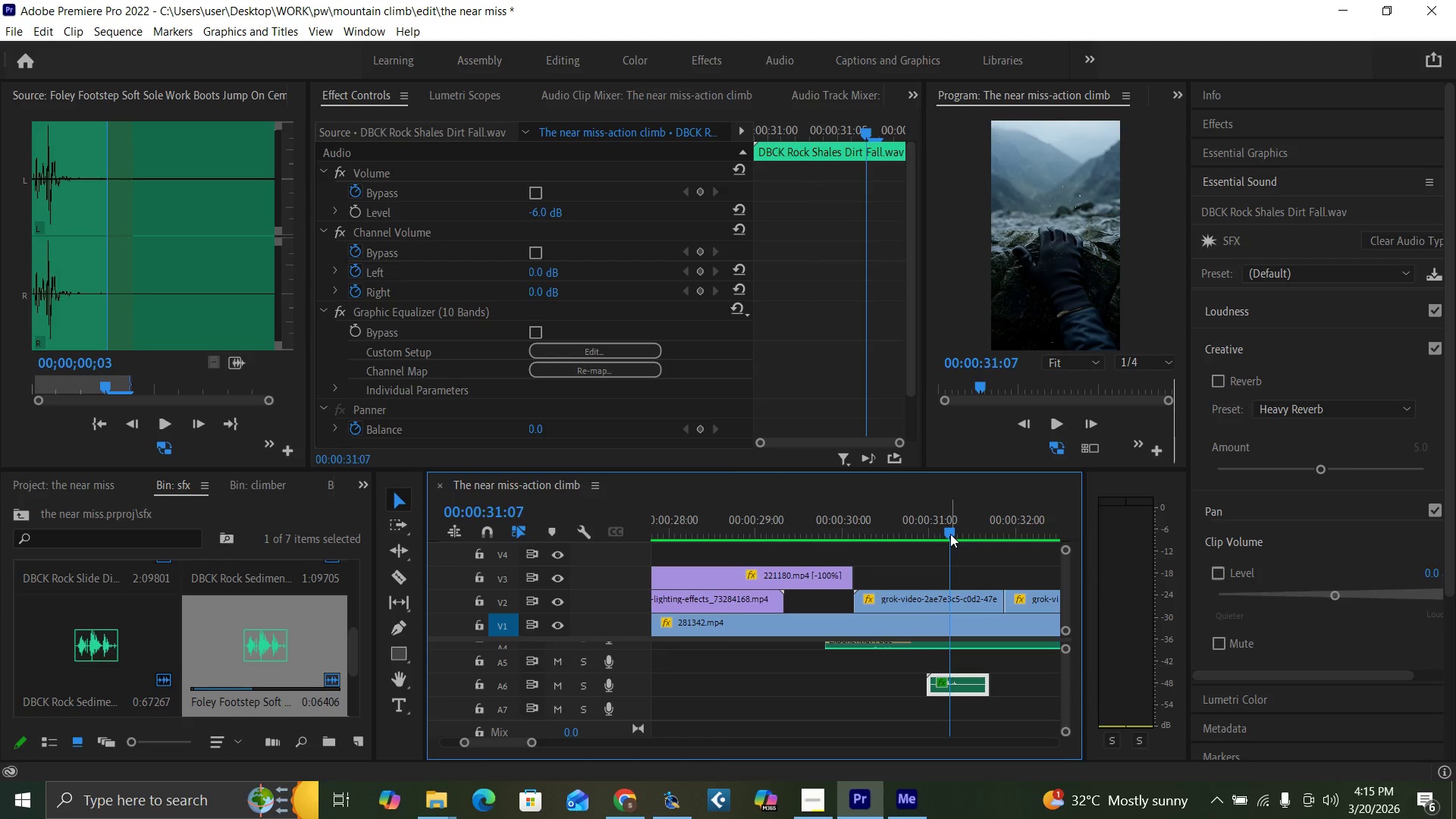 
key(Equal)
 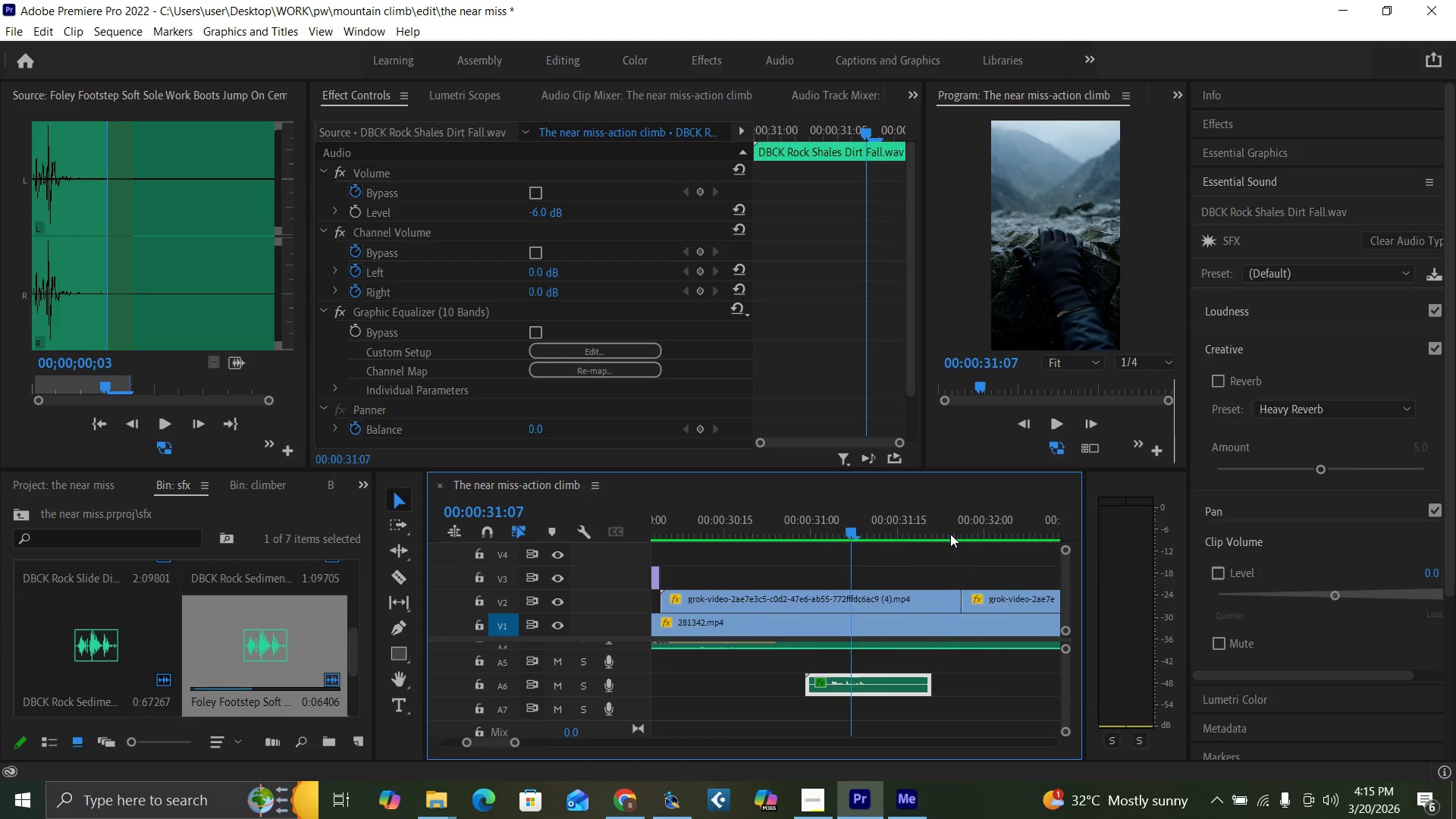 
key(Equal)
 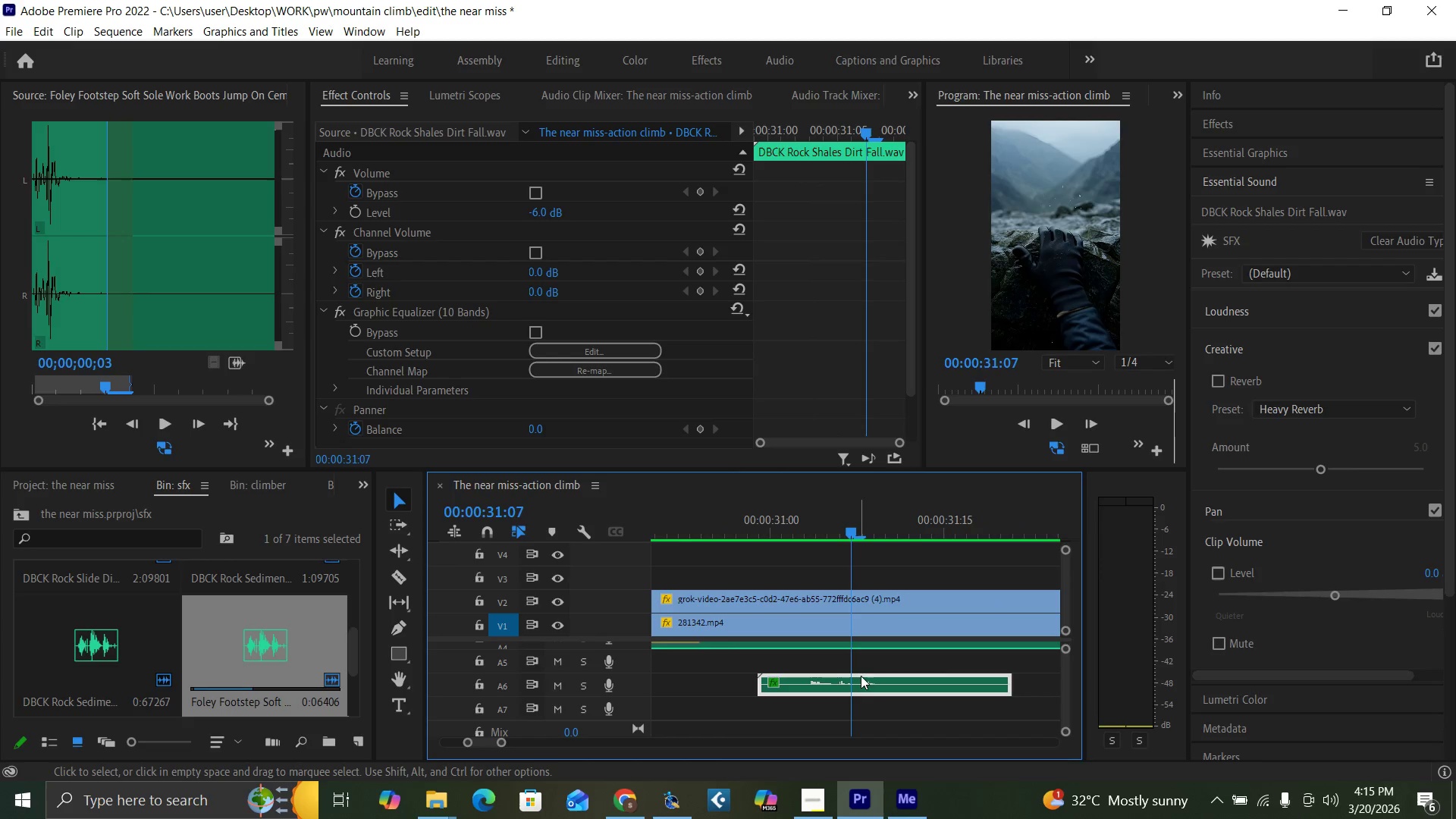 
left_click_drag(start_coordinate=[868, 682], to_coordinate=[899, 680])
 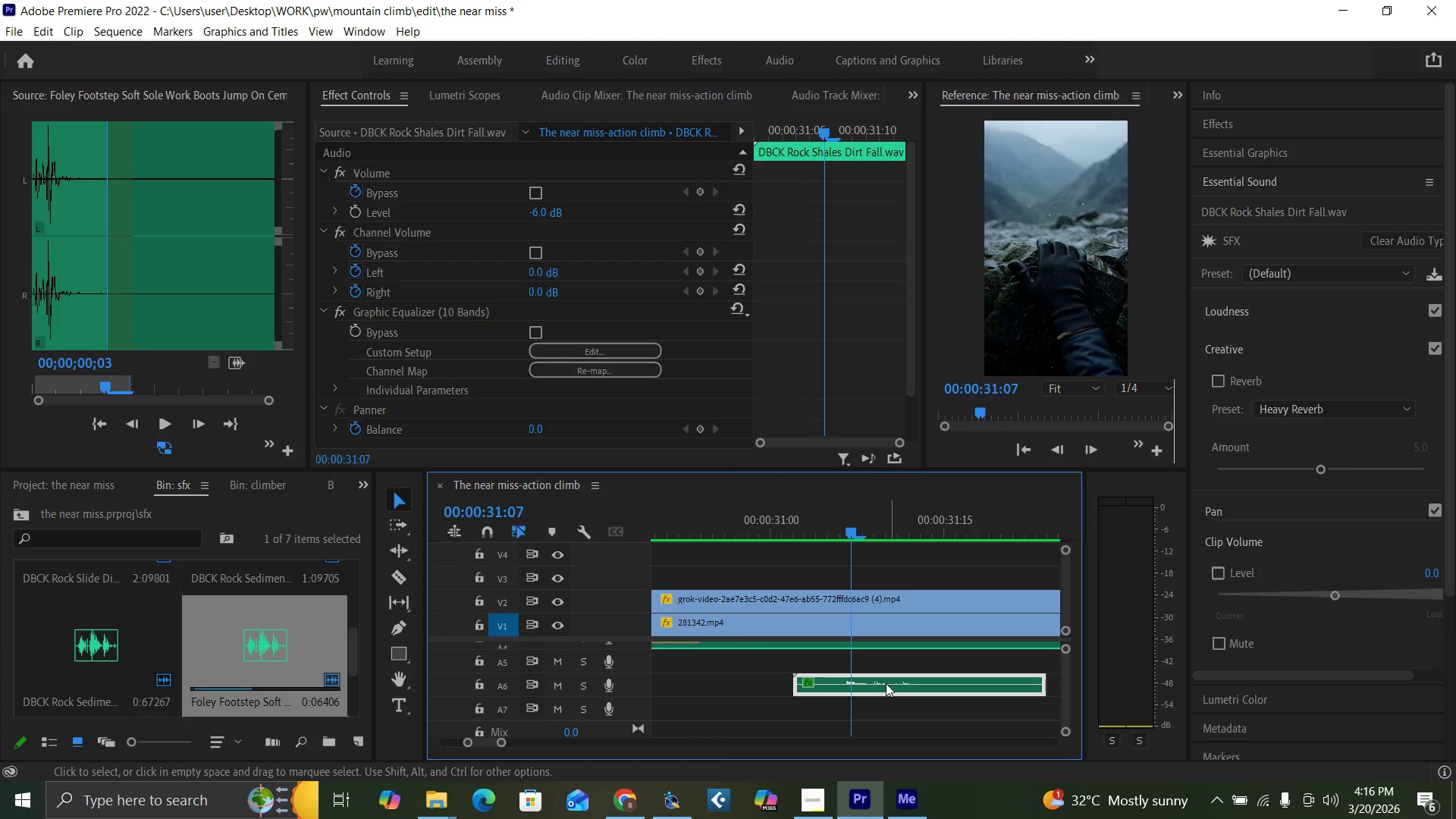 
key(Minus)
 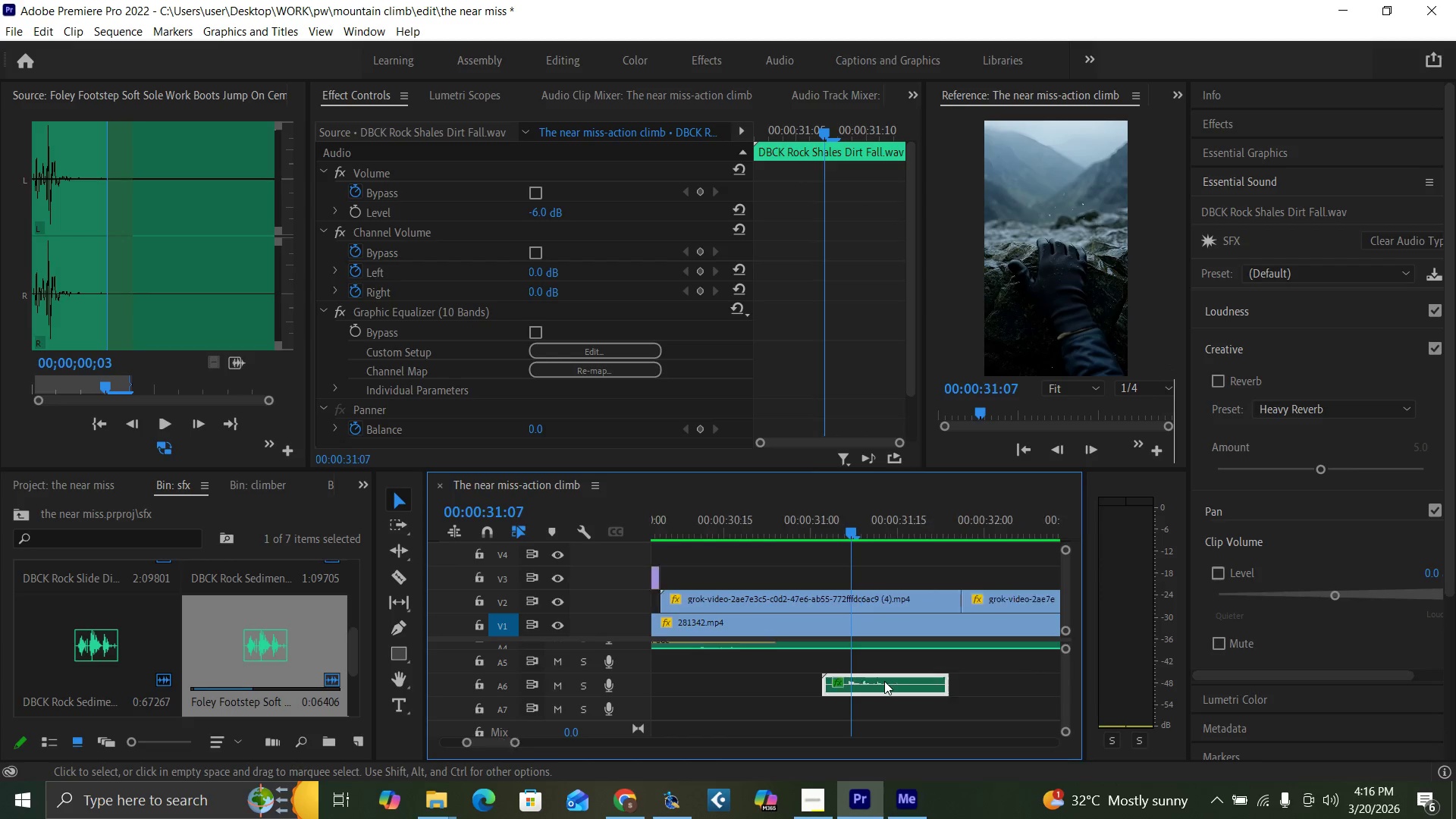 
key(Minus)
 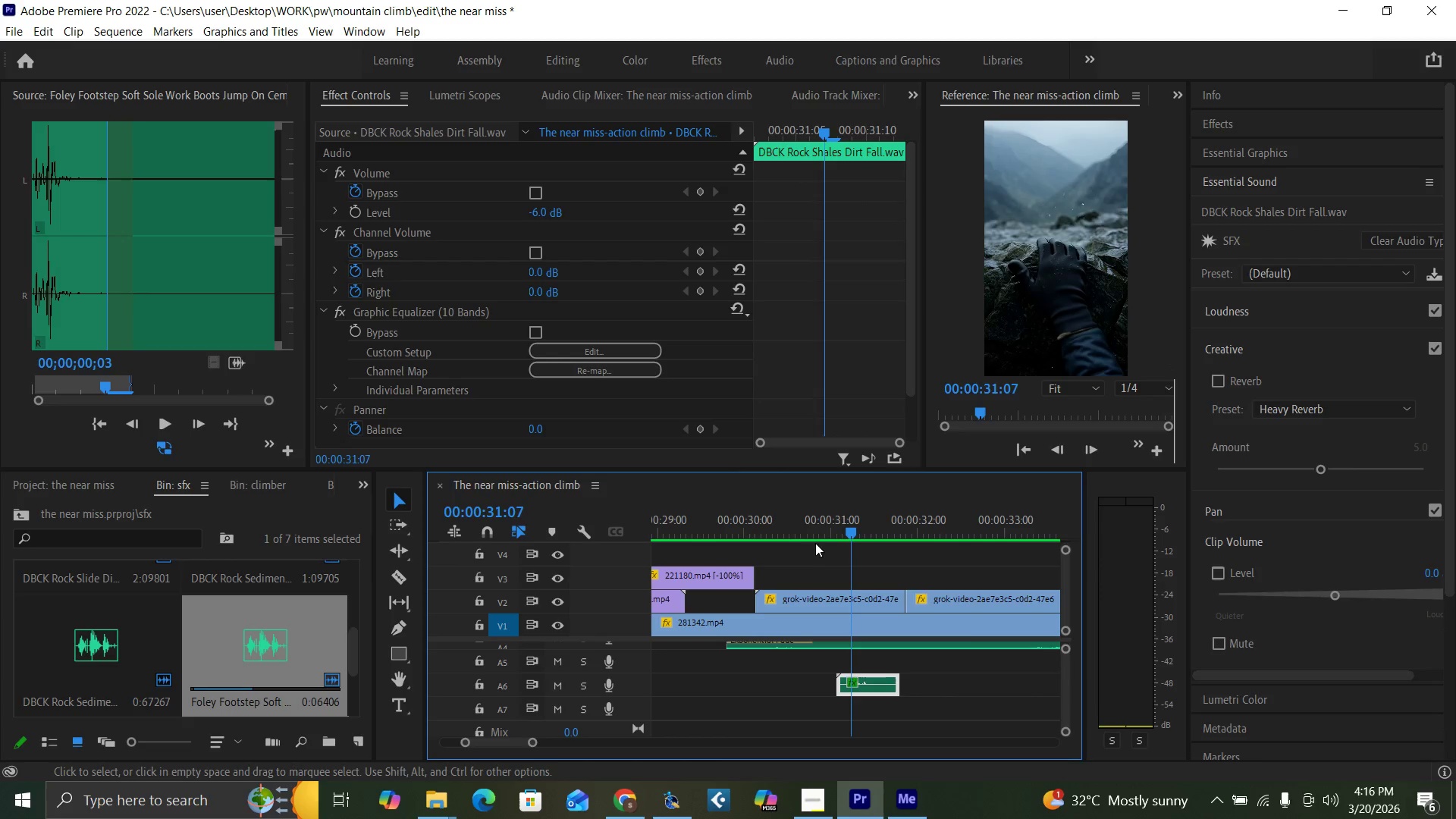 
left_click([805, 527])
 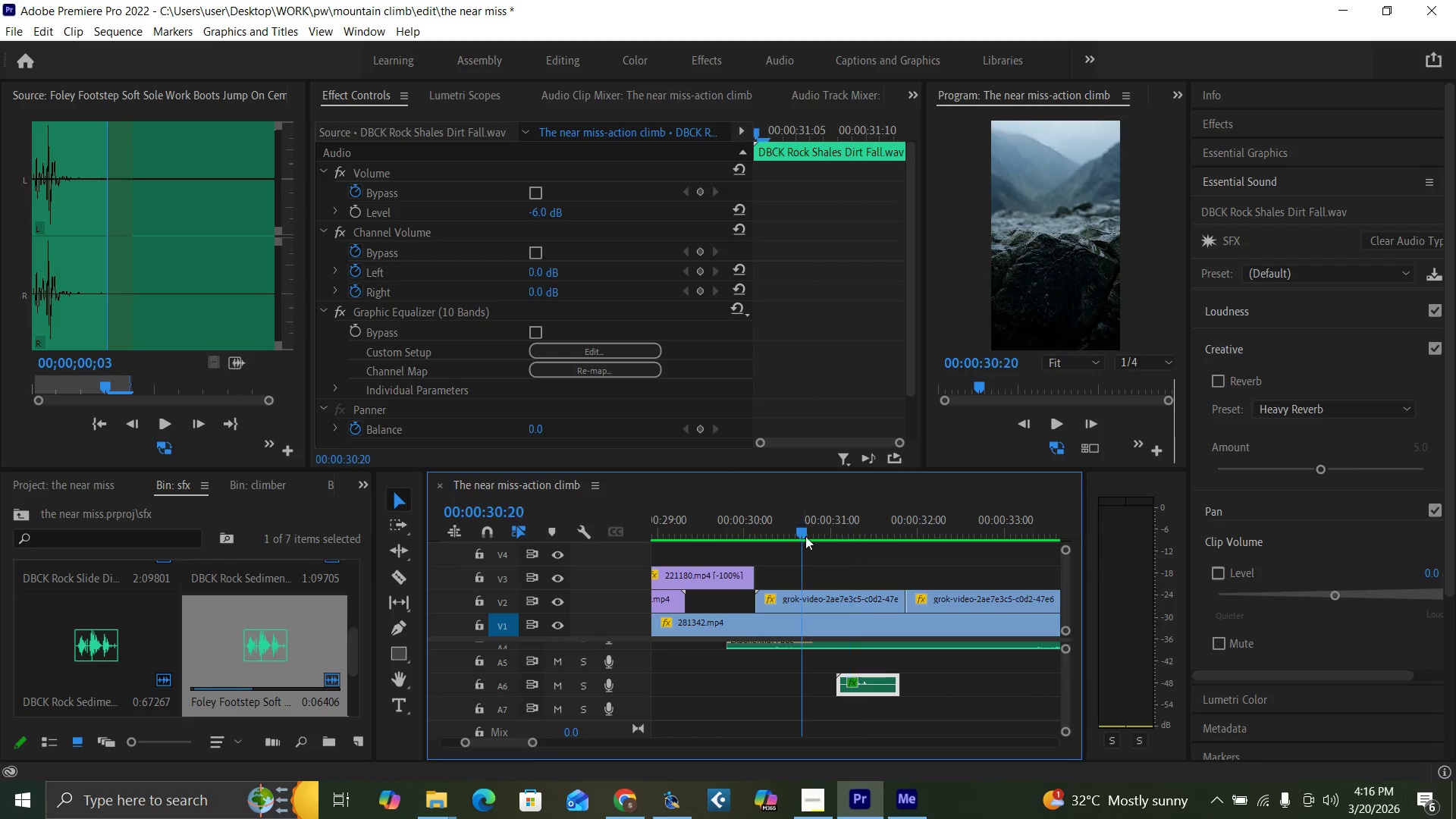 
key(Space)
 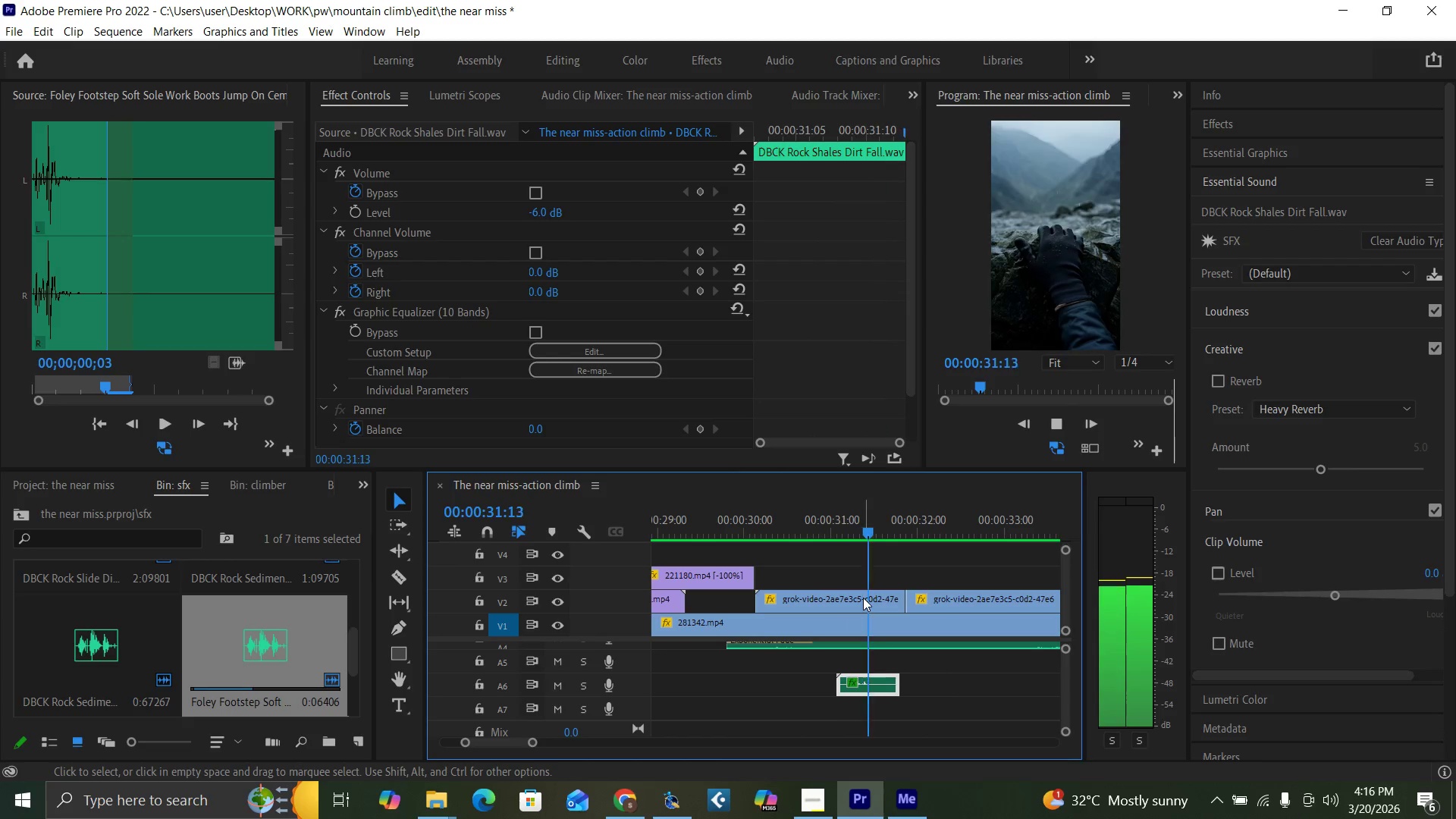 
key(Space)
 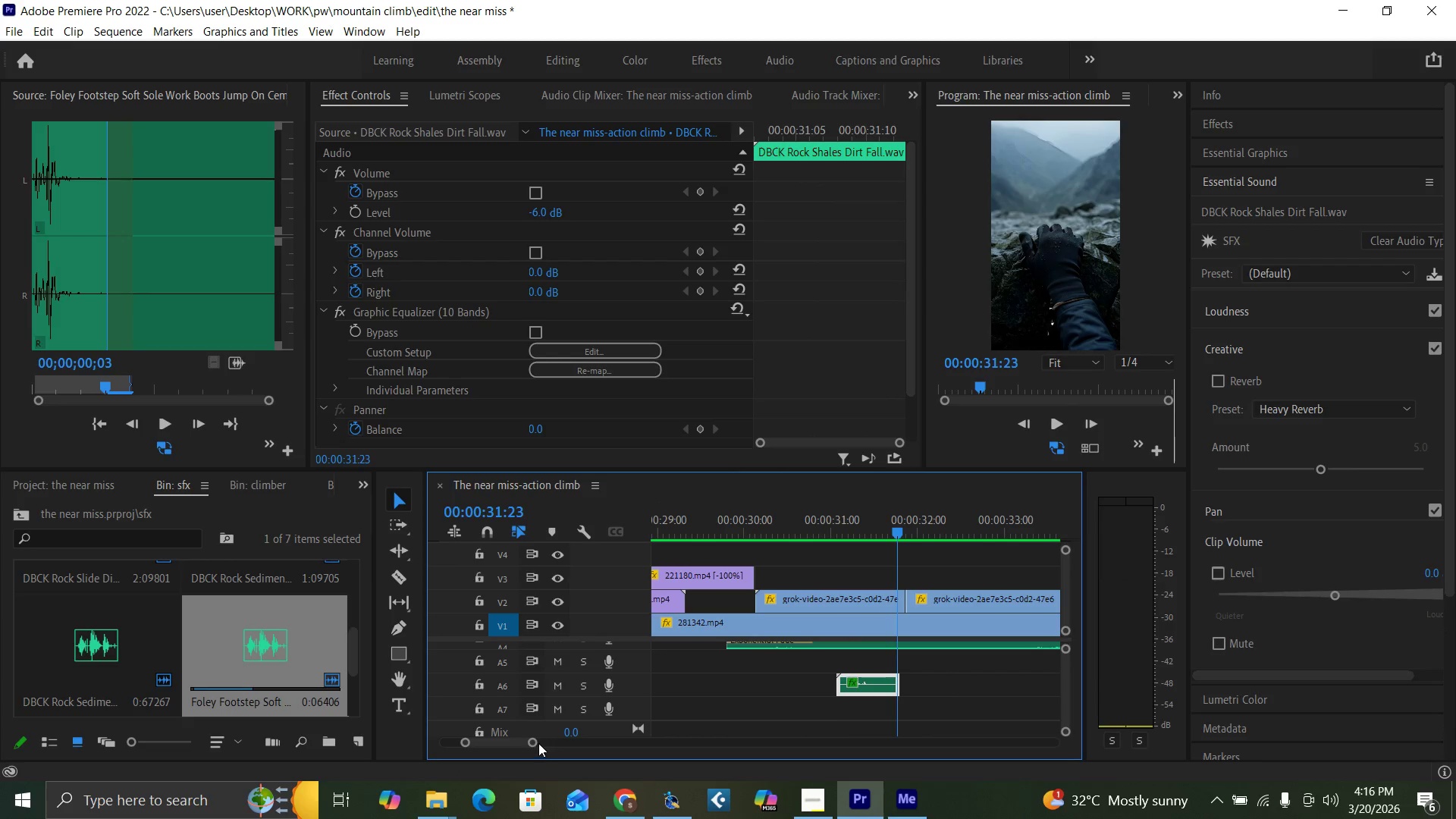 
left_click_drag(start_coordinate=[530, 742], to_coordinate=[551, 752])
 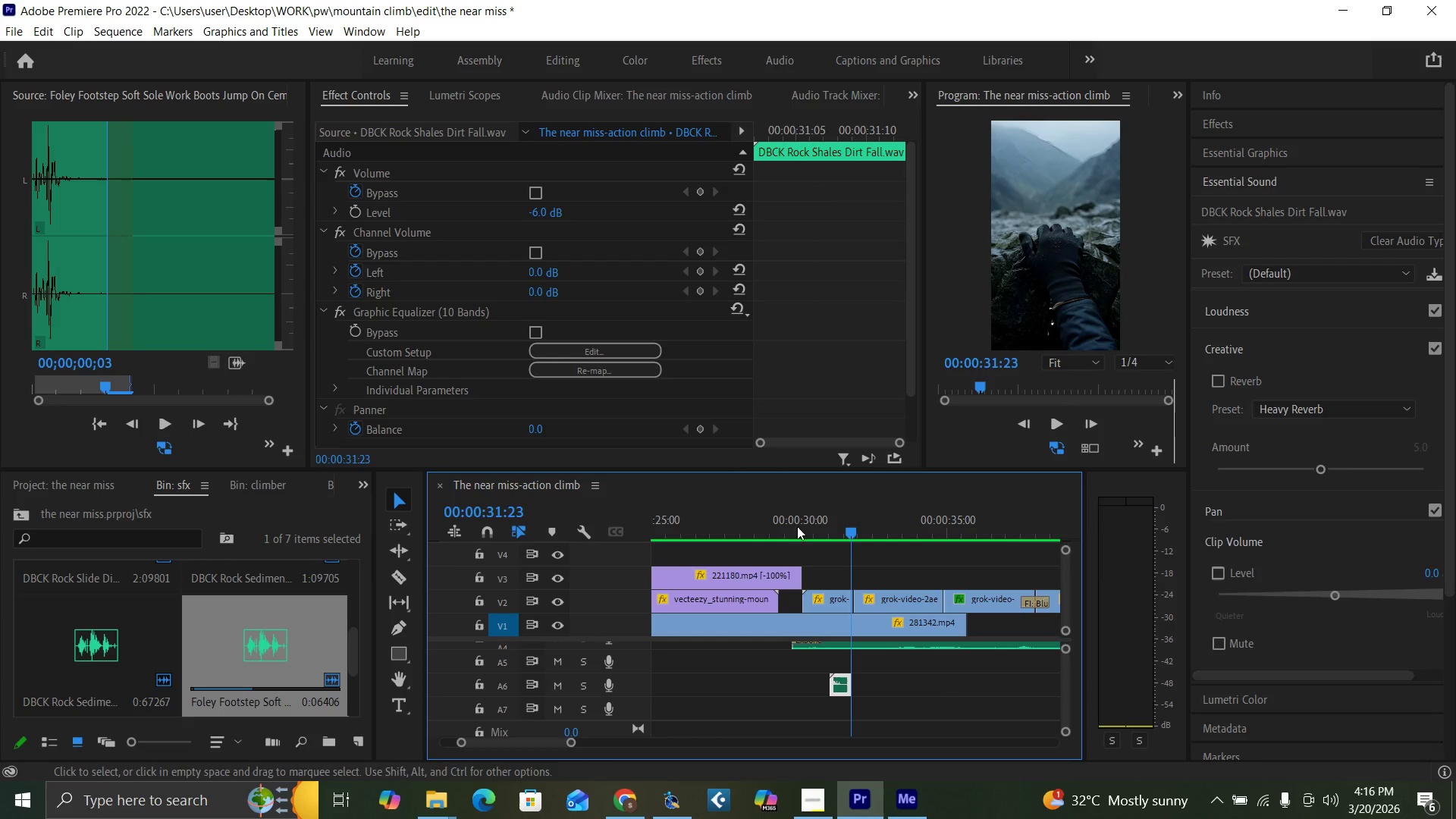 
left_click([807, 519])
 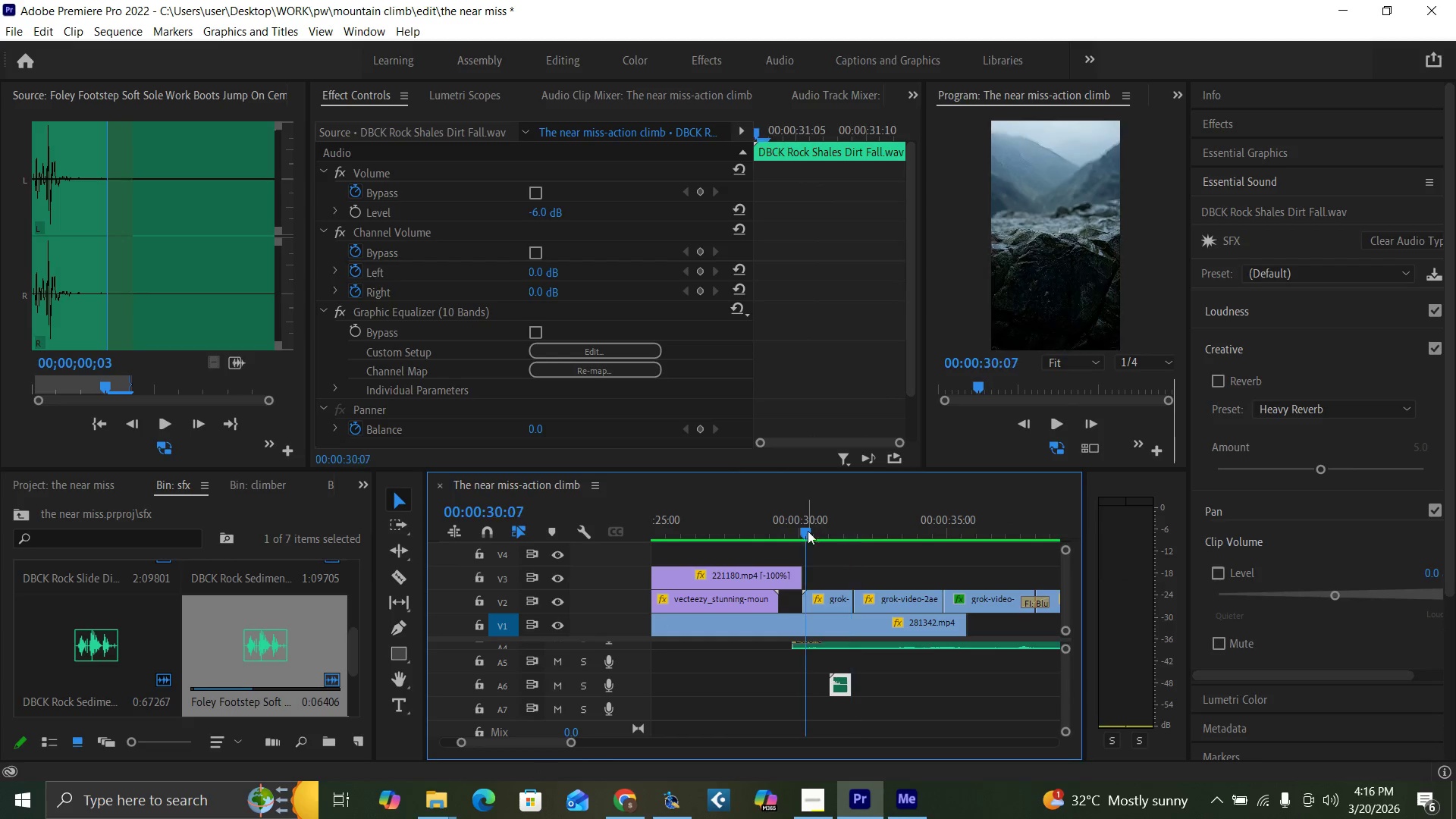 
key(Space)
 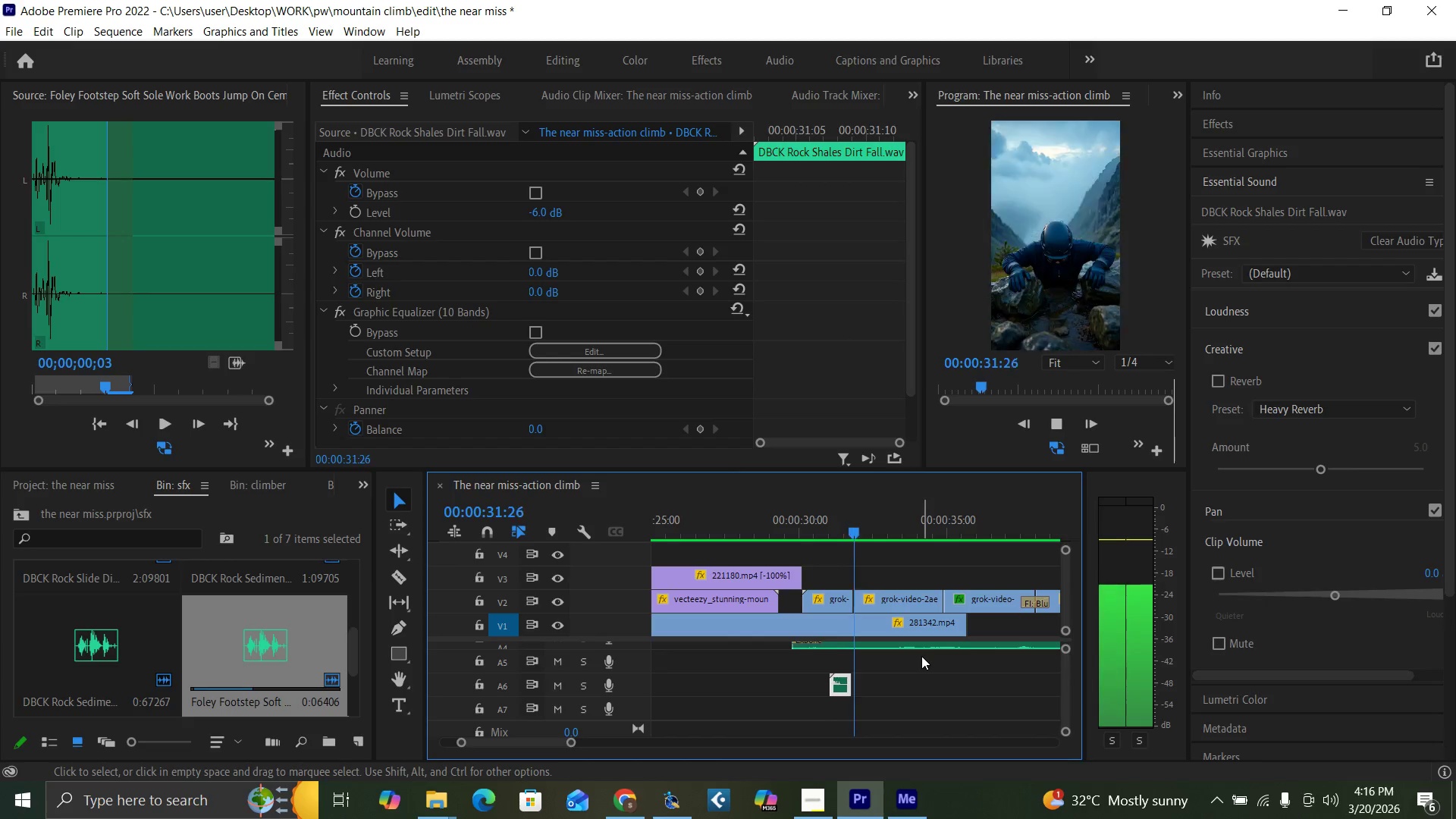 
key(Space)
 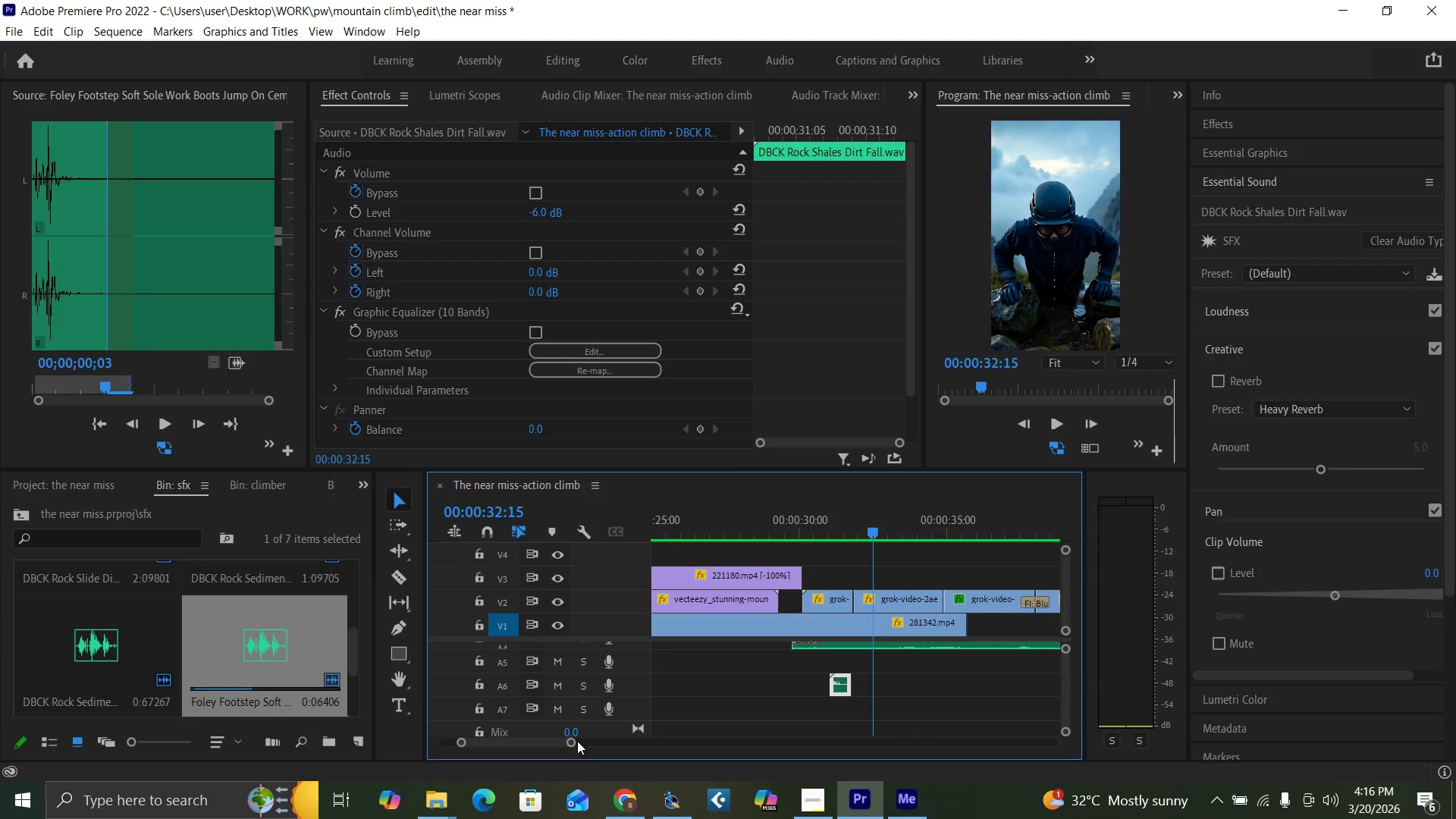 
left_click_drag(start_coordinate=[569, 742], to_coordinate=[607, 758])
 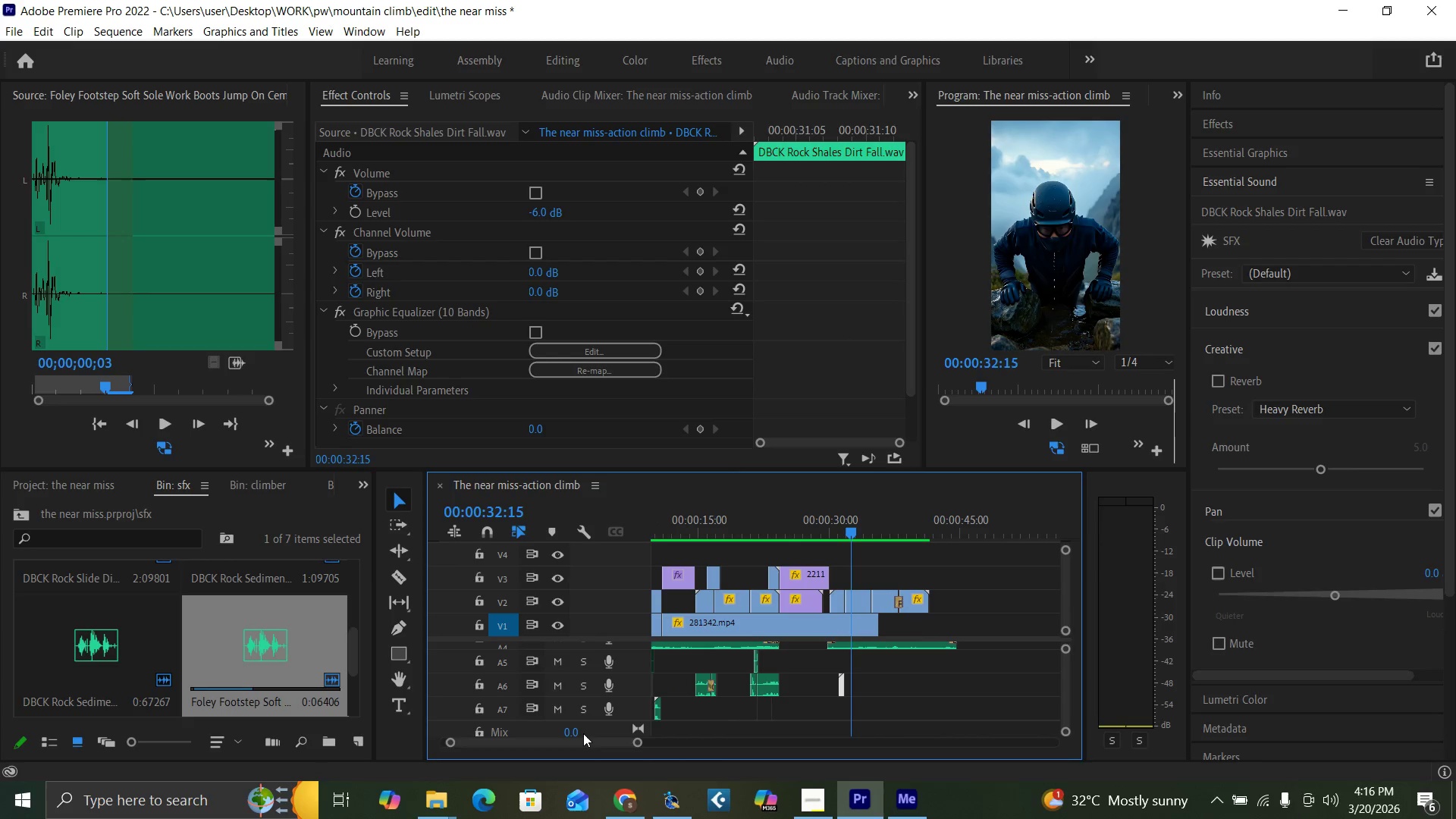 
key(Control+S)
 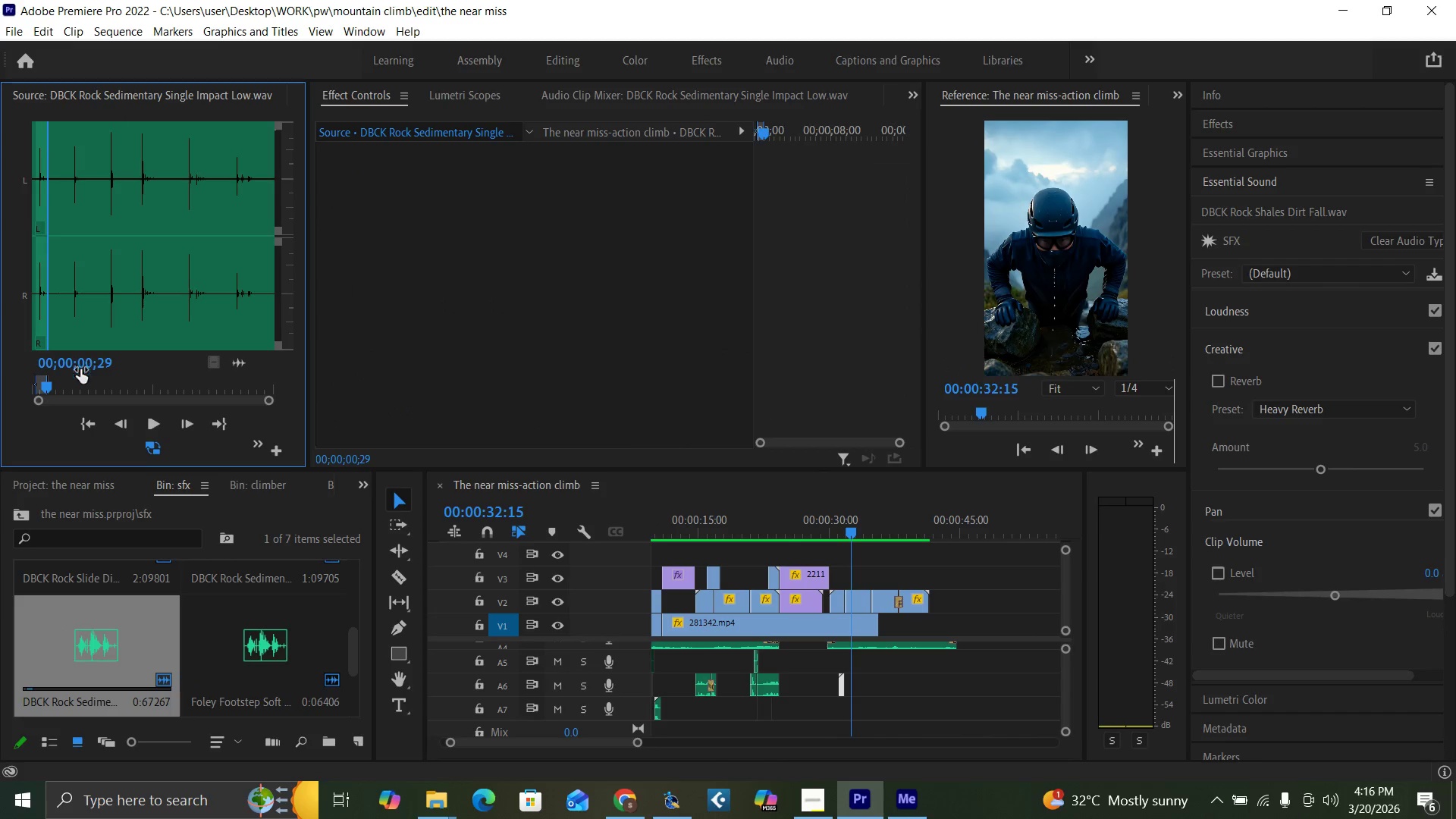 
wait(6.47)
 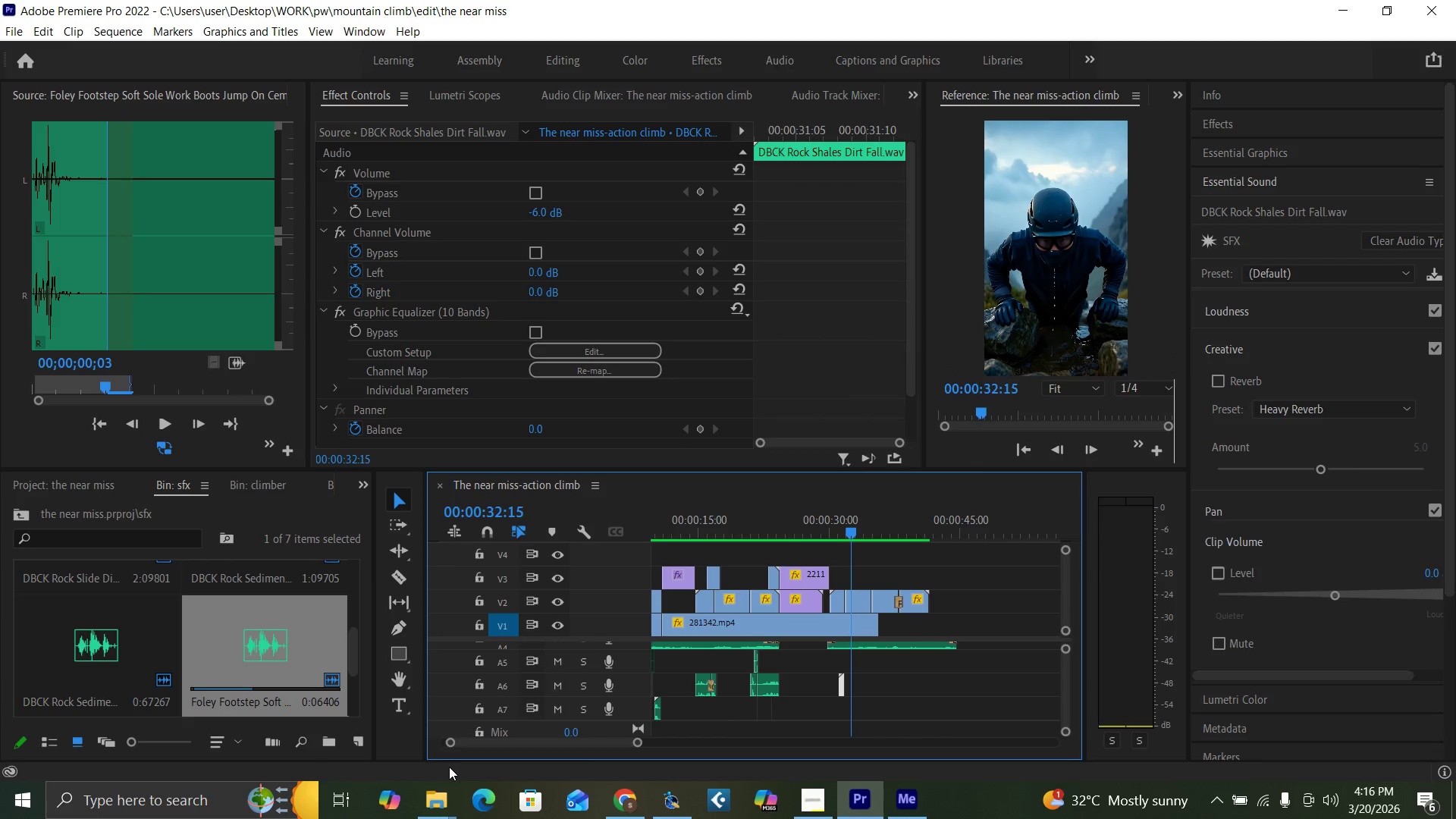 
left_click_drag(start_coordinate=[353, 661], to_coordinate=[356, 720])
 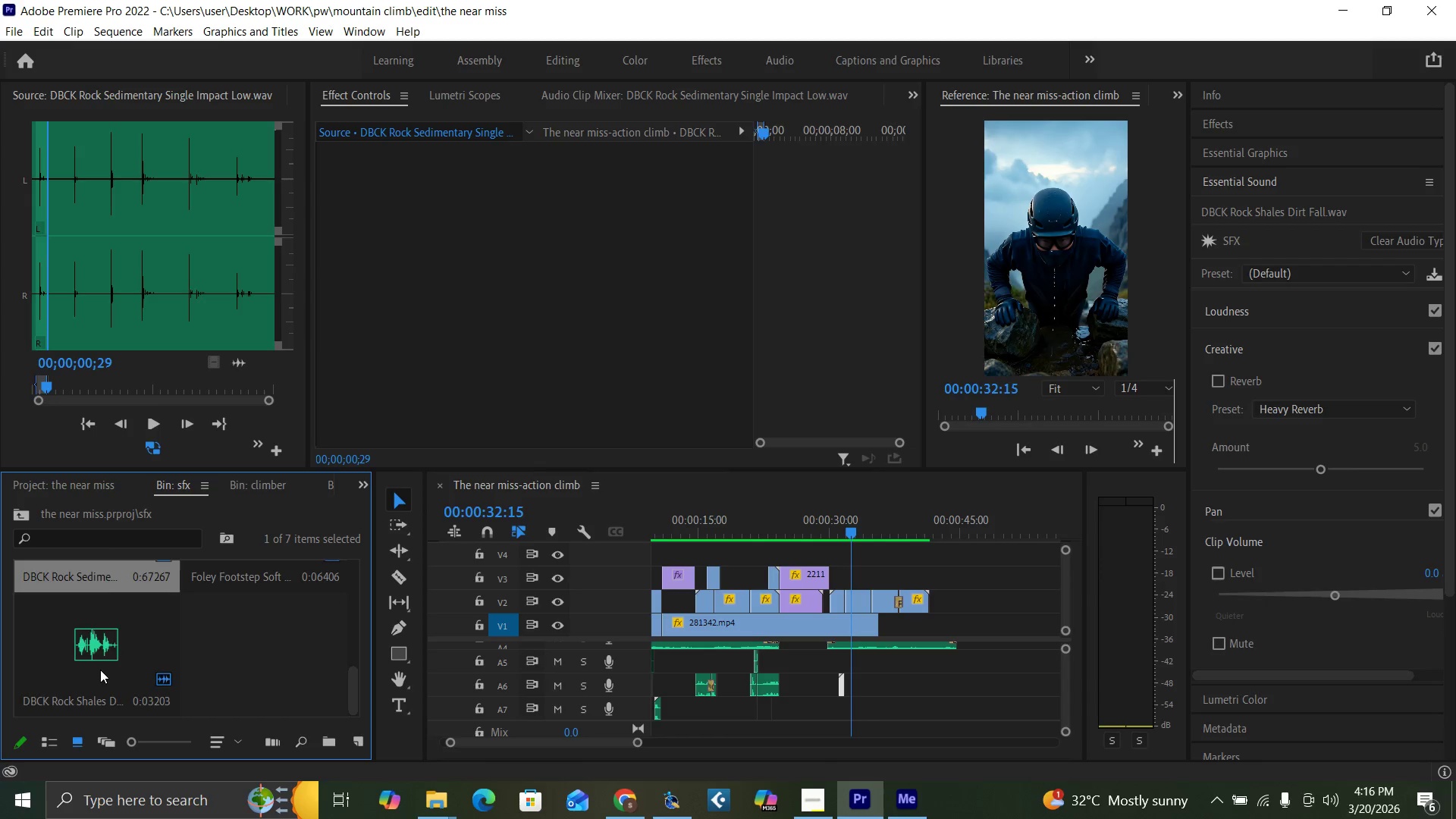 
double_click([100, 670])
 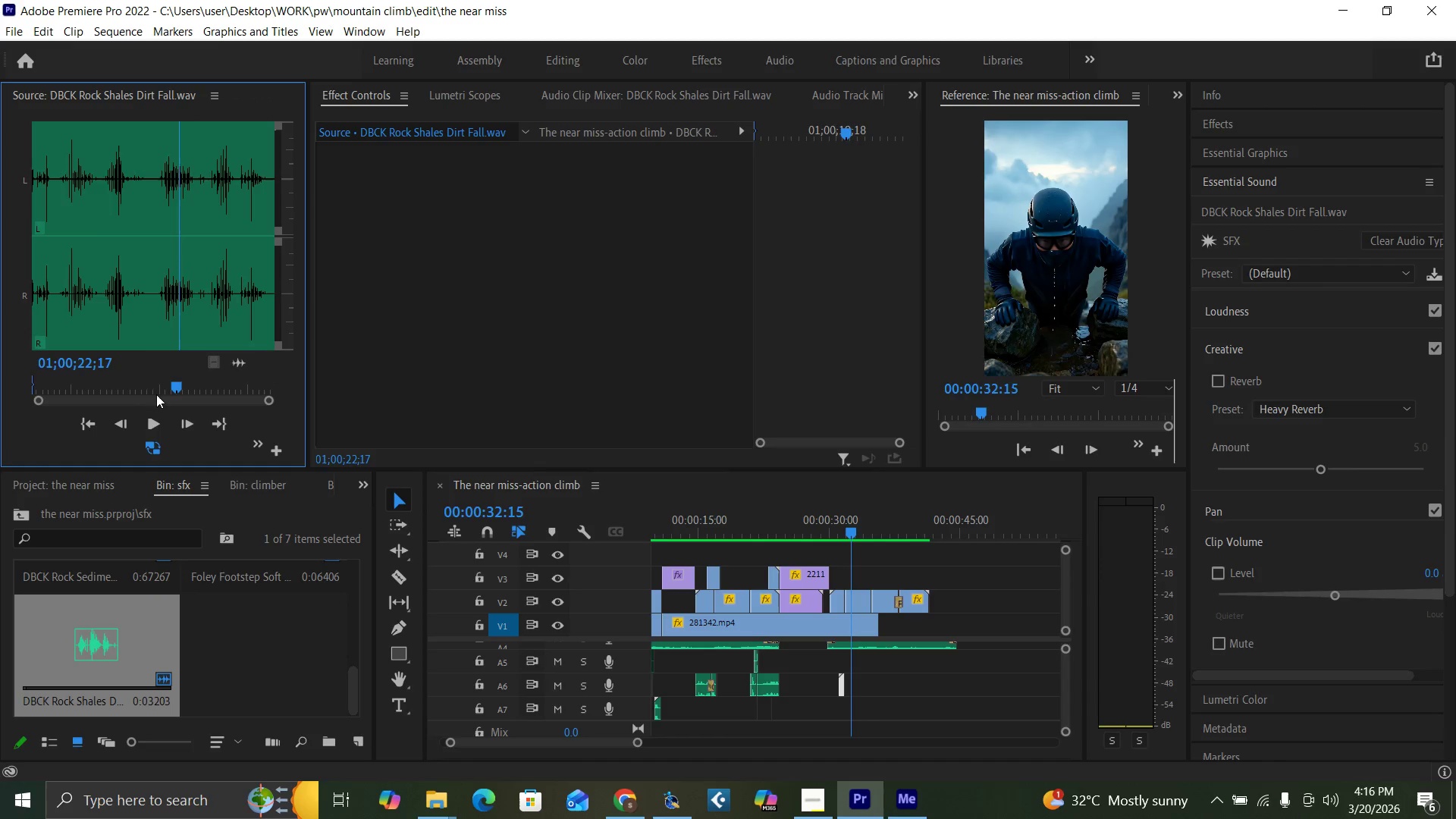 
left_click([155, 383])
 